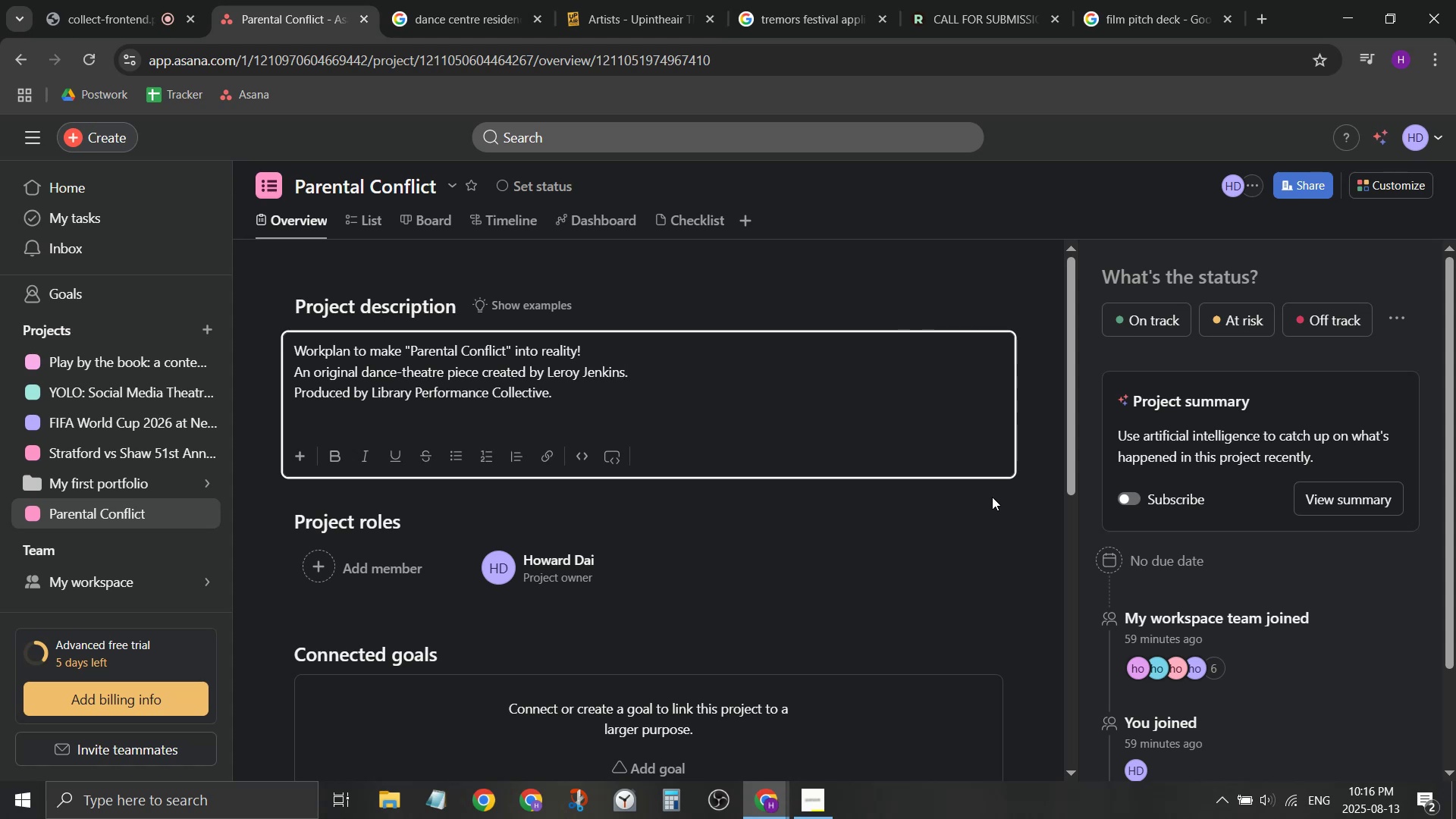 
hold_key(key=Backspace, duration=1.19)
 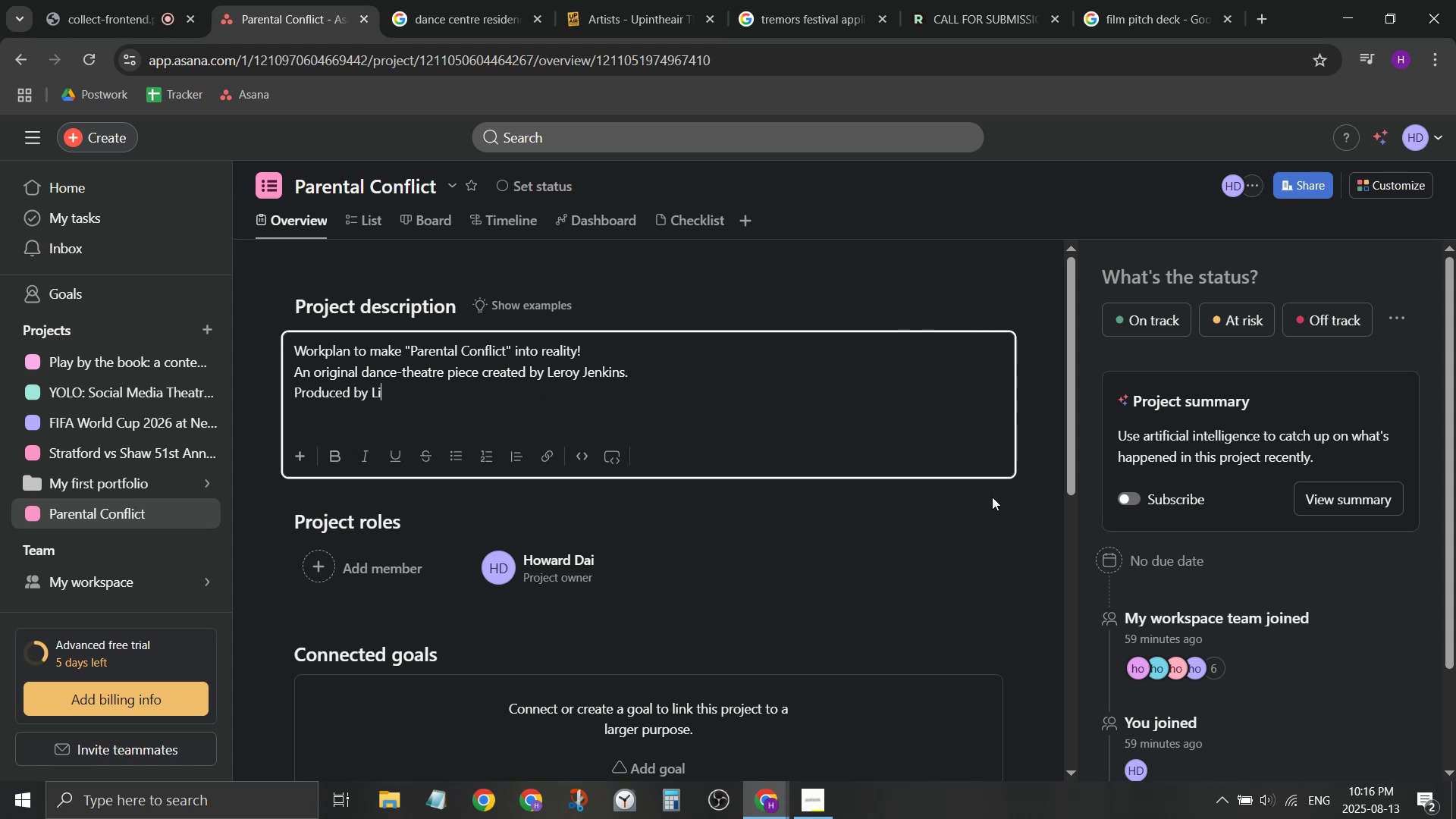 
key(Backspace)
key(Backspace)
type(Howard Dai )
 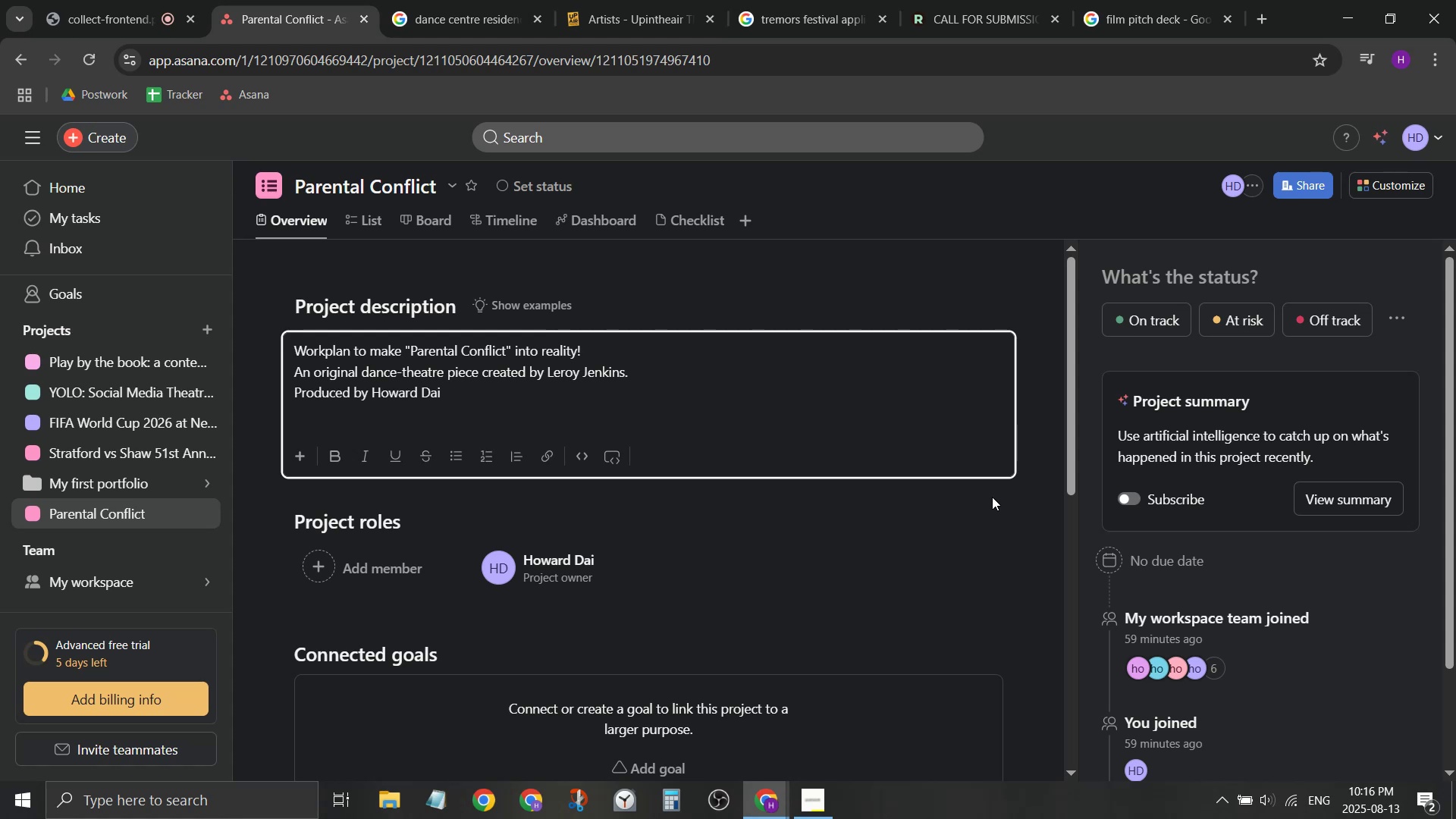 
wait(18.33)
 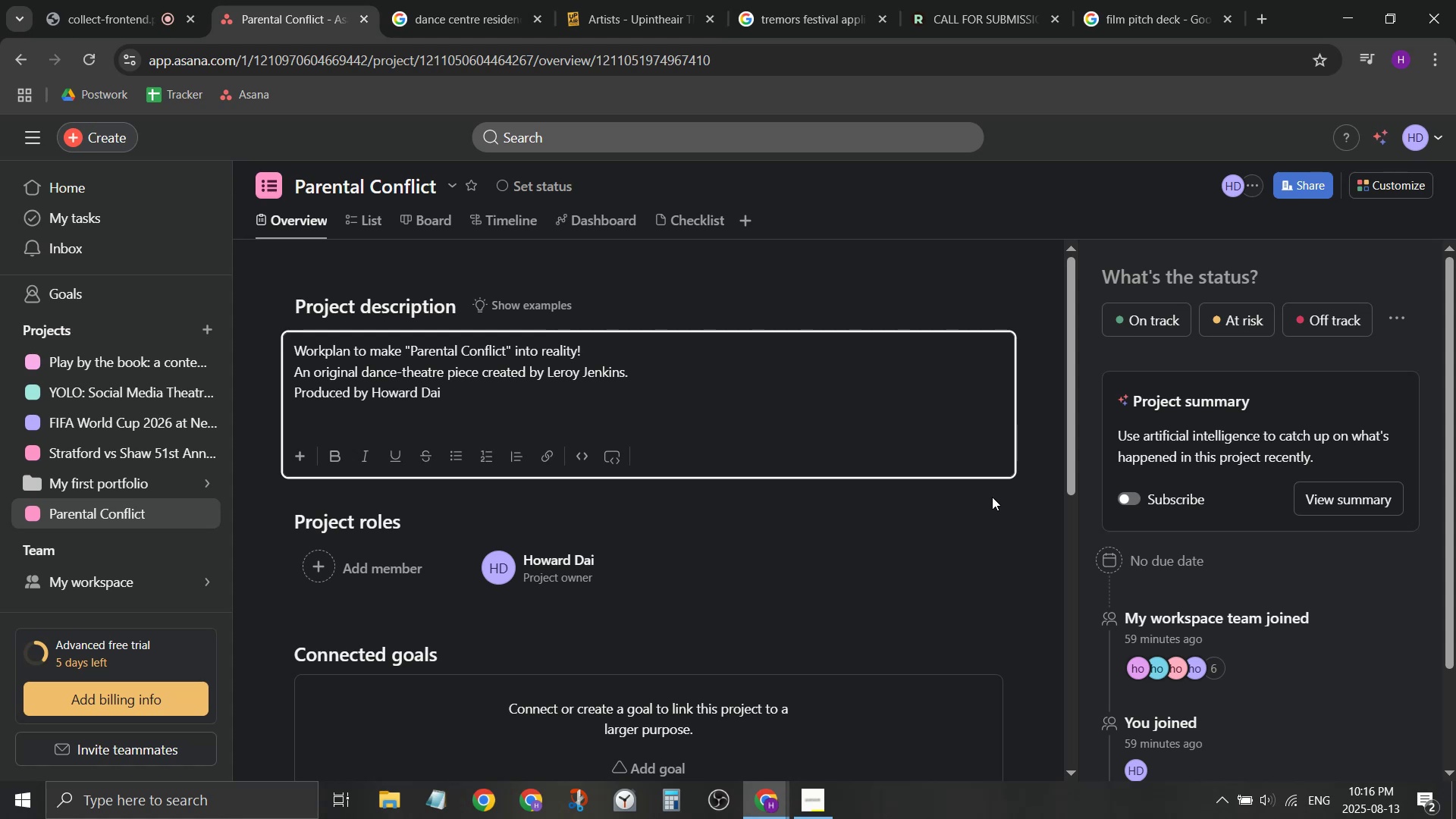 
left_click([350, 216])
 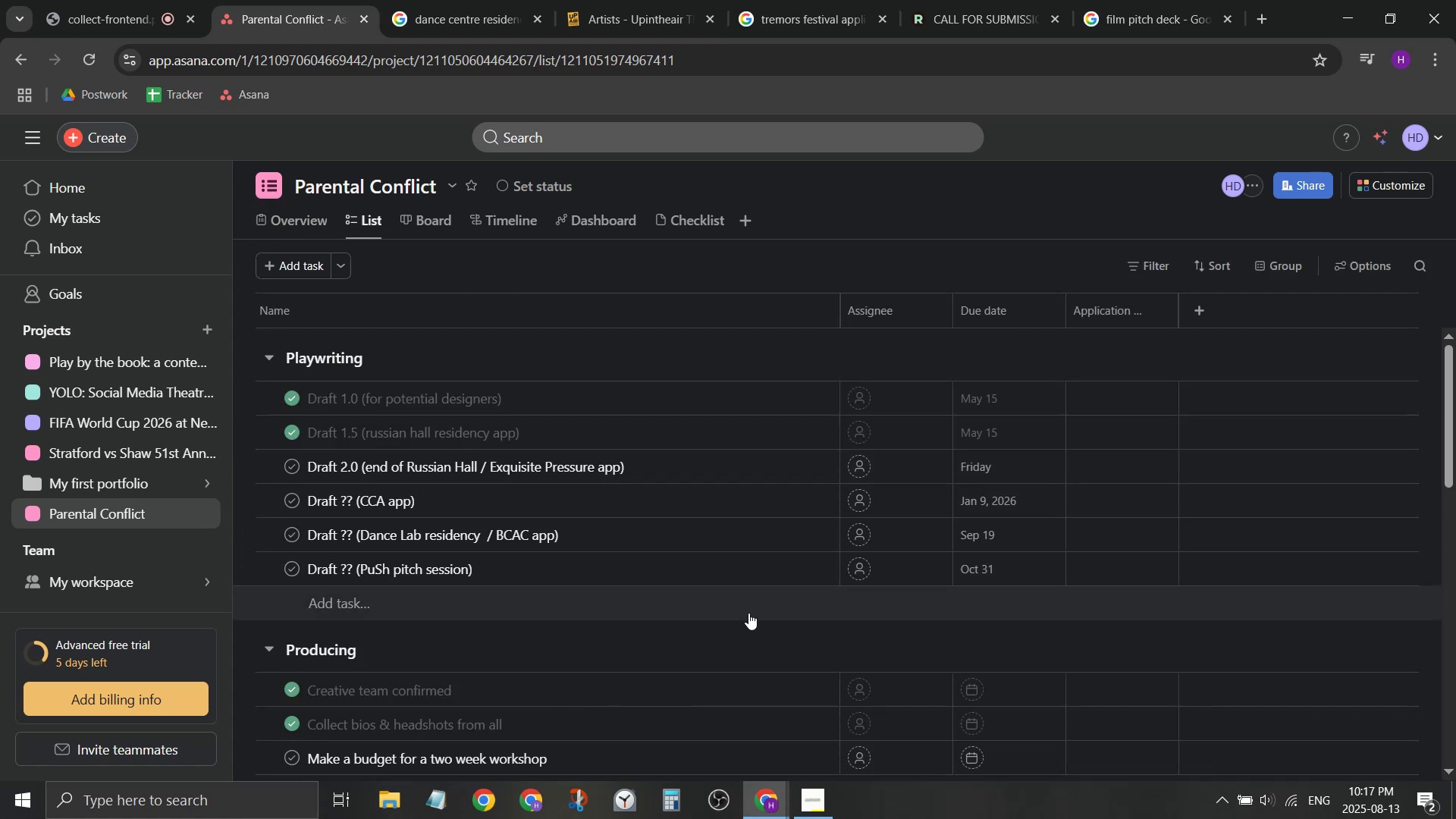 
scroll: coordinate [752, 620], scroll_direction: down, amount: 7.0
 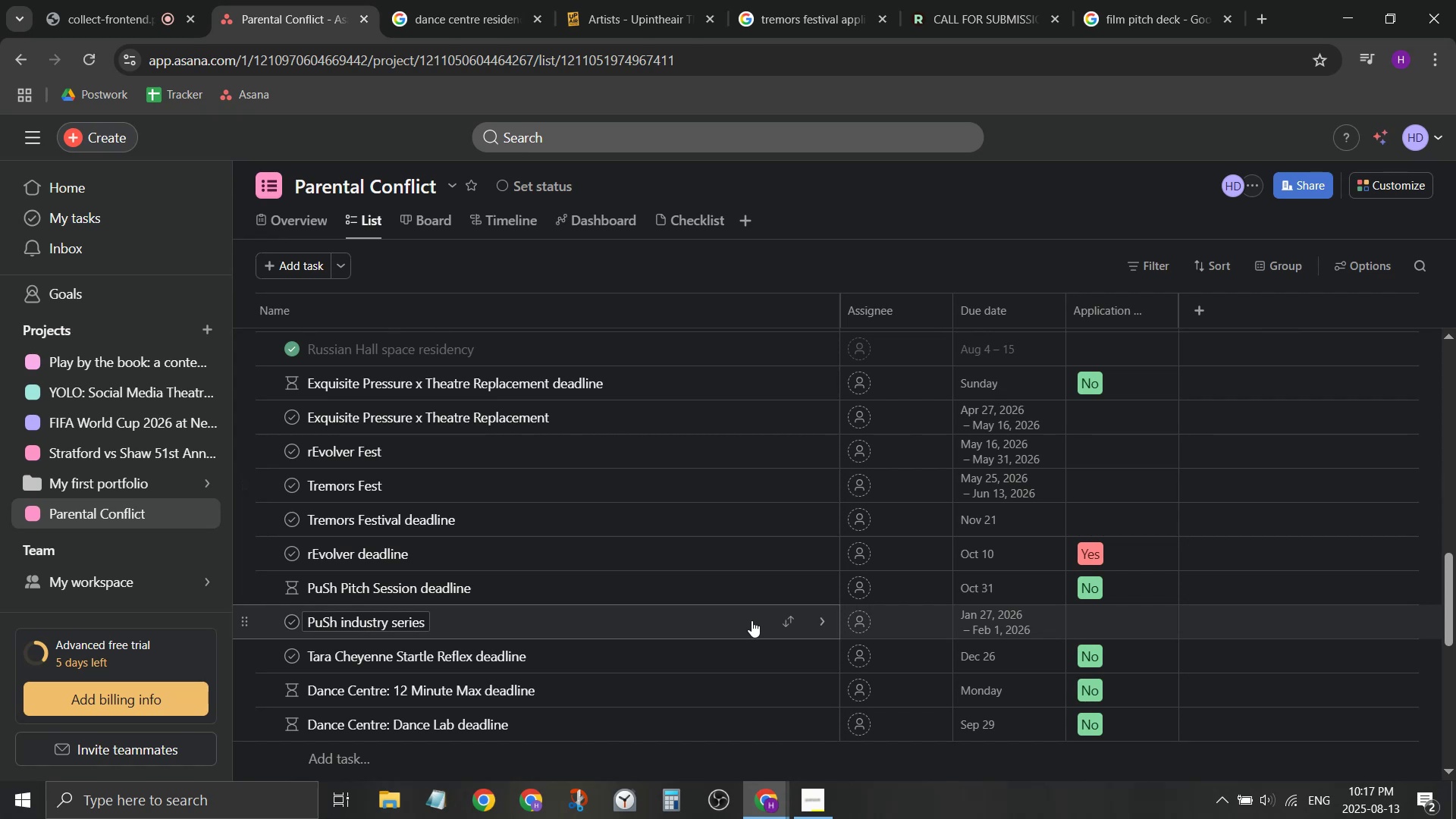 
wait(18.53)
 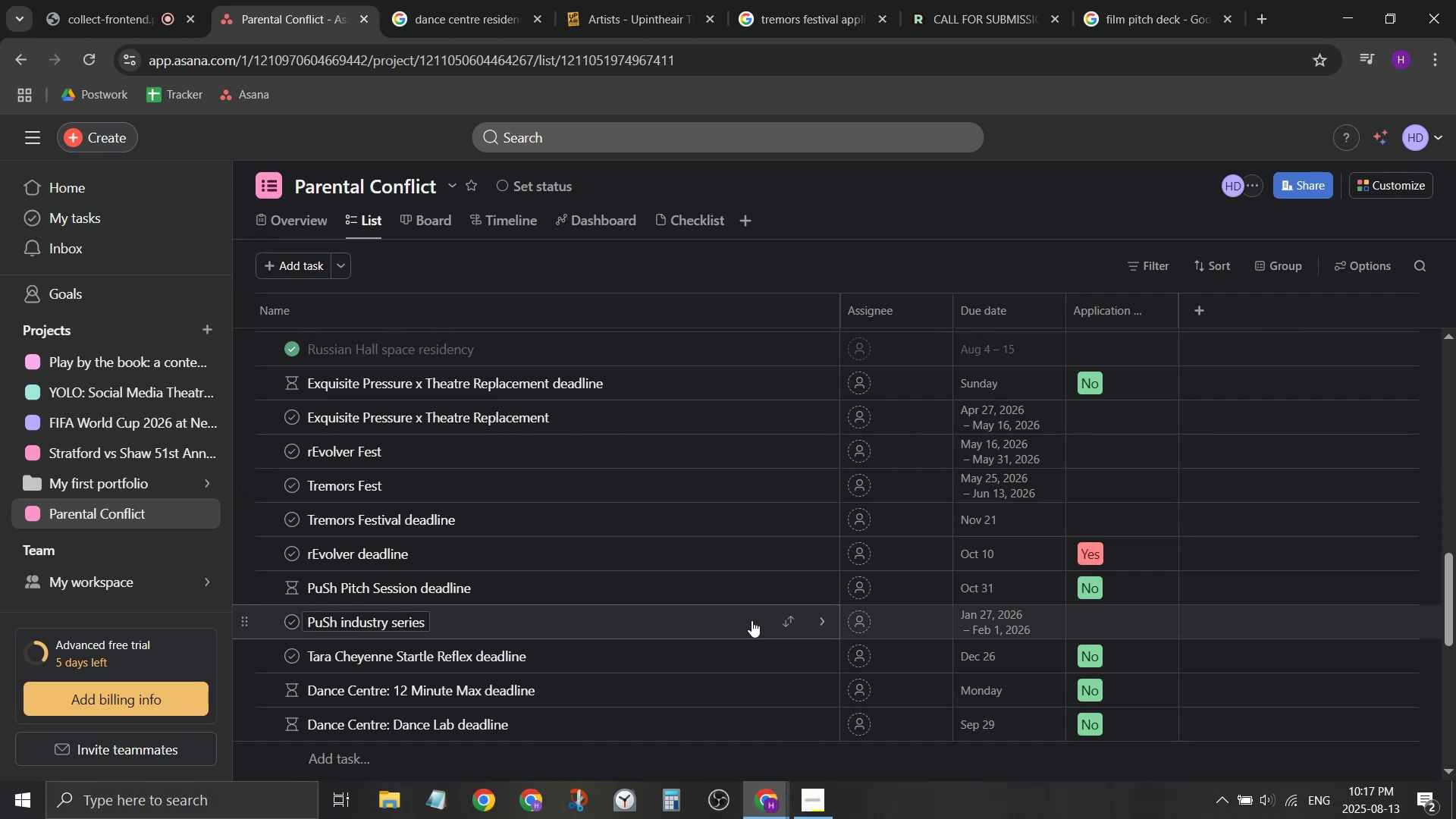 
scroll: coordinate [574, 498], scroll_direction: up, amount: 3.0
 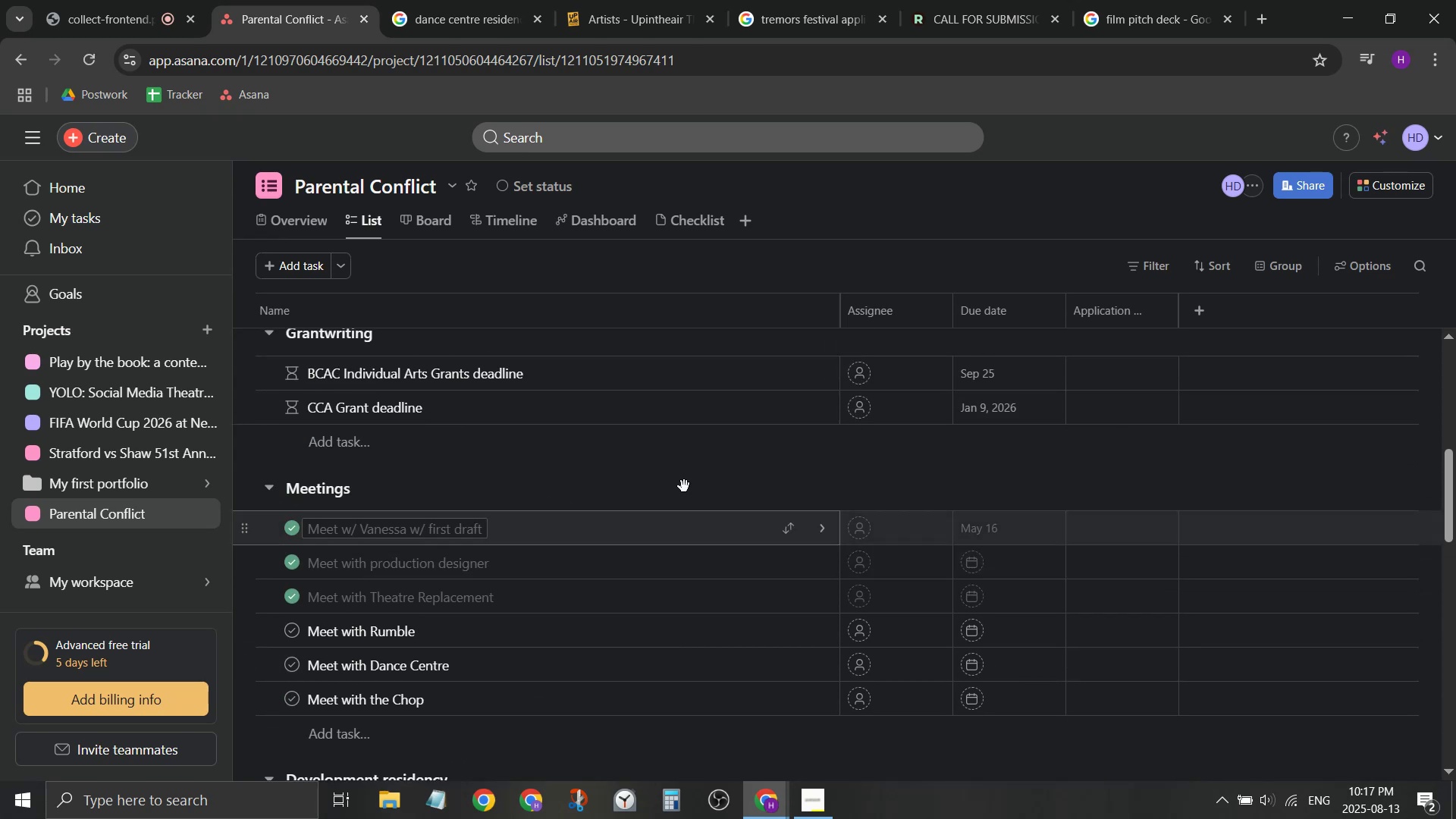 
right_click([708, 538])
 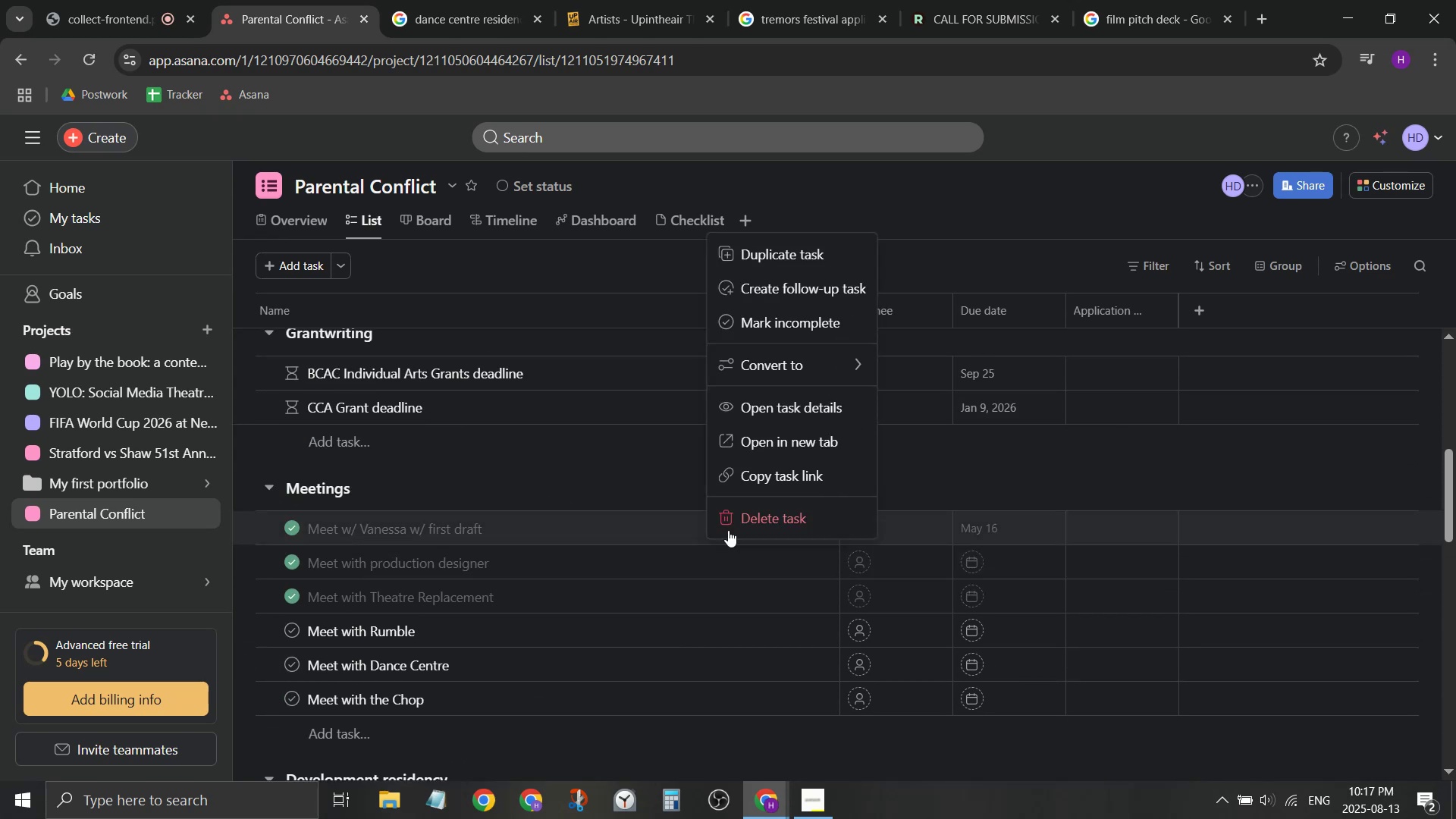 
left_click([739, 520])
 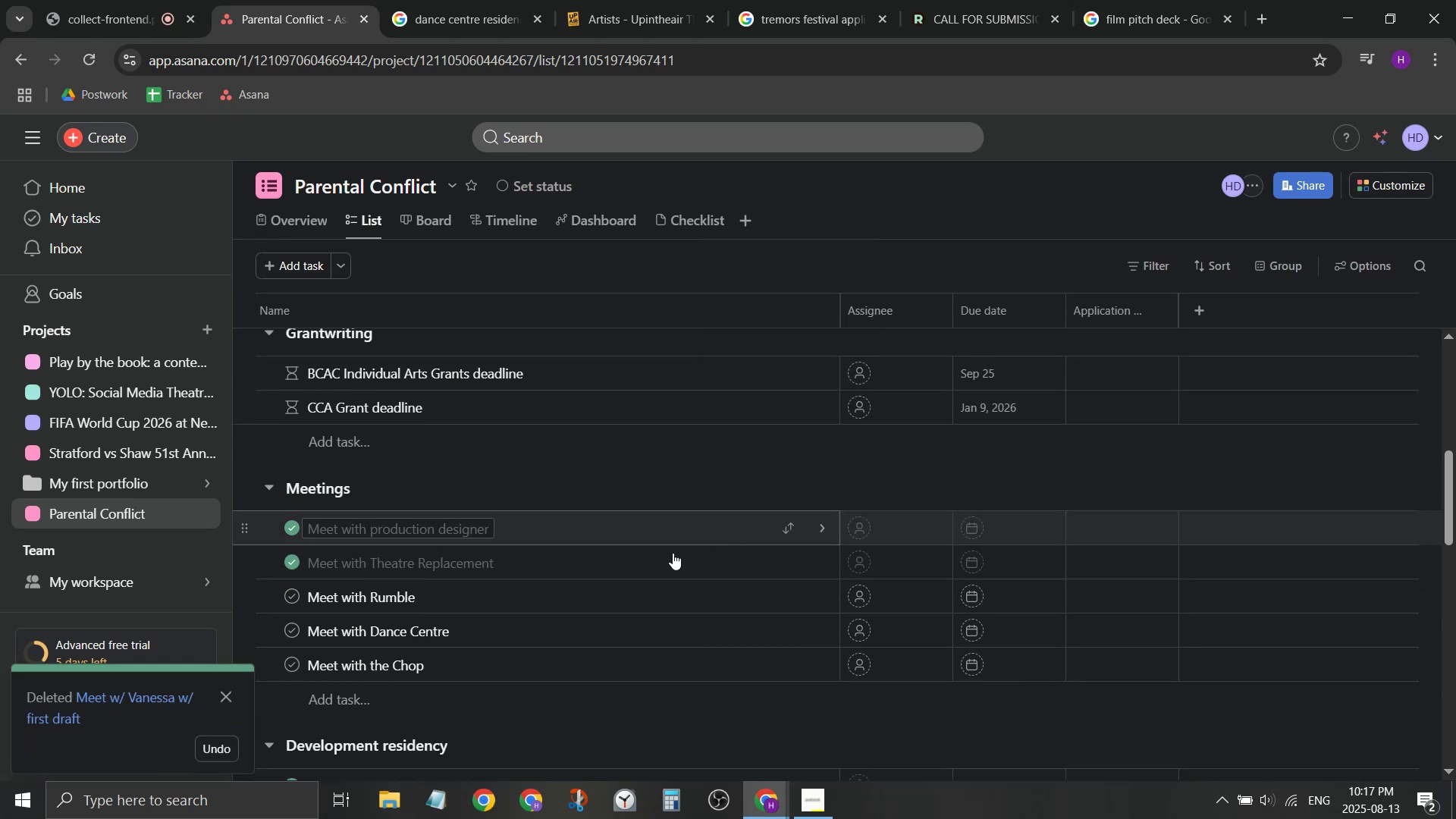 
scroll: coordinate [668, 536], scroll_direction: up, amount: 4.0
 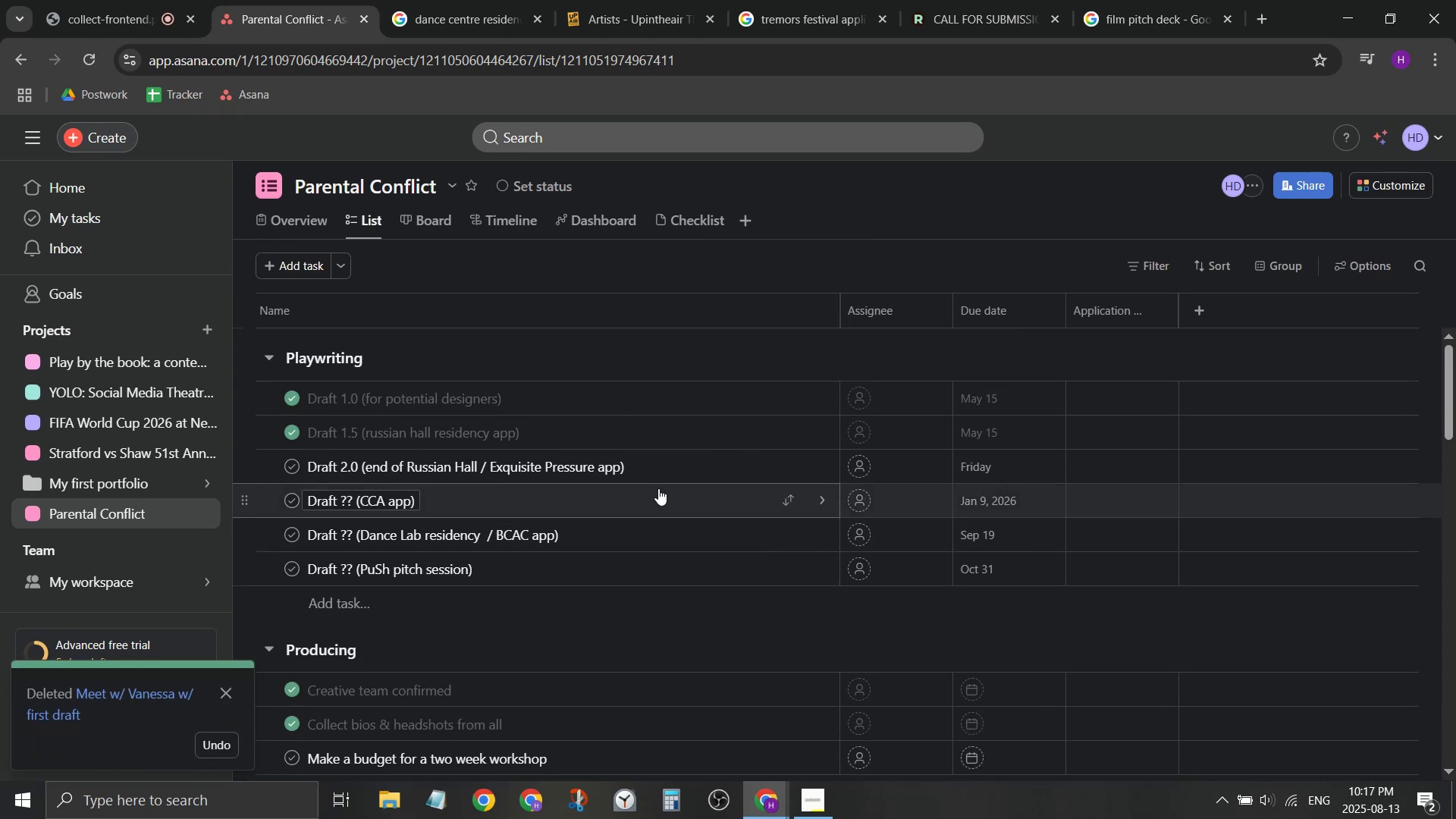 
scroll: coordinate [666, 511], scroll_direction: down, amount: 6.0
 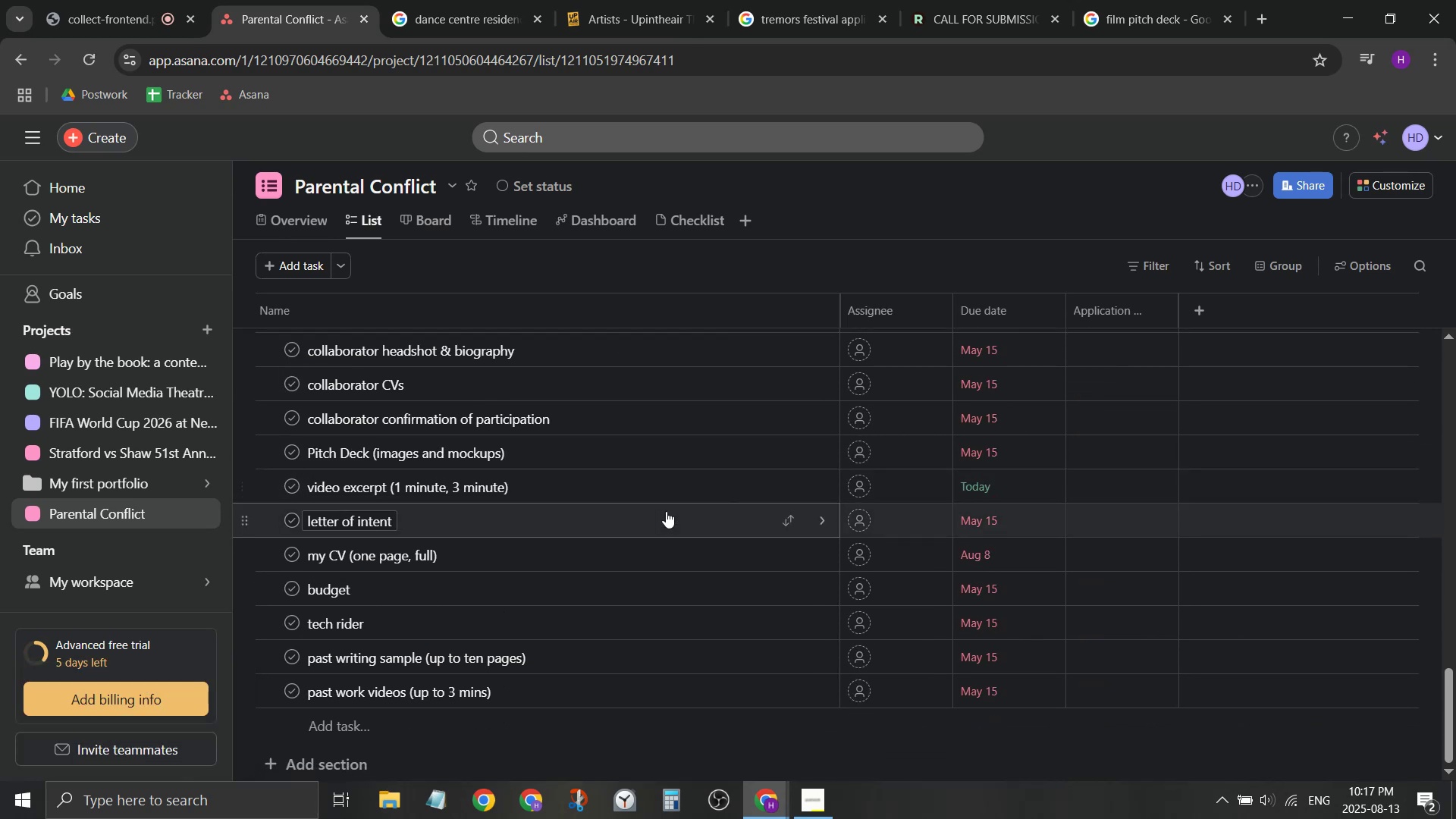 
scroll: coordinate [666, 511], scroll_direction: none, amount: 0.0
 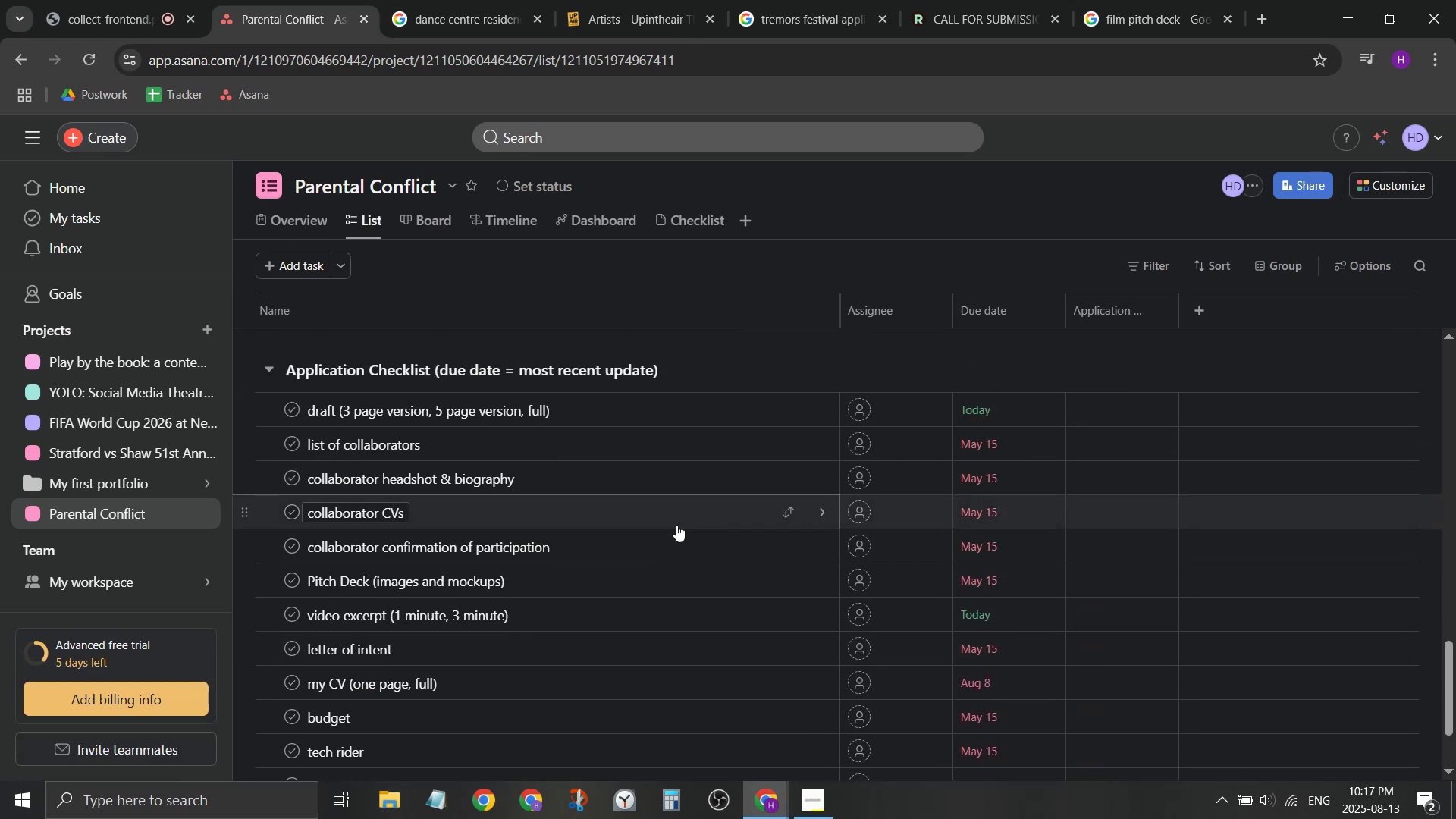 
scroll: coordinate [677, 518], scroll_direction: down, amount: 1.0
 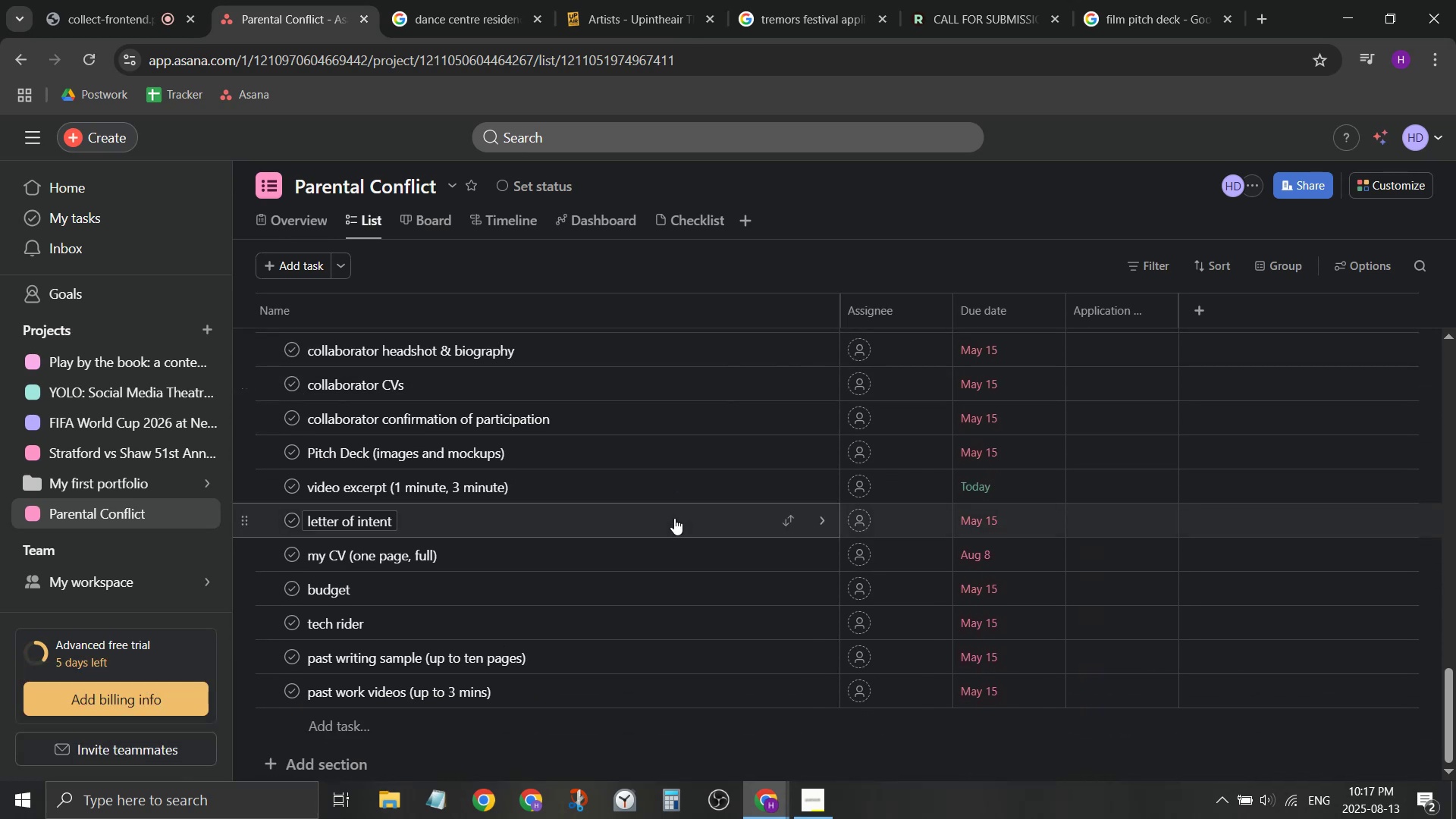 
scroll: coordinate [667, 510], scroll_direction: up, amount: 2.0
 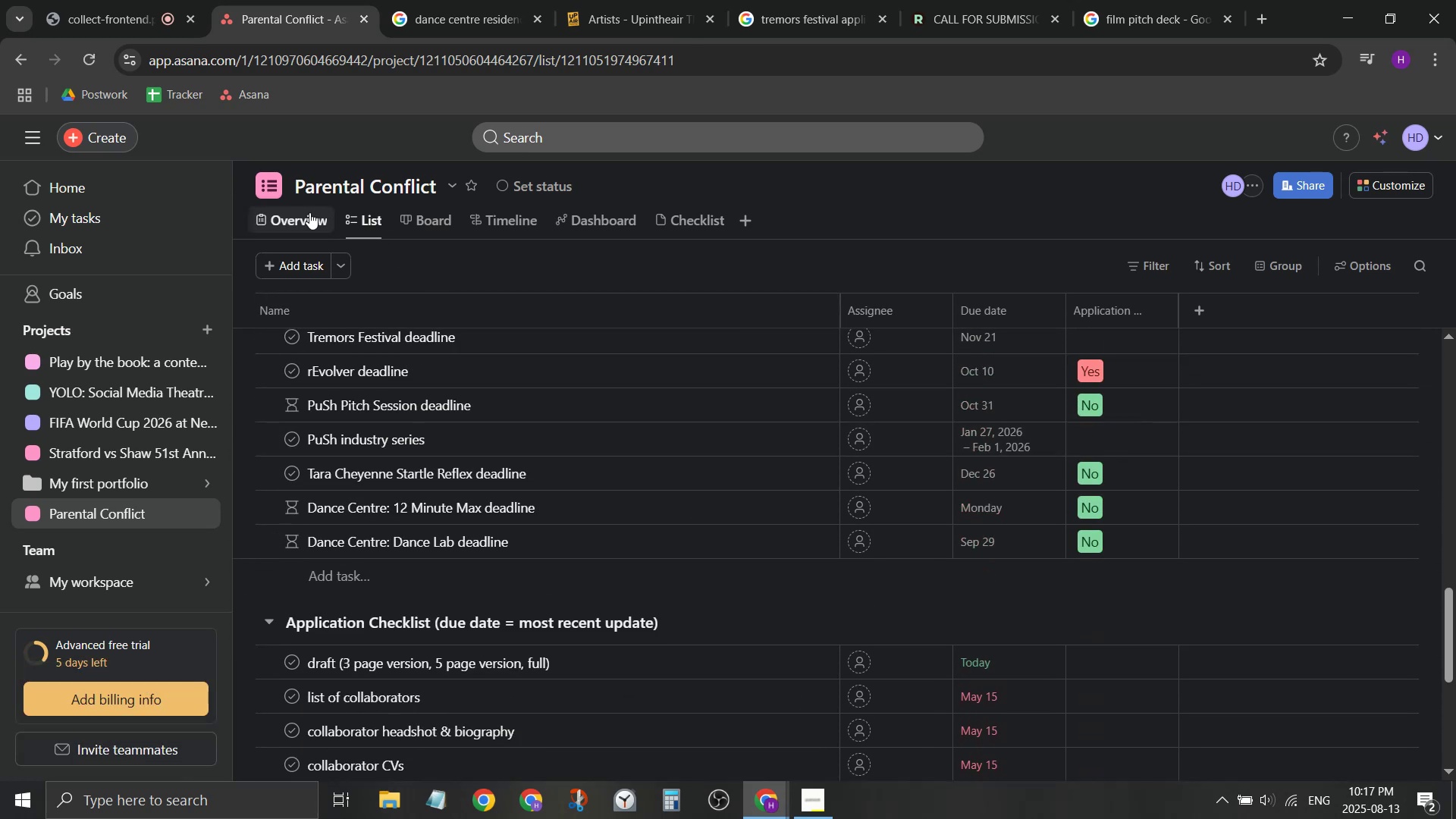 
left_click([306, 214])
 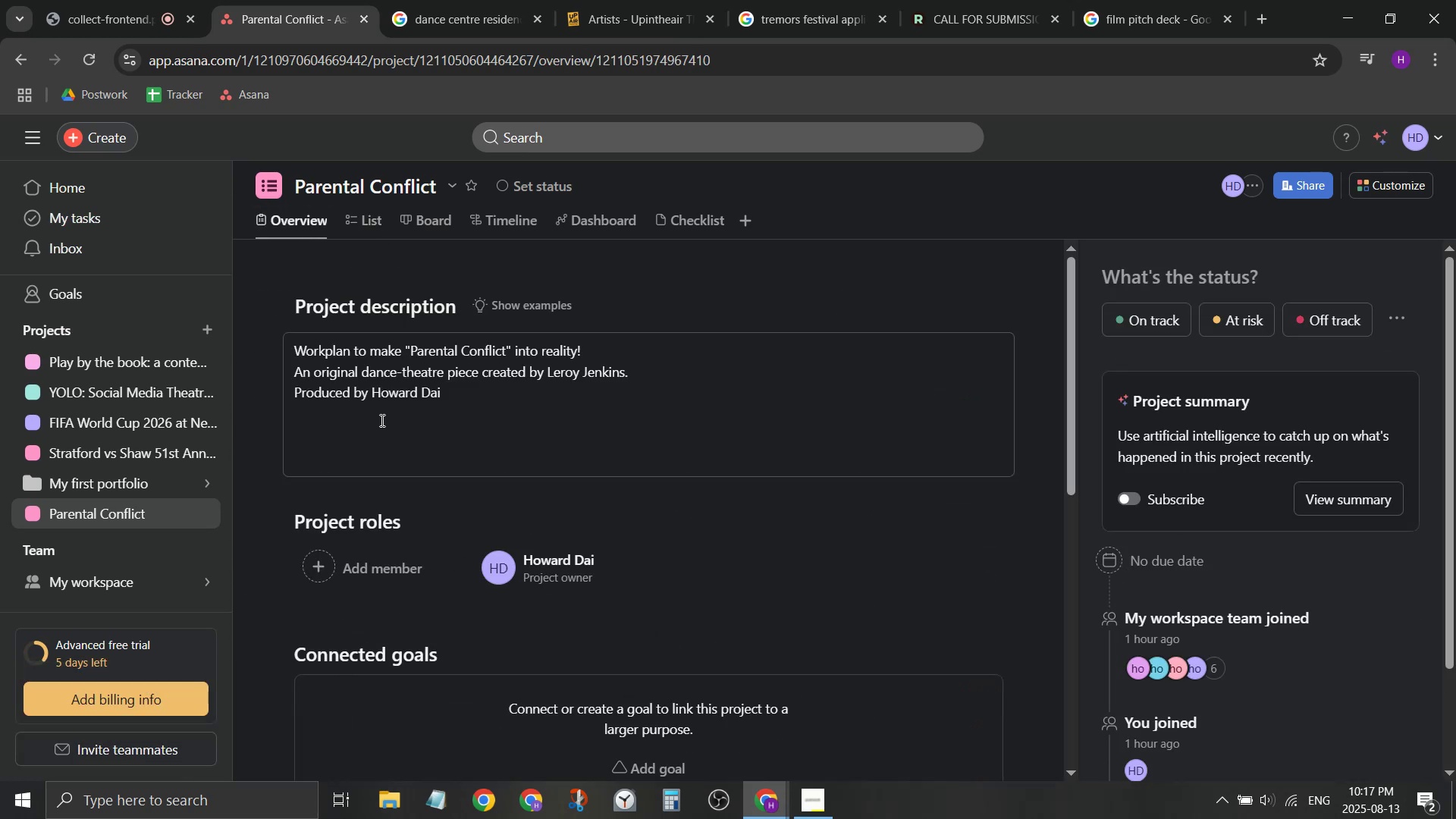 
left_click([491, 397])
 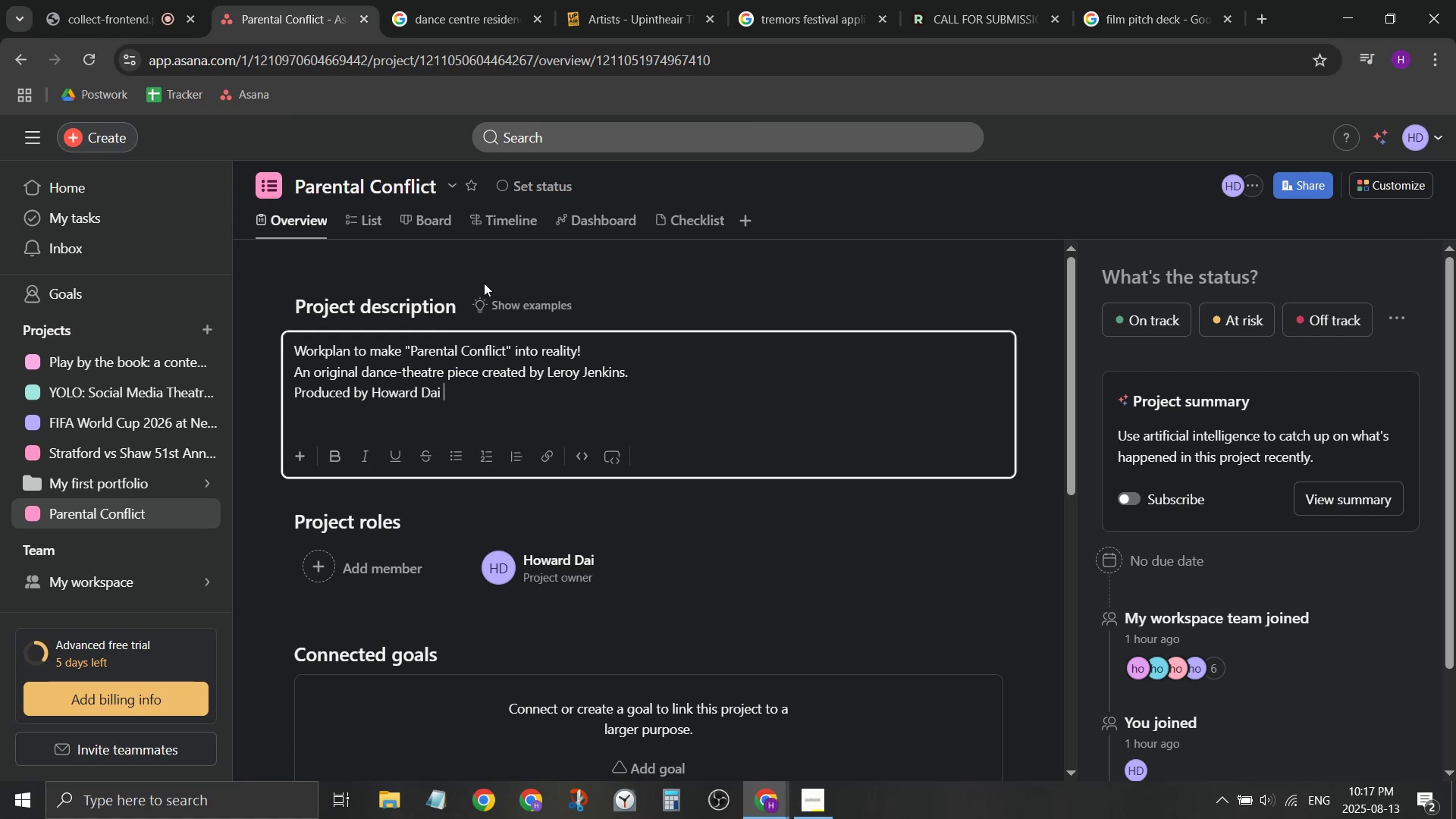 
scroll: coordinate [570, 312], scroll_direction: up, amount: 1.0
 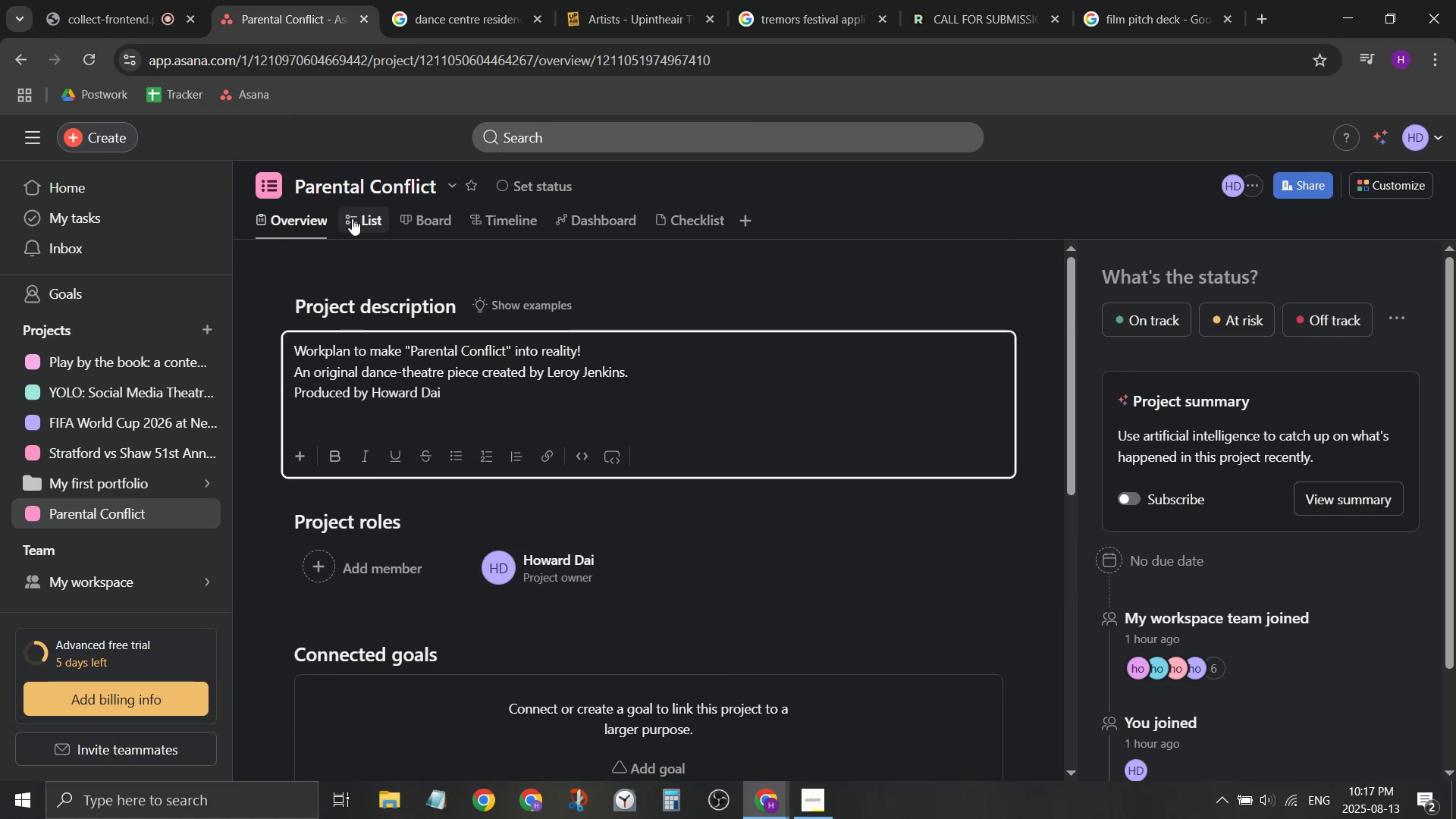 
left_click([352, 218])
 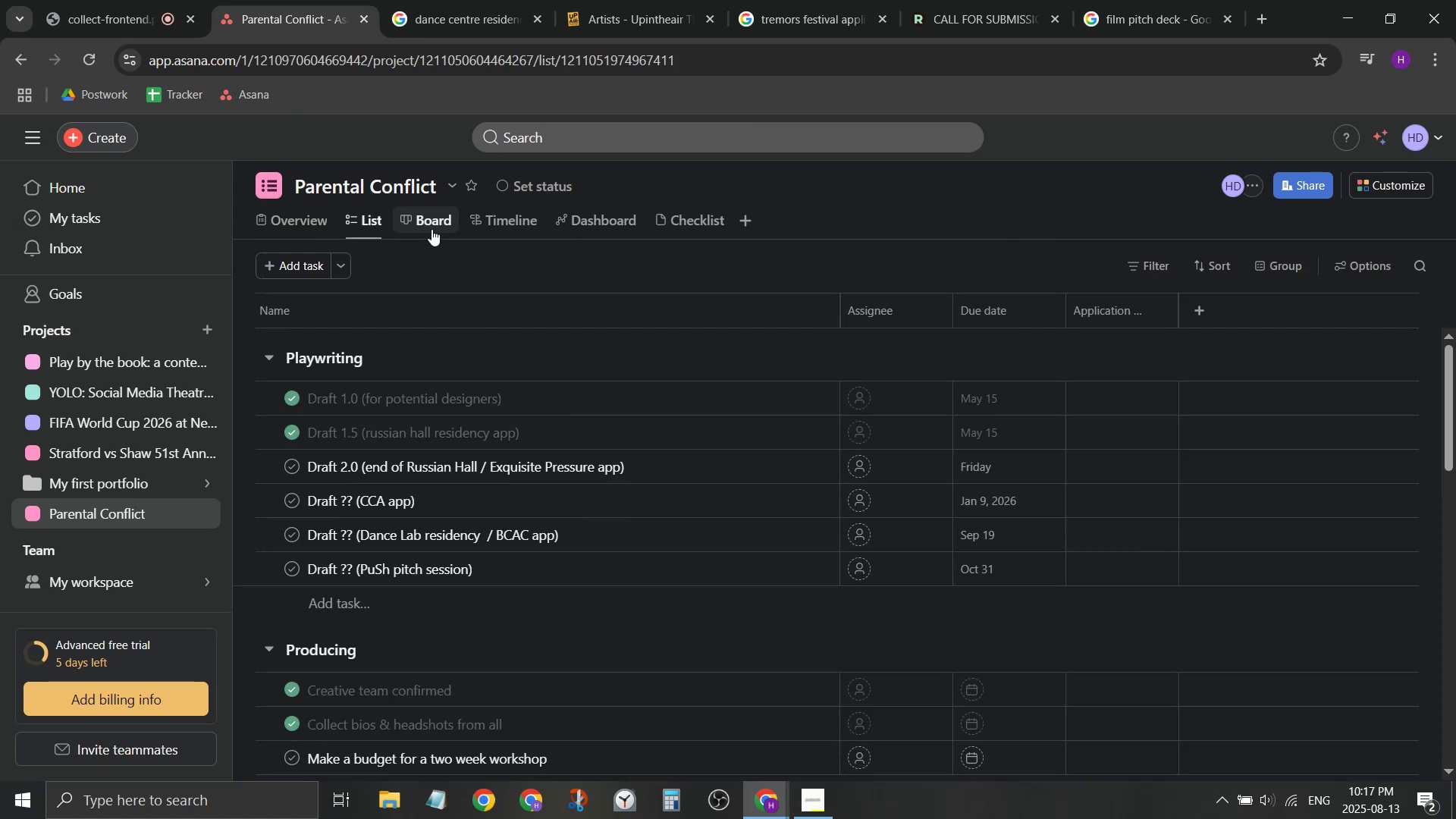 
left_click([431, 227])
 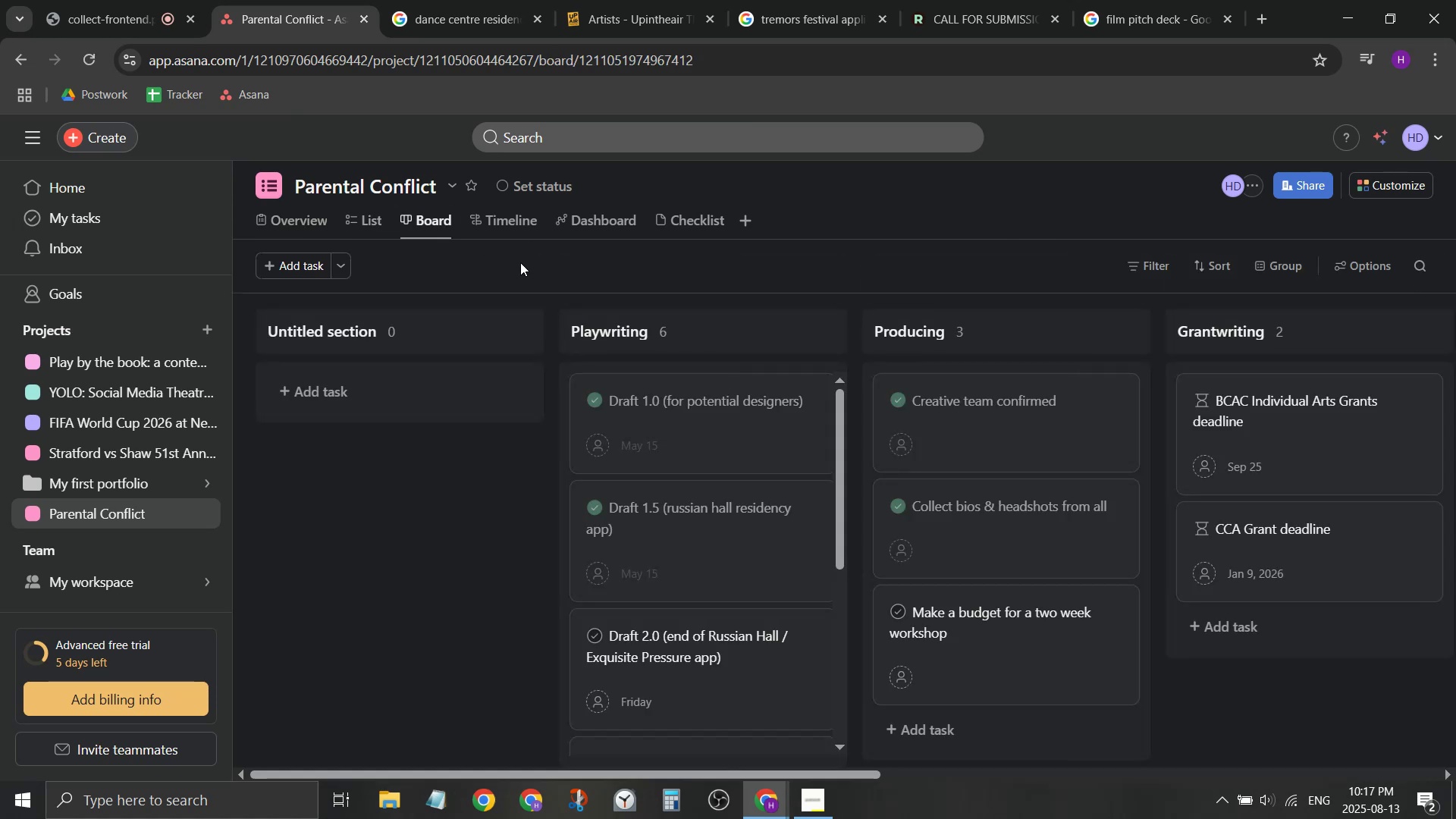 
left_click([497, 228])
 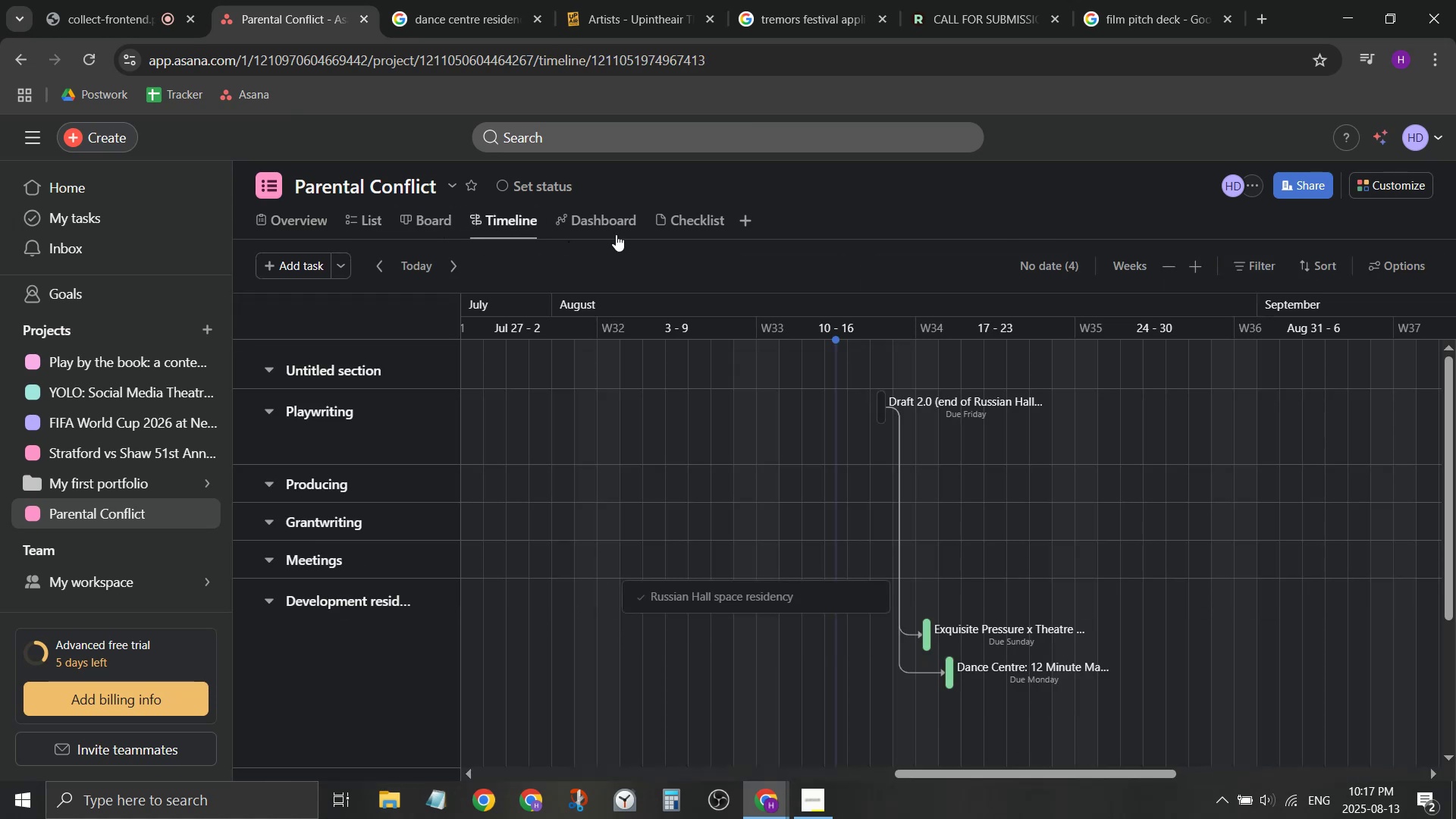 
left_click([273, 361])
 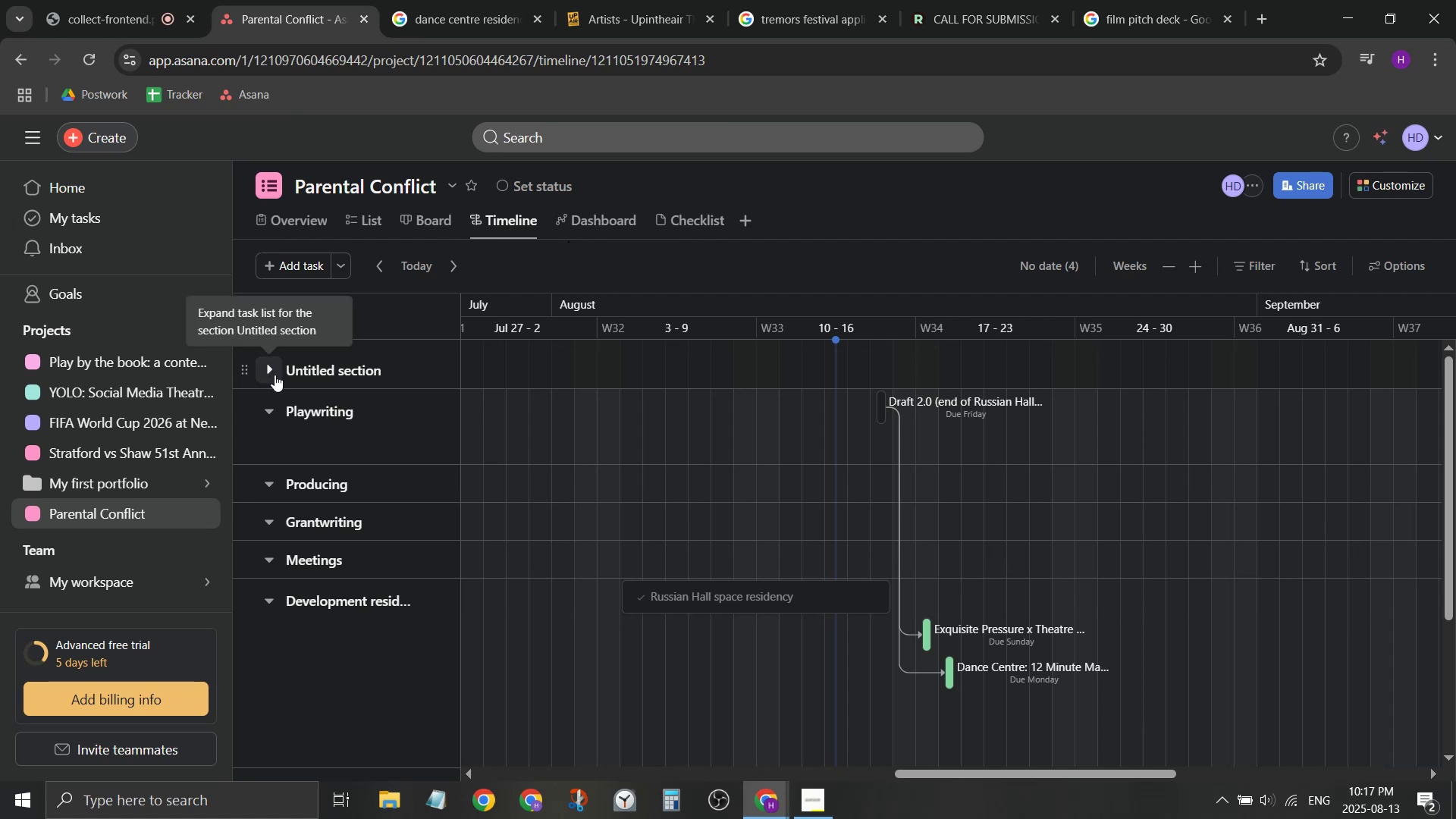 
left_click([275, 375])
 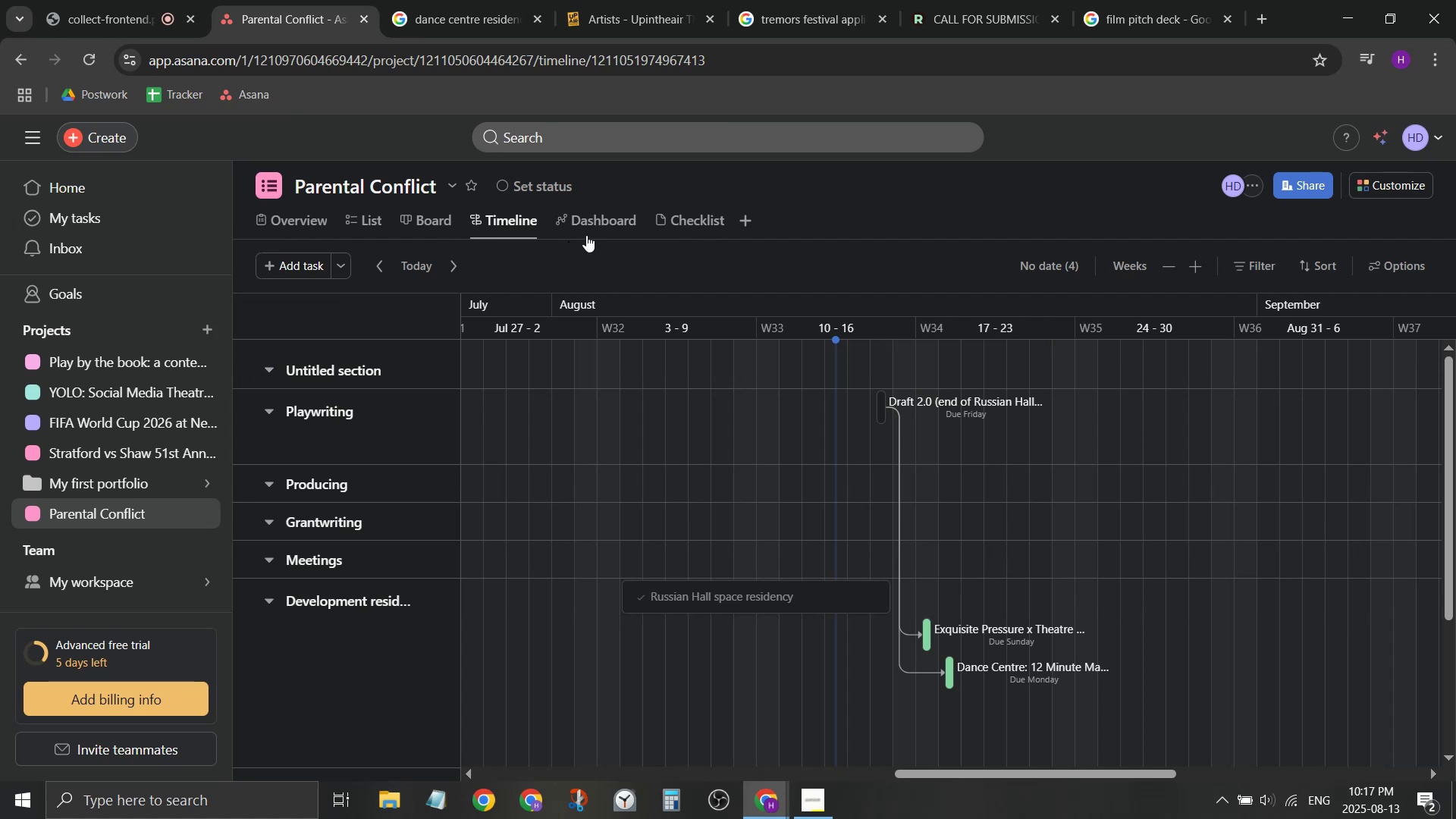 
left_click([595, 225])
 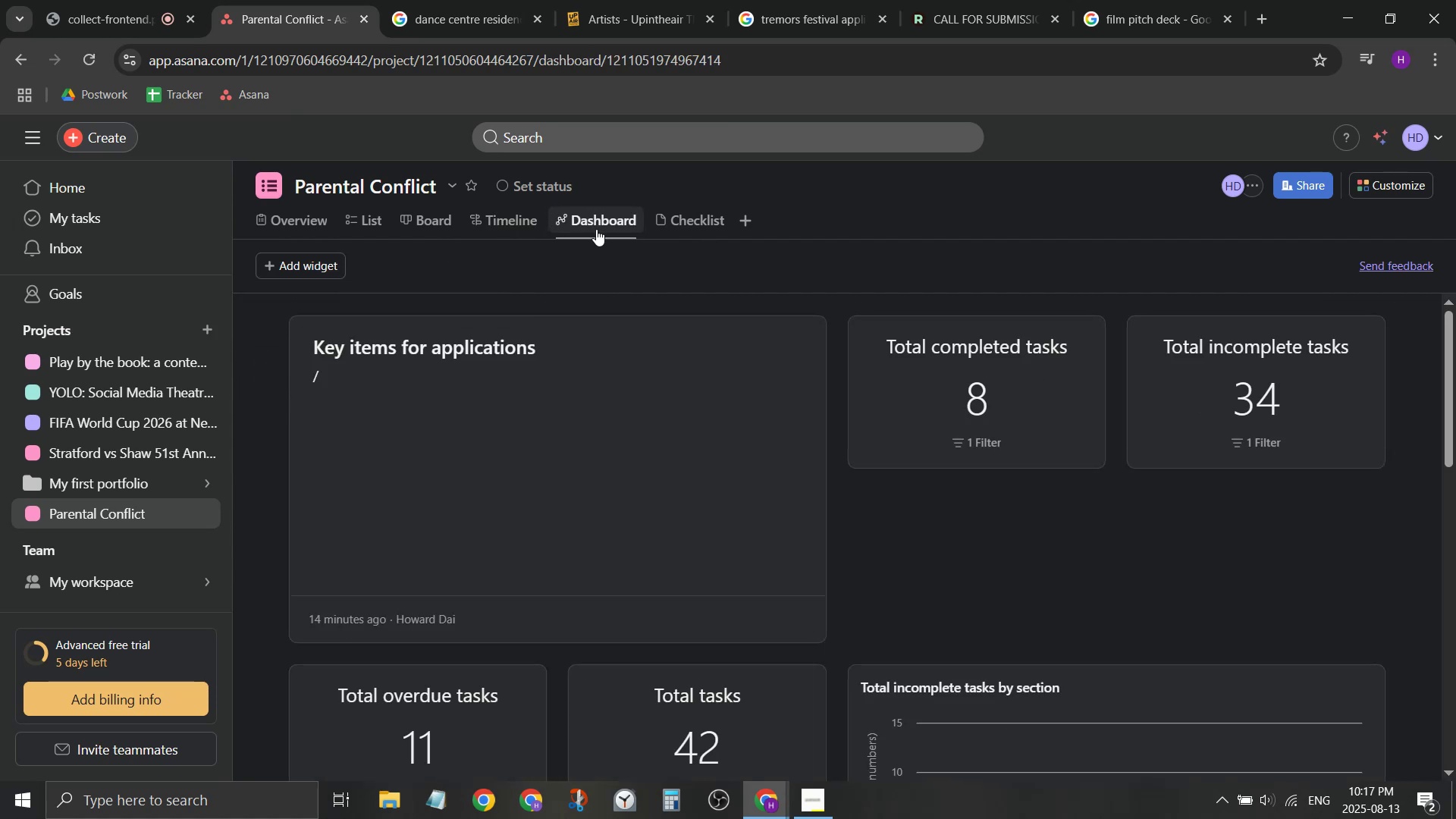 
left_click([676, 222])
 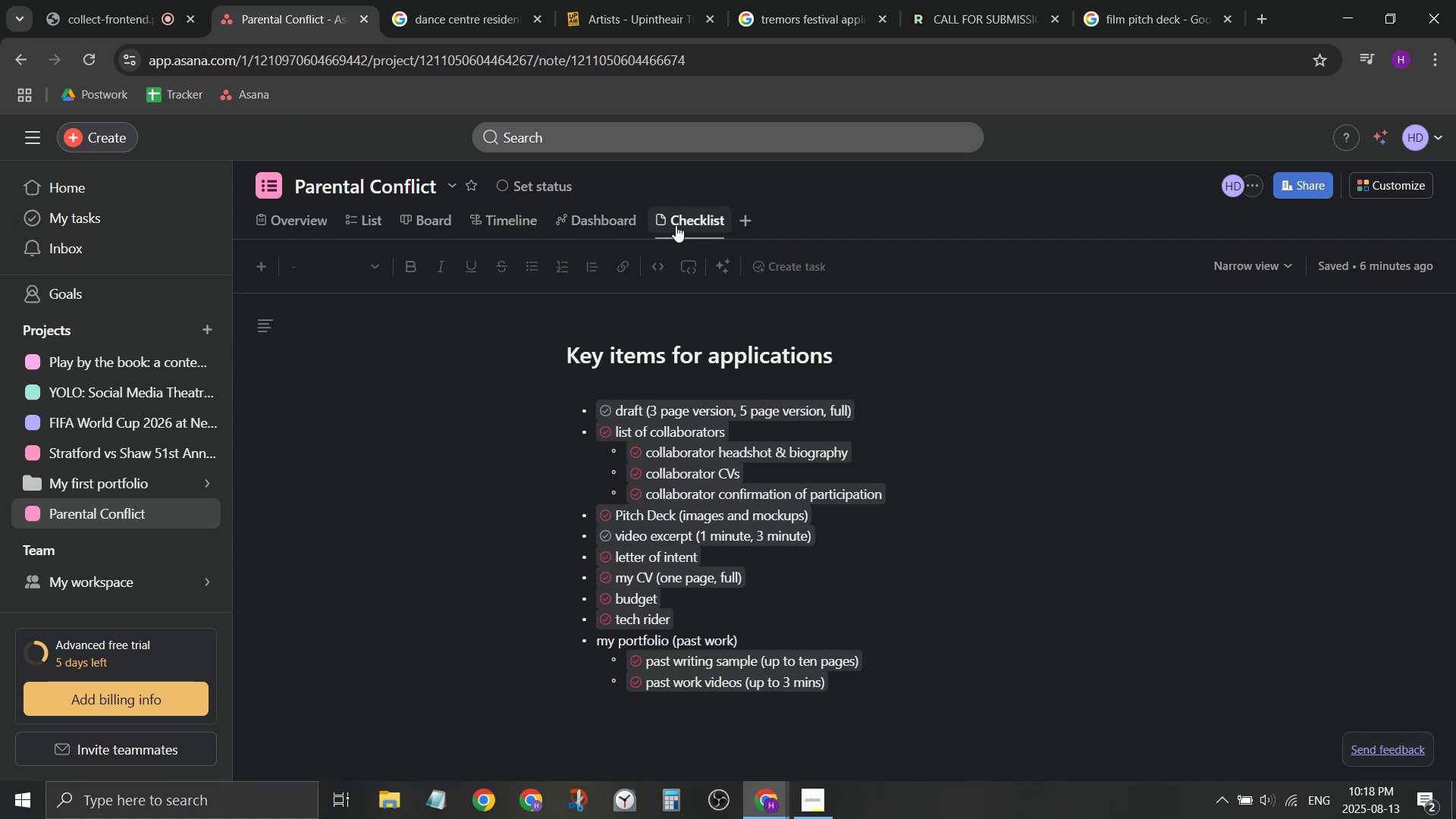 
wait(5.9)
 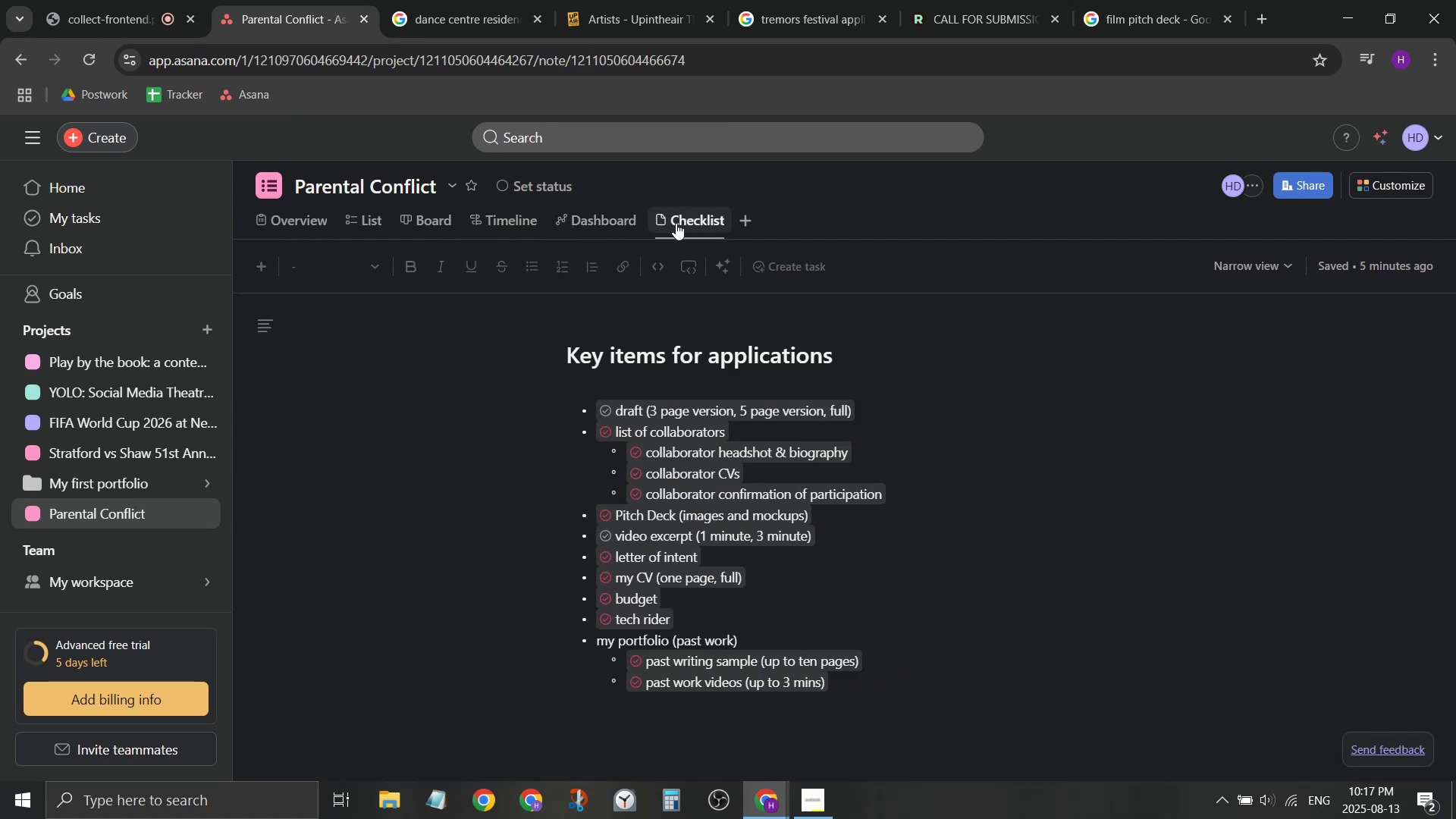 
left_click([370, 214])
 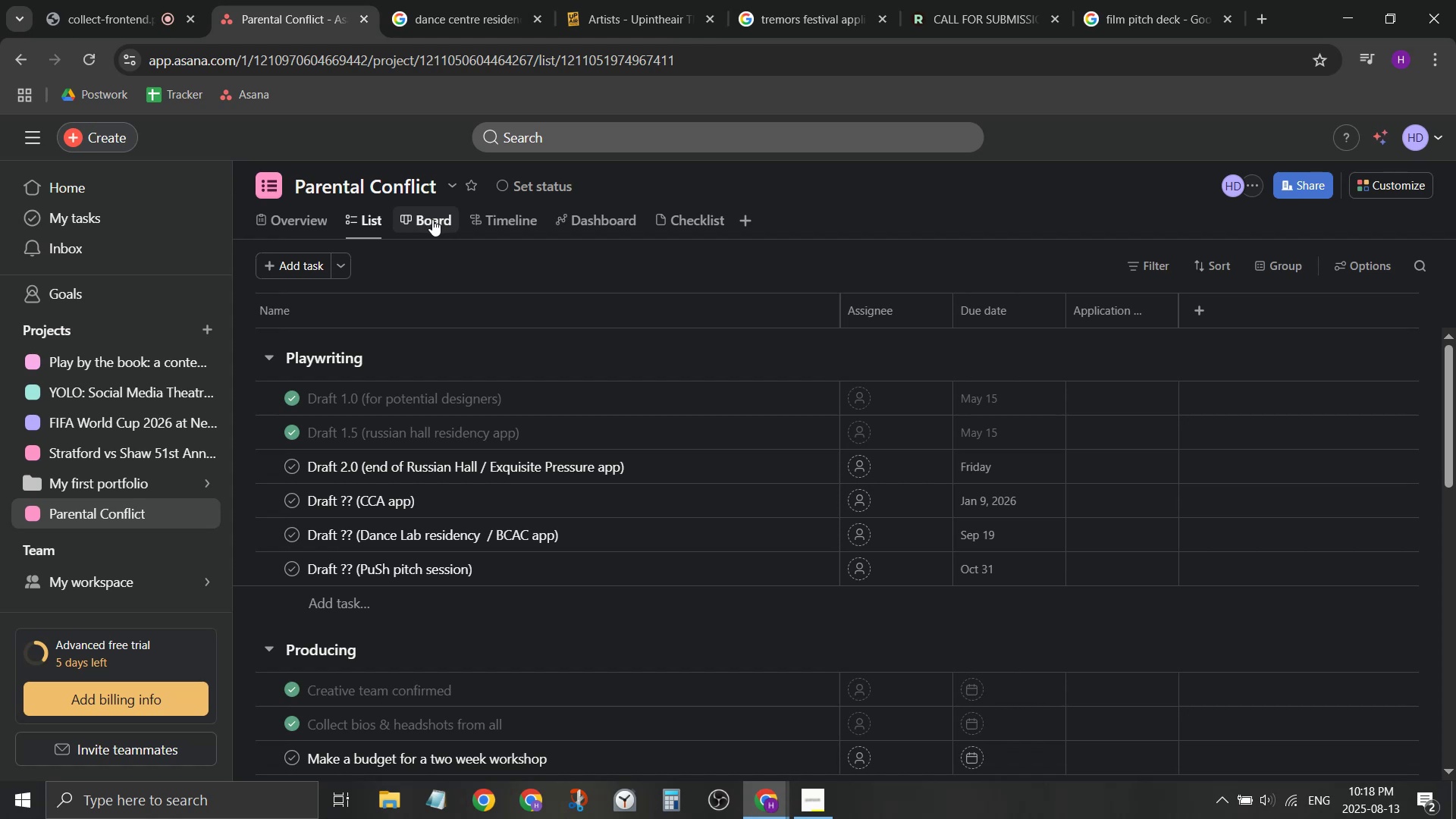 
scroll: coordinate [560, 378], scroll_direction: down, amount: 21.0
 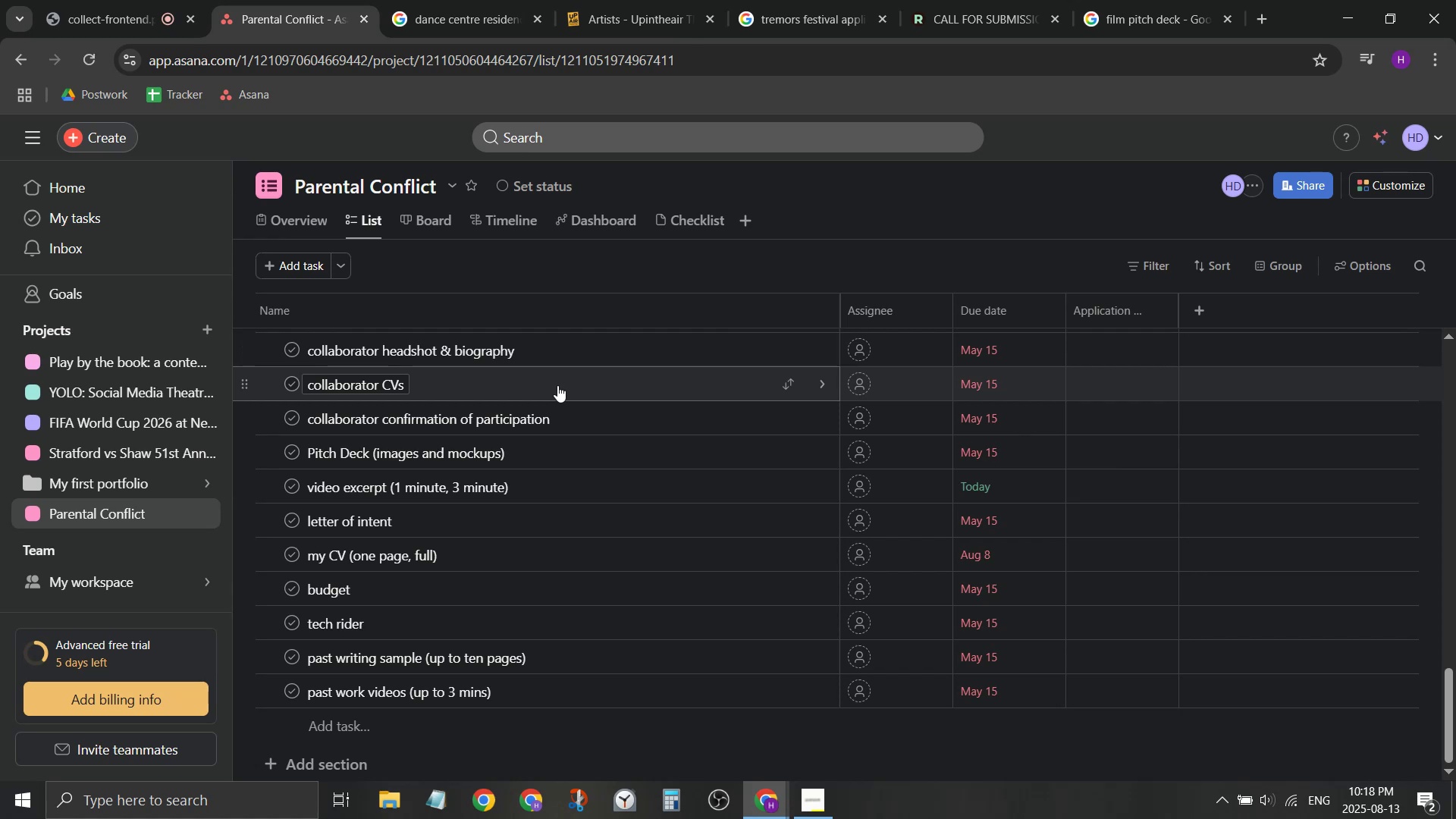 
wait(12.68)
 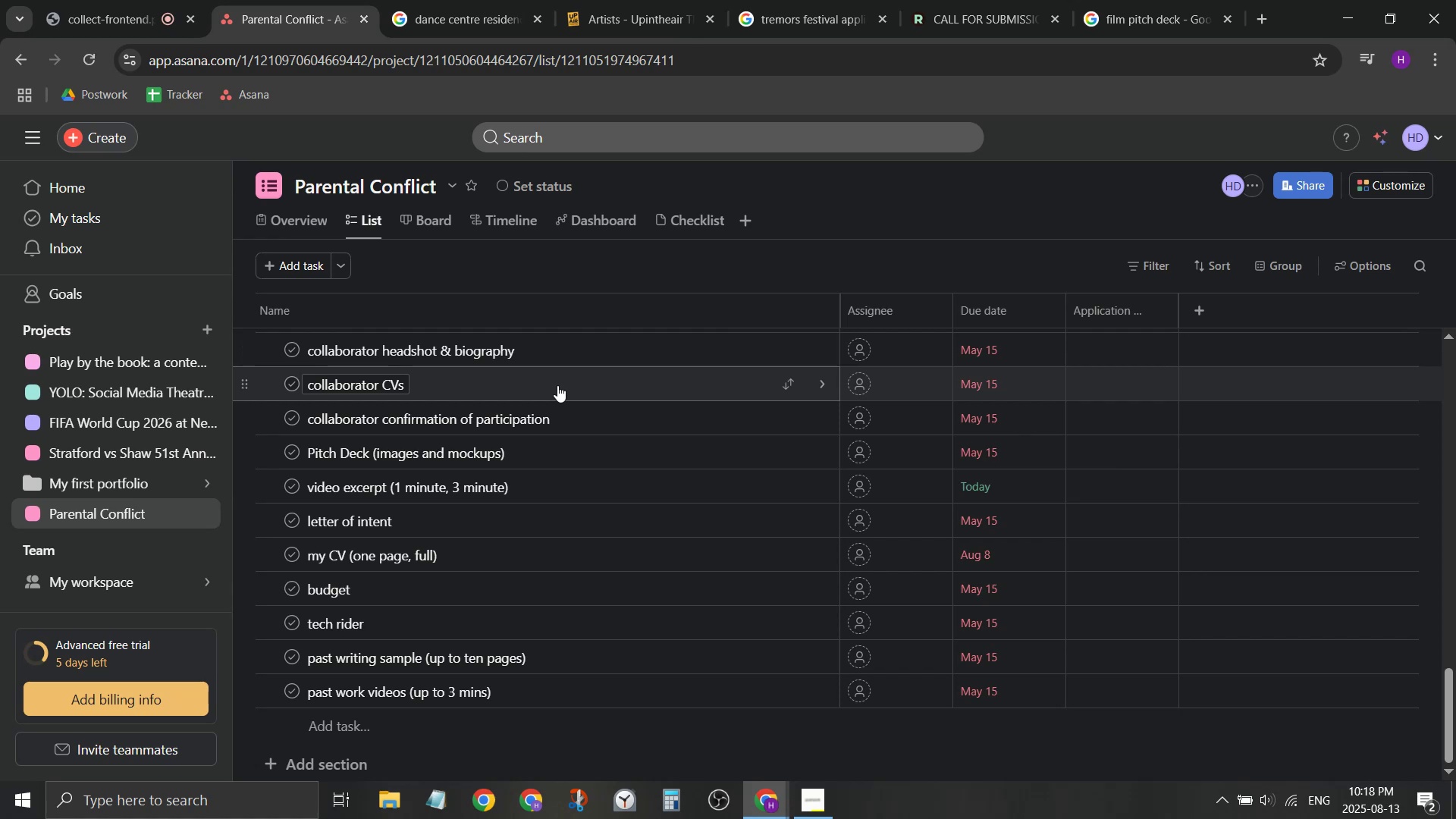 
left_click([310, 229])
 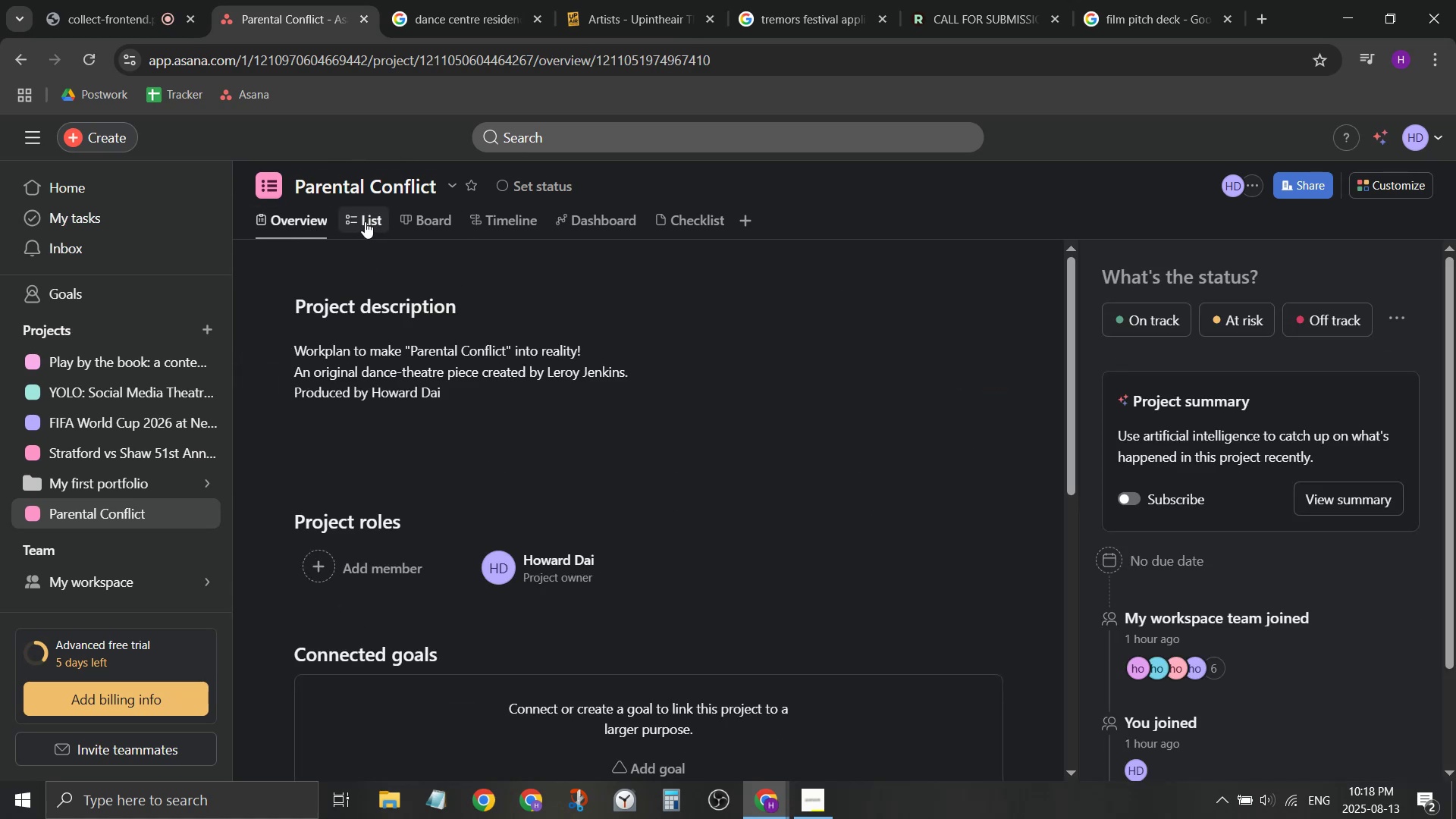 
left_click([365, 221])
 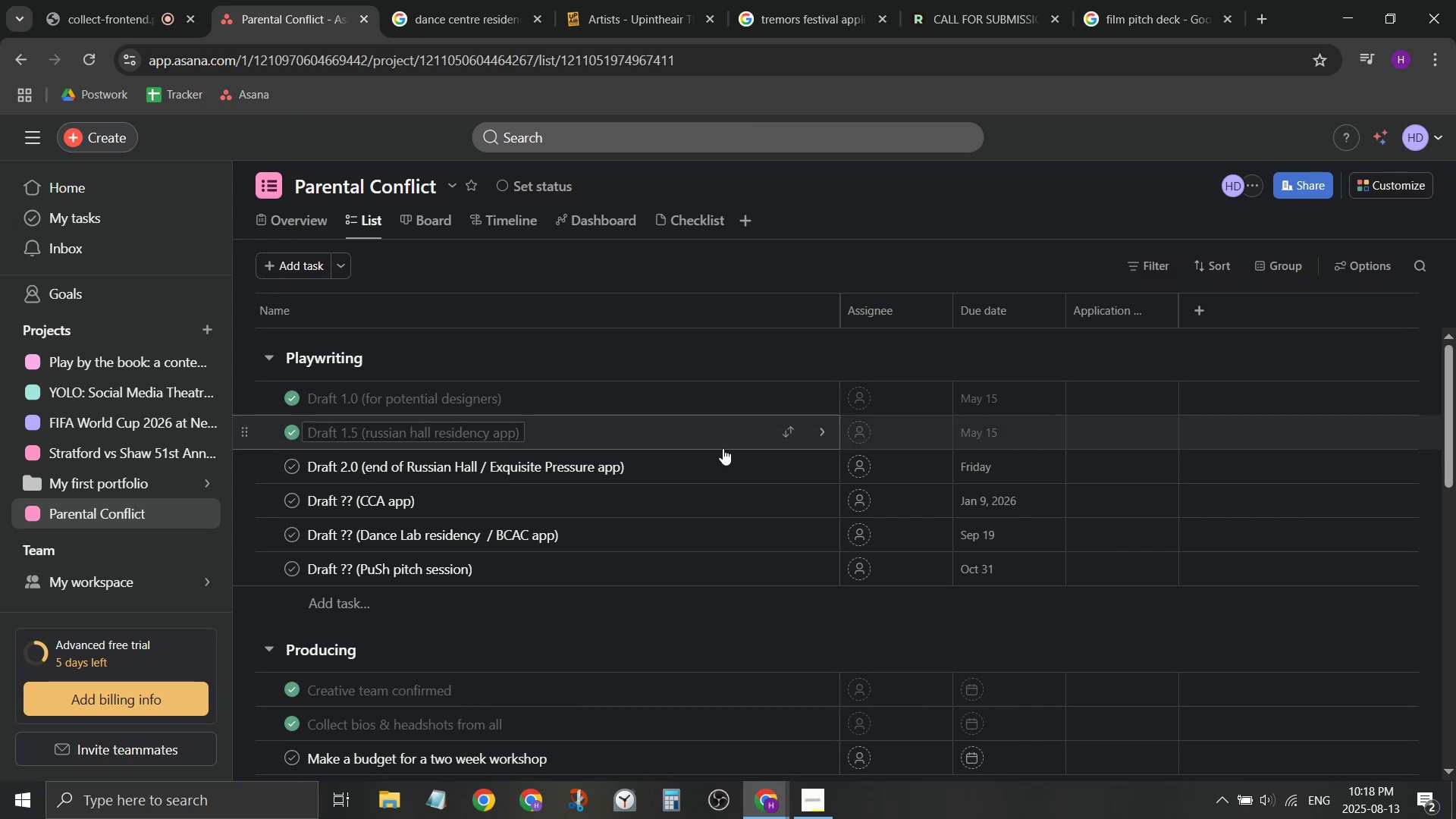 
scroll: coordinate [722, 471], scroll_direction: down, amount: 10.0
 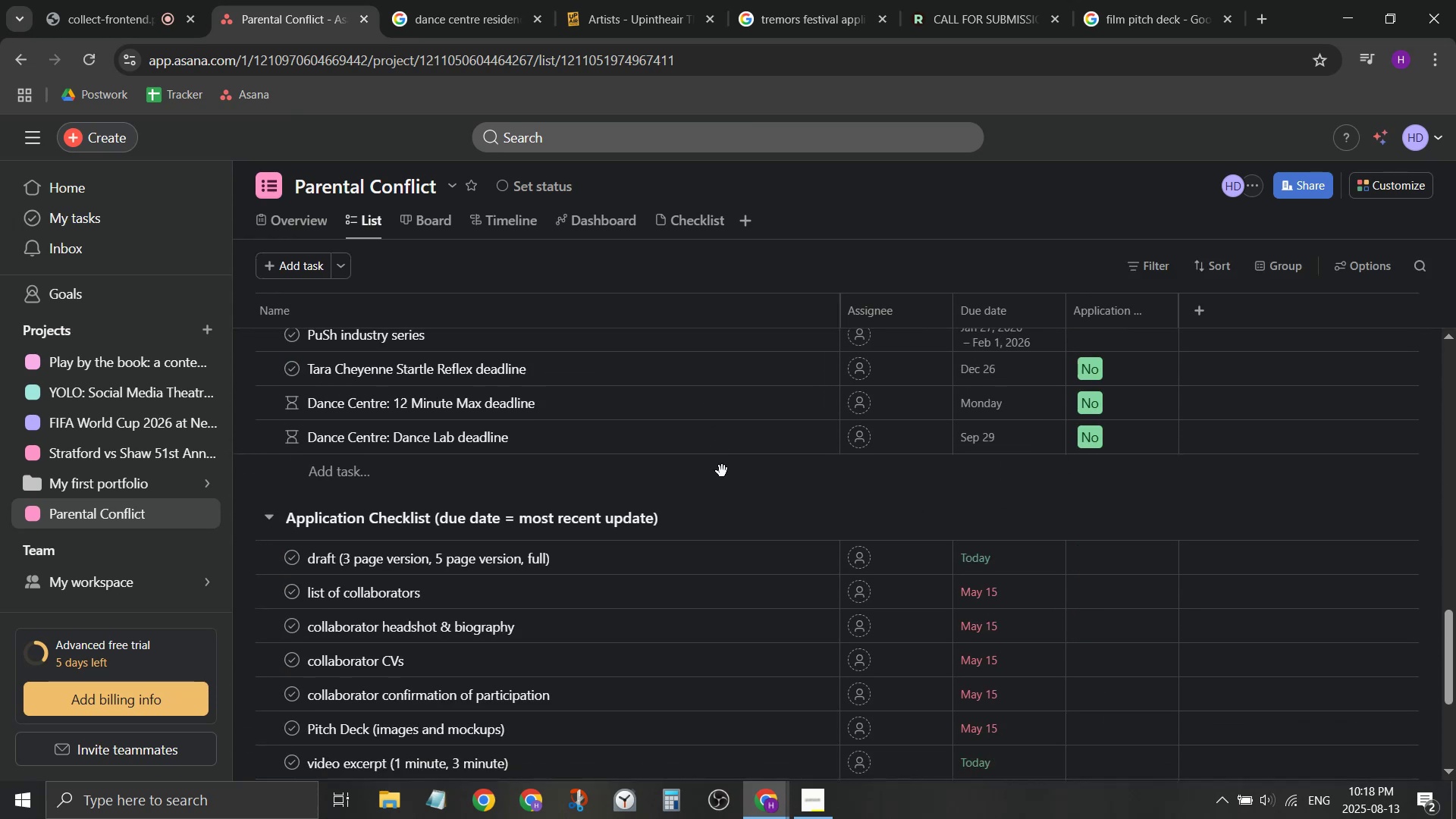 
scroll: coordinate [722, 471], scroll_direction: up, amount: 2.0
 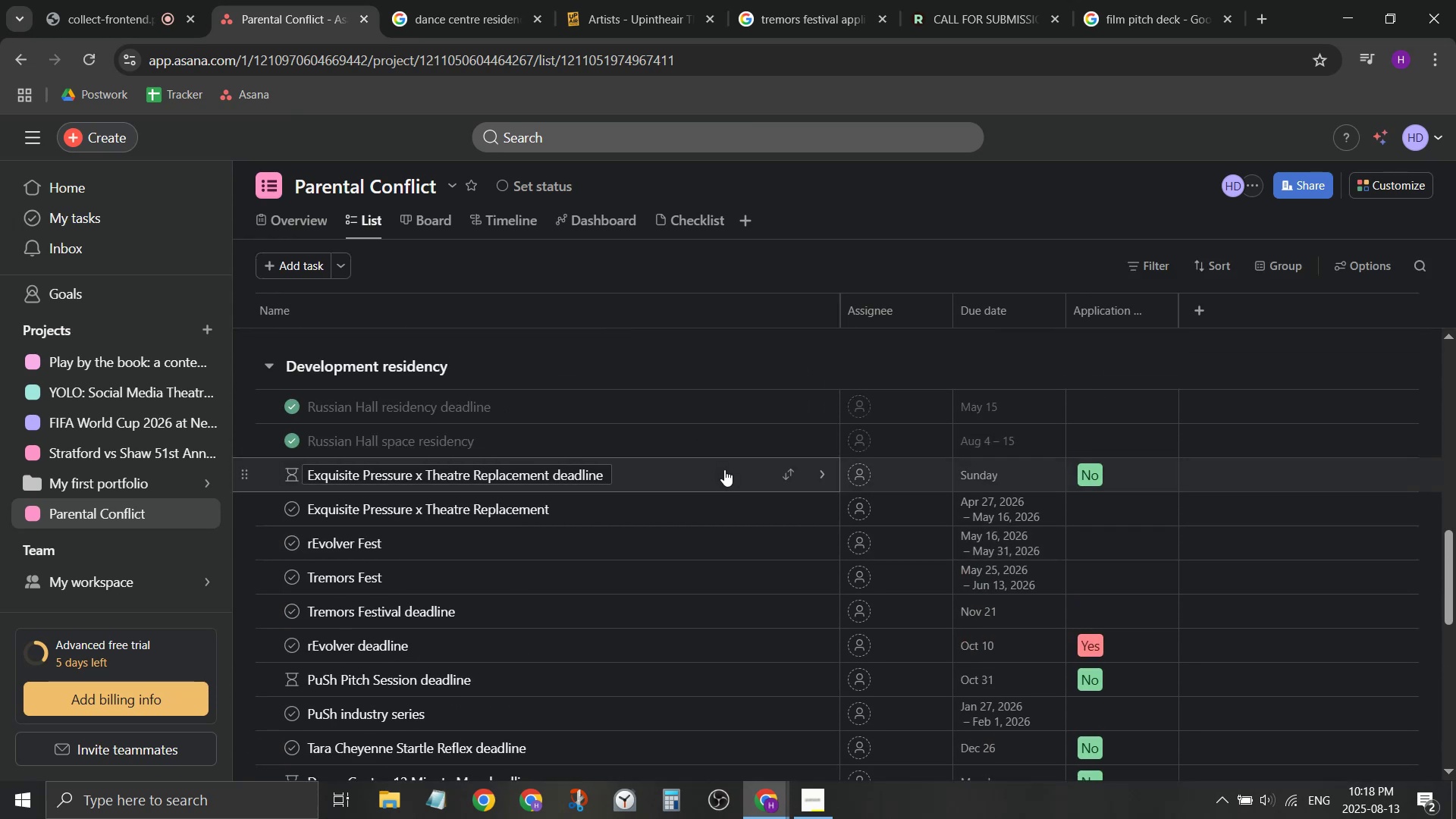 
scroll: coordinate [464, 480], scroll_direction: down, amount: 5.0
 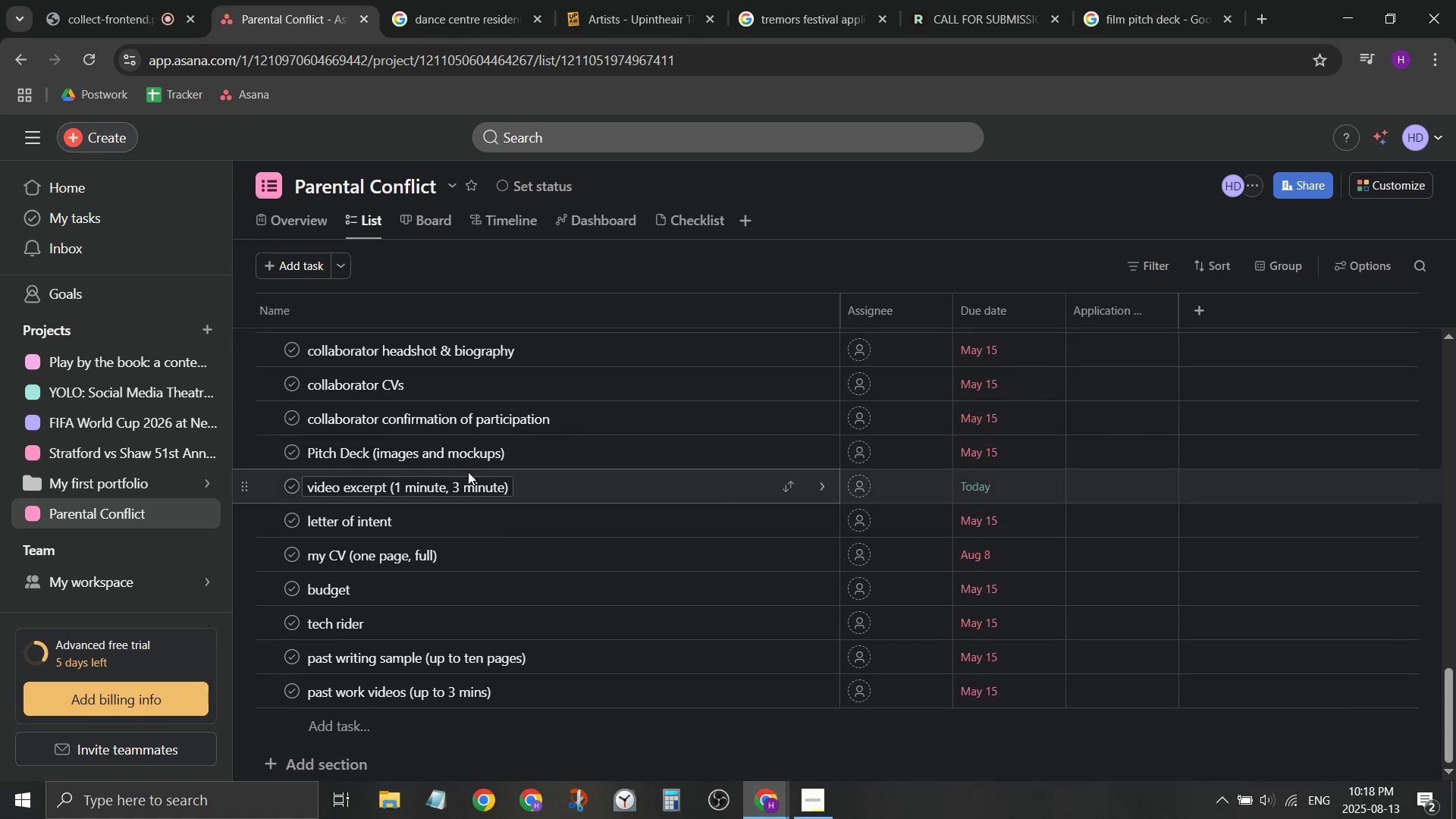 
scroll: coordinate [469, 472], scroll_direction: up, amount: 14.0
 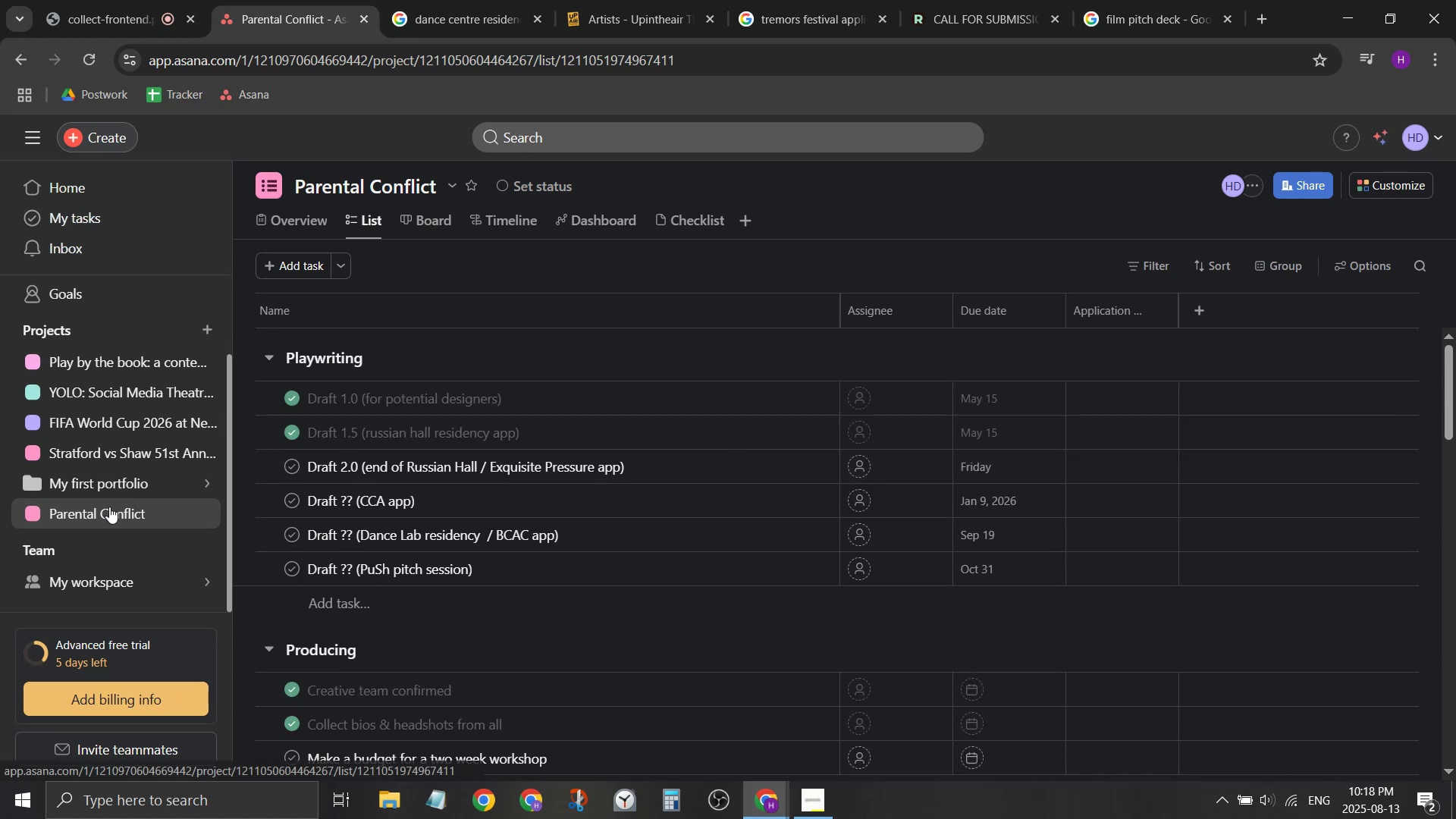 
left_click([109, 507])
 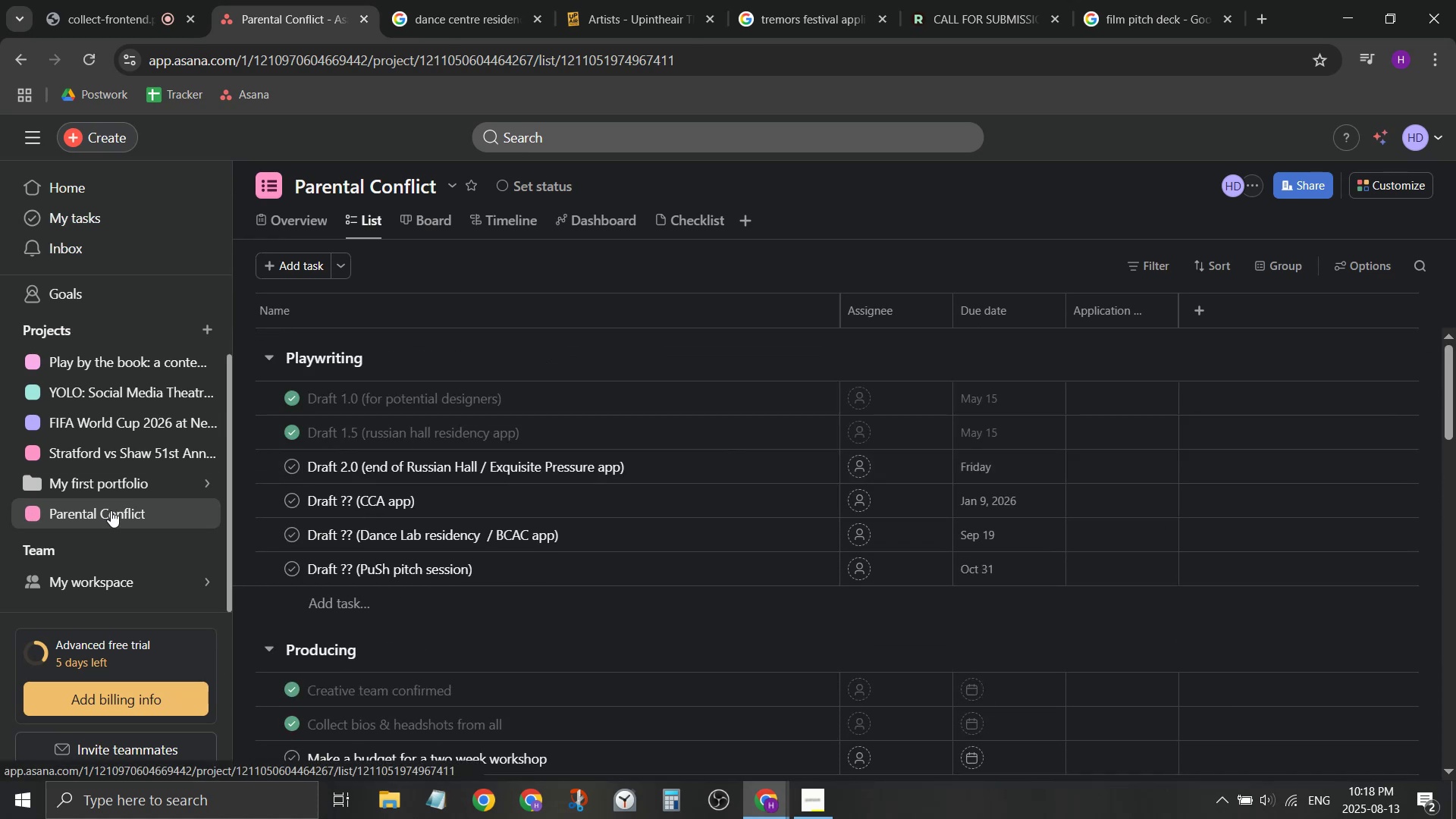 
right_click([111, 510])
 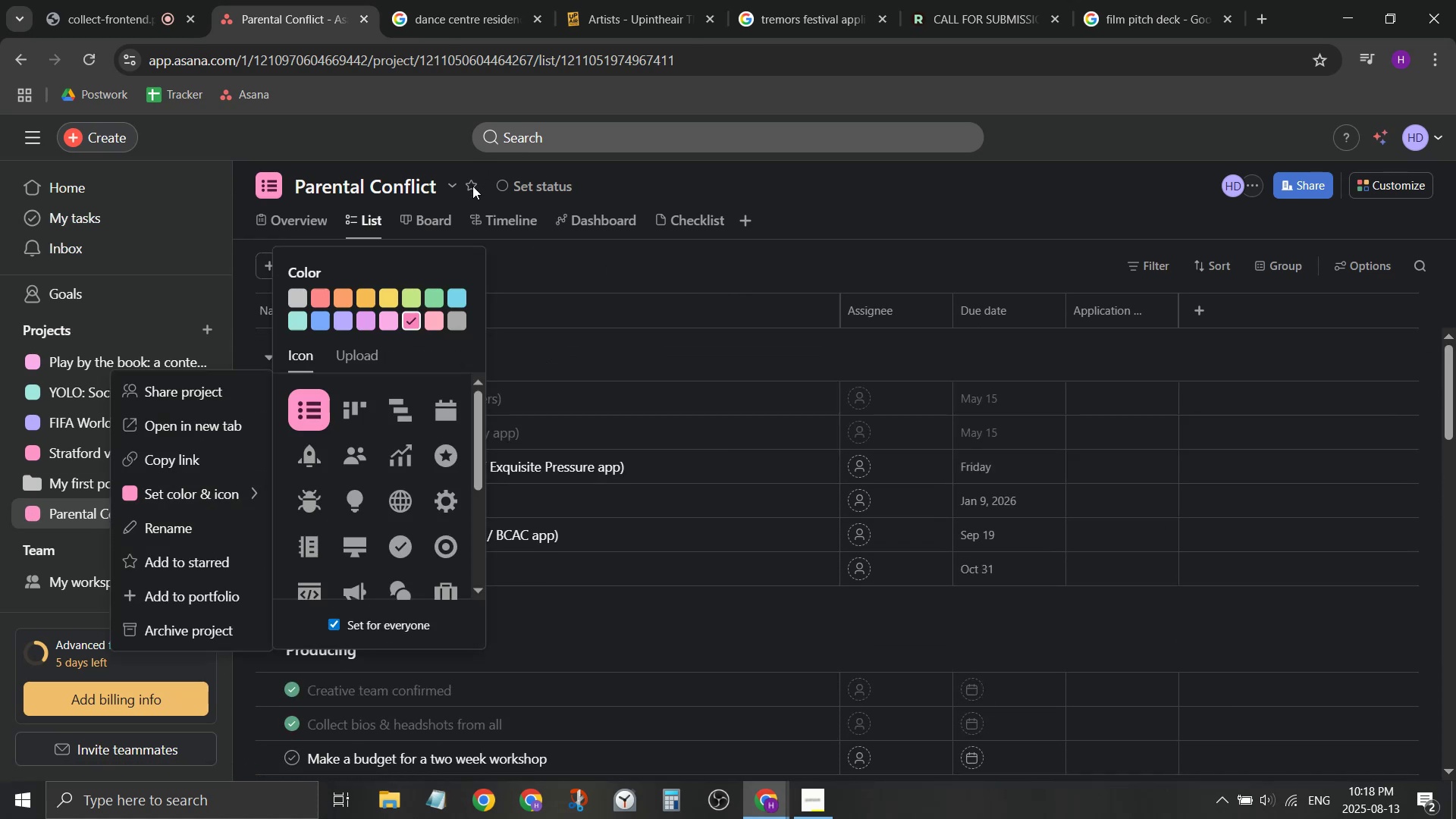 
double_click([450, 189])
 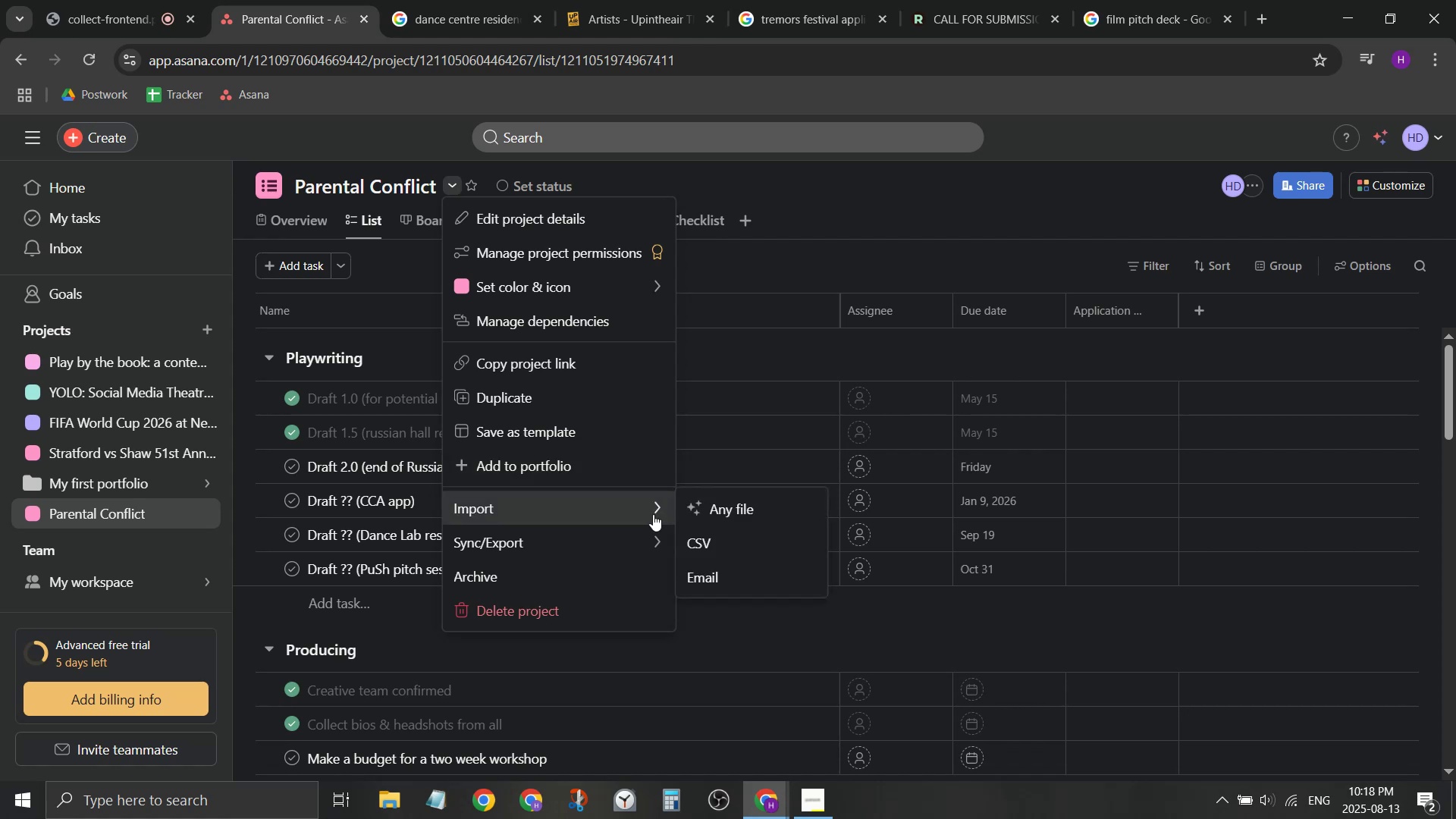 
mouse_move([657, 541])
 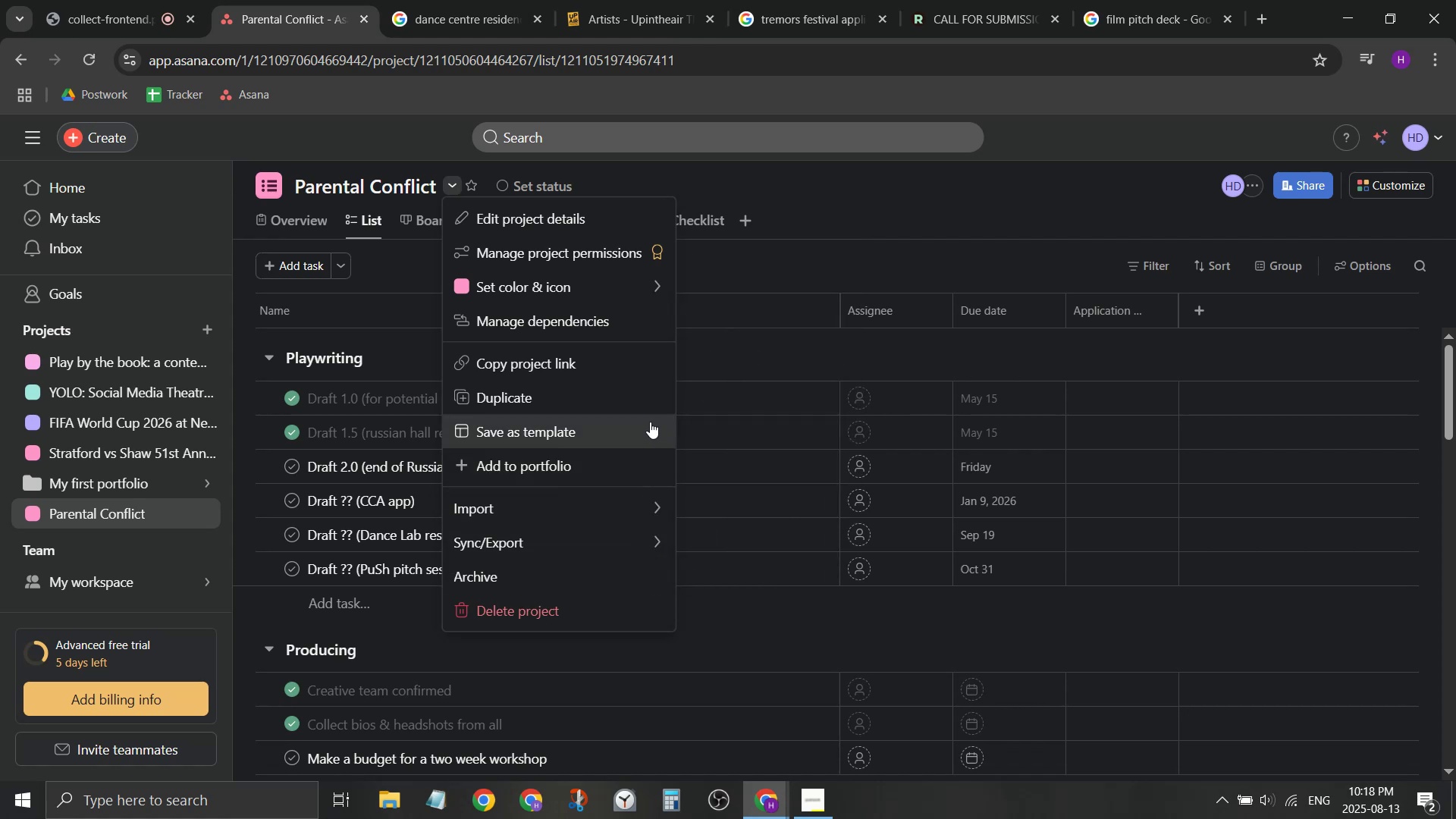 
left_click([649, 431])
 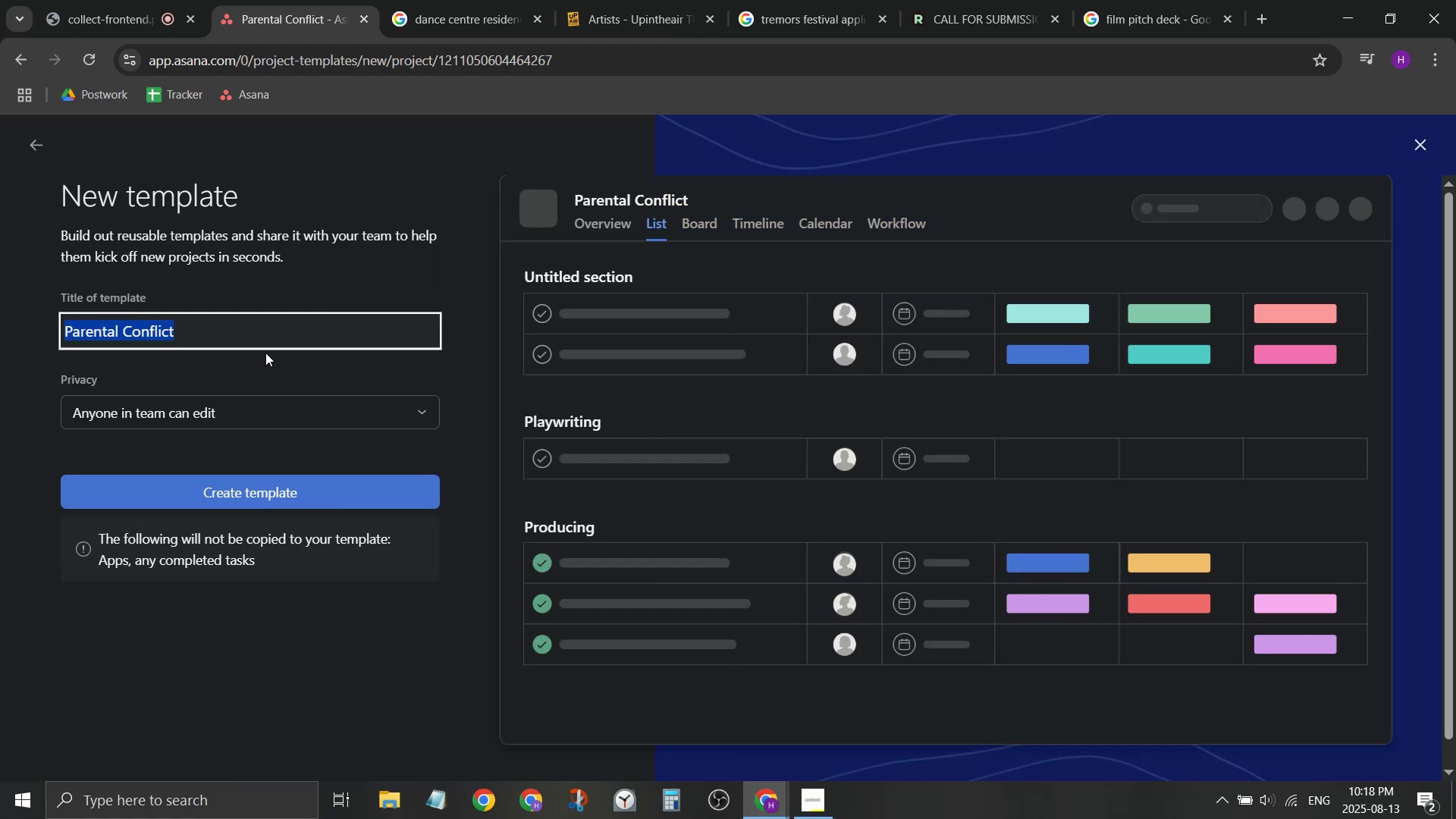 
left_click_drag(start_coordinate=[269, 338], to_coordinate=[0, 301])
 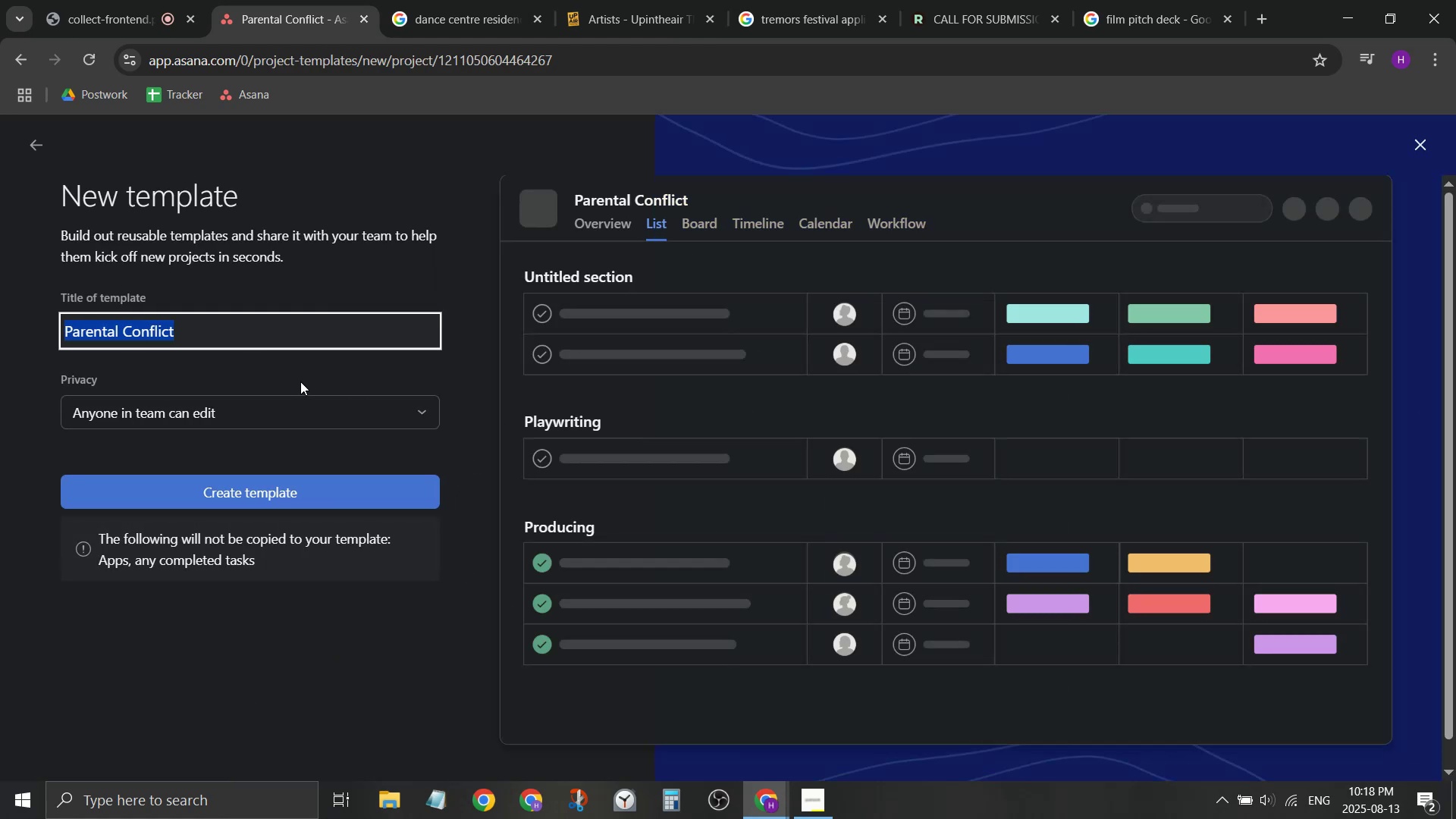 
type(Produc)
key(Backspace)
key(Backspace)
key(Backspace)
key(Backspace)
type(oducing)
 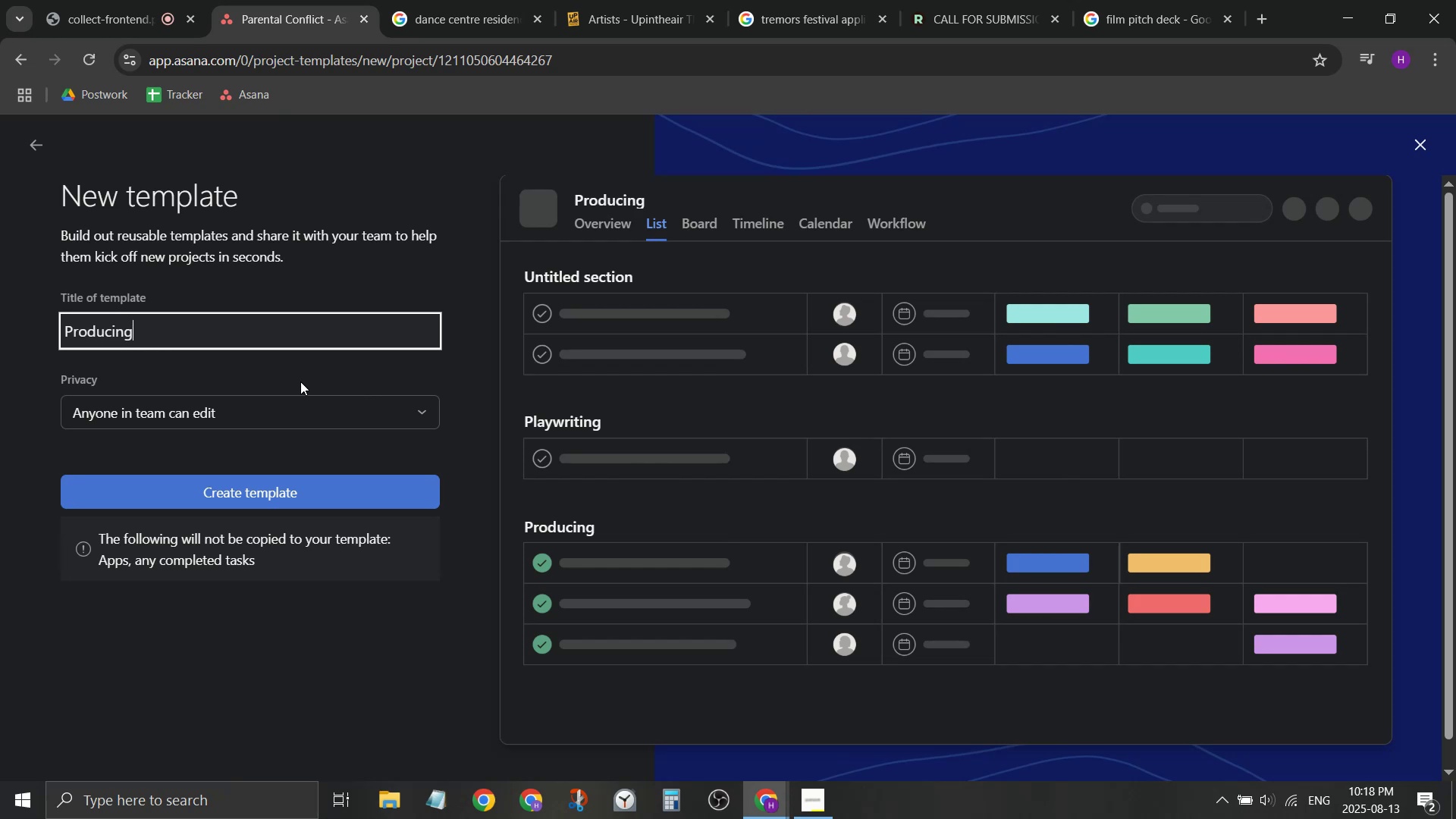 
hold_key(key=Backspace, duration=0.99)
 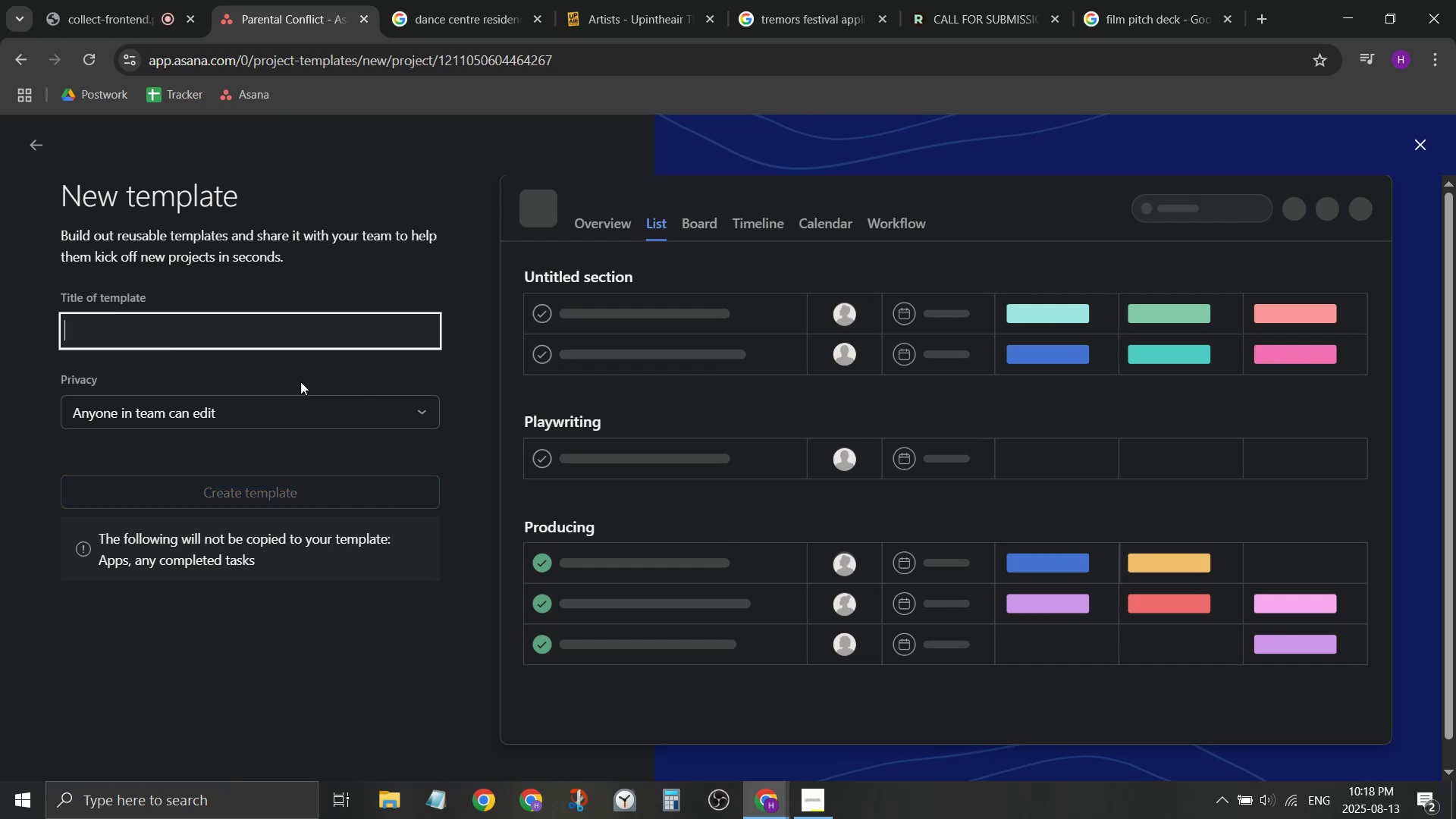 
type(Po)
key(Backspace)
key(Backspace)
type(Original Piece Pro)
key(Backspace)
key(Backspace)
key(Backspace)
key(Backspace)
key(Backspace)
type(THeatre)
key(Backspace)
key(Backspace)
key(Backspace)
key(Backspace)
key(Backspace)
key(Backspace)
type(heatre/Dance project)
 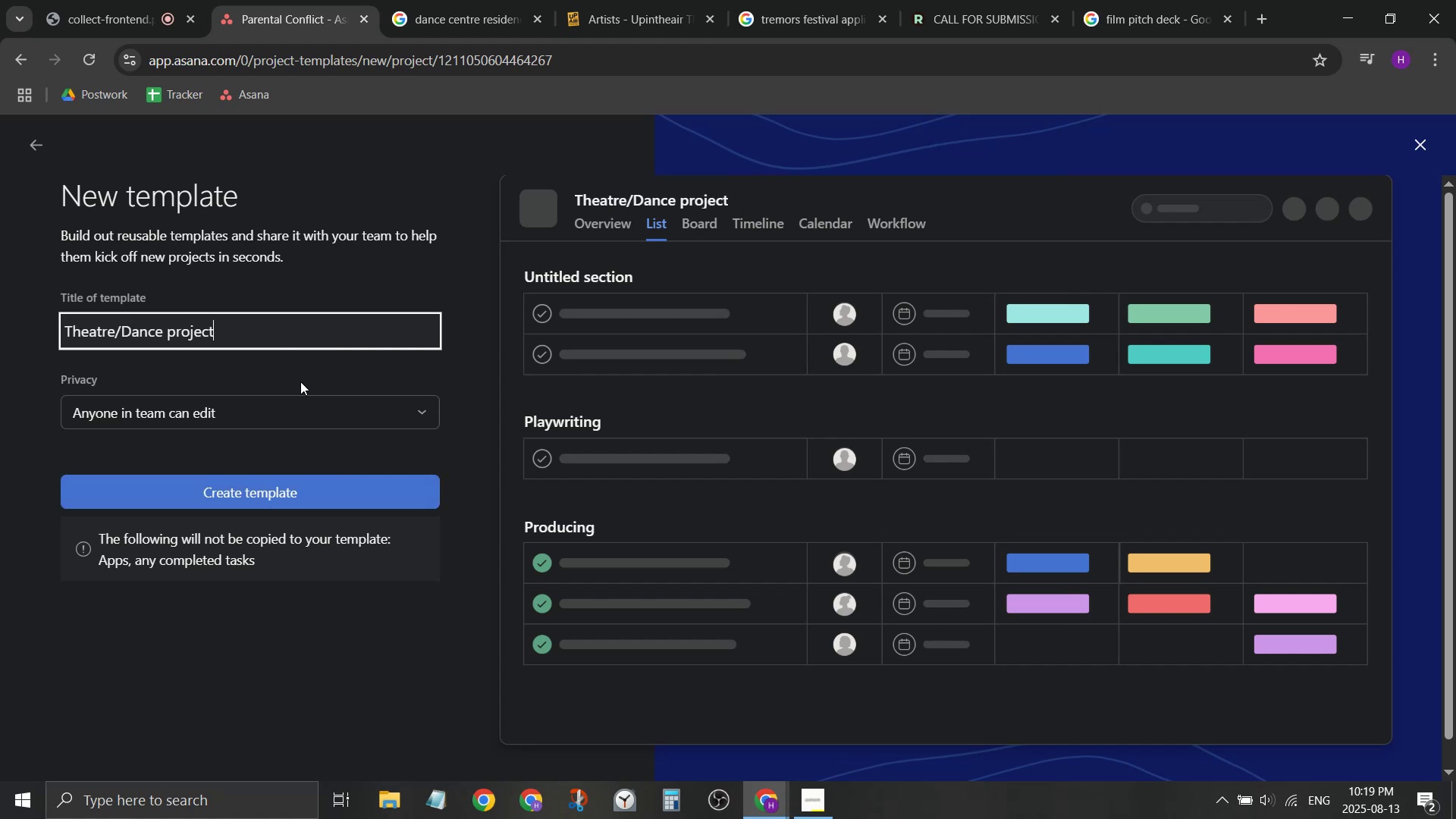 
left_click([315, 491])
 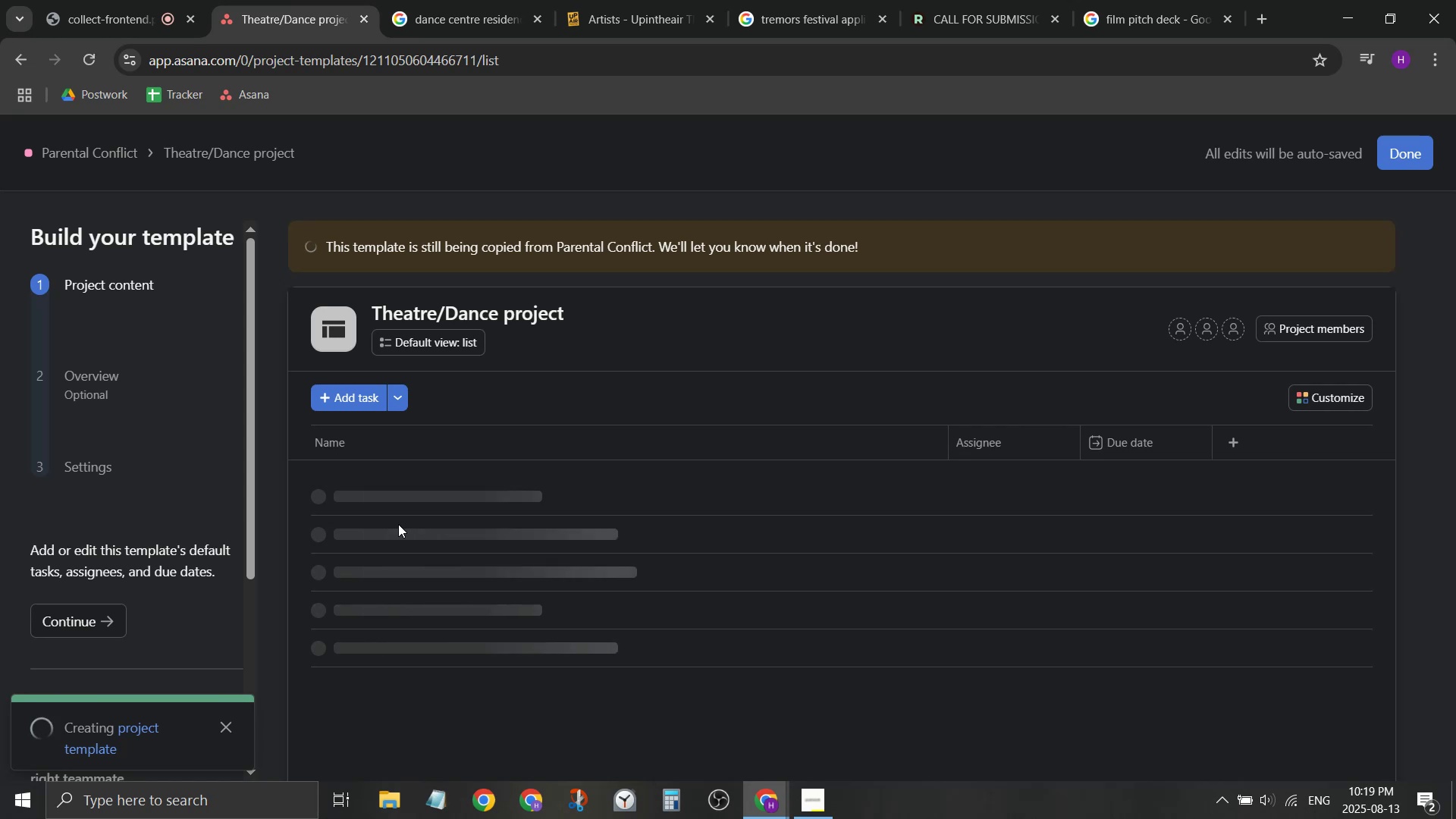 
wait(8.01)
 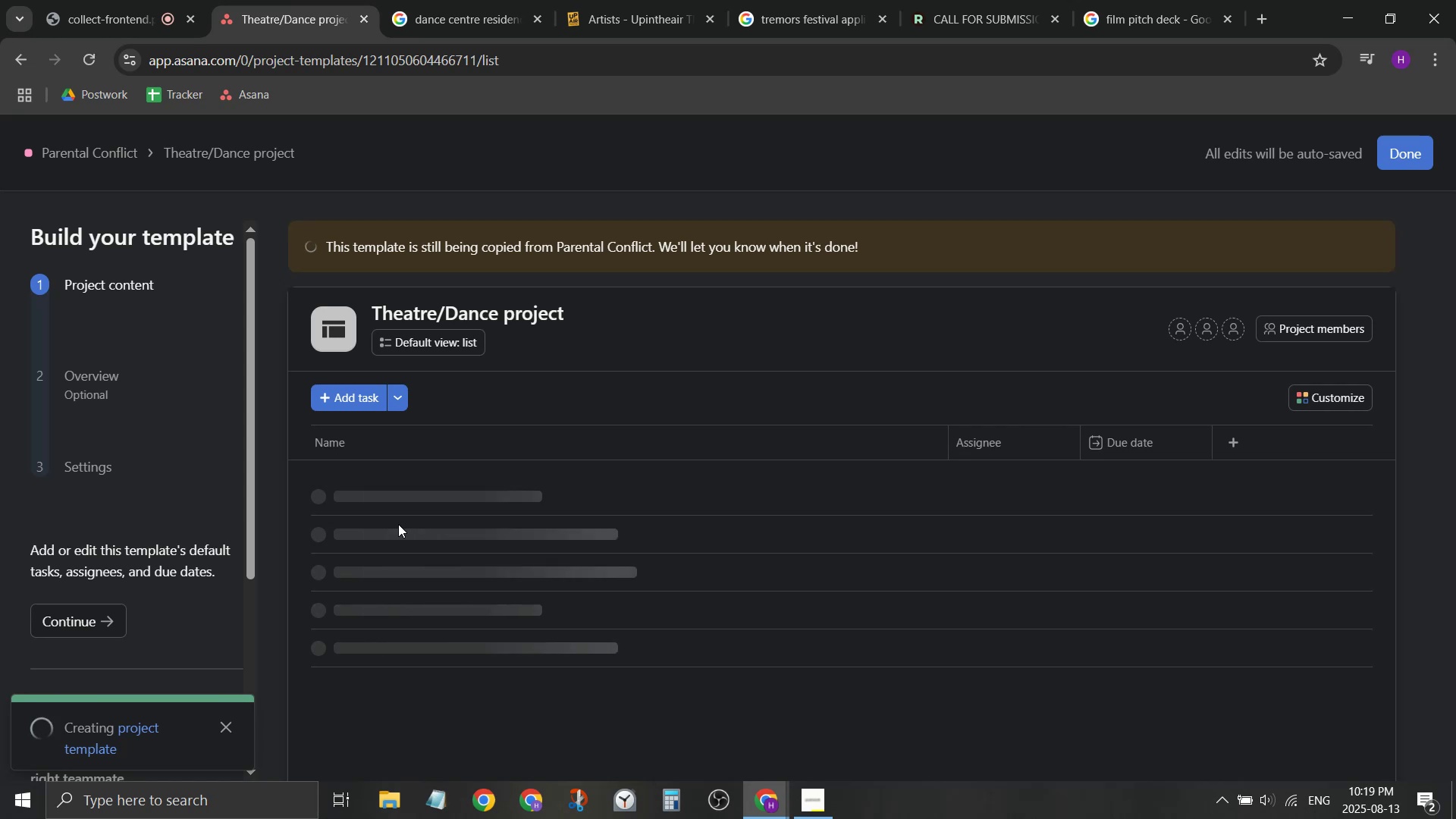 
left_click([1407, 162])
 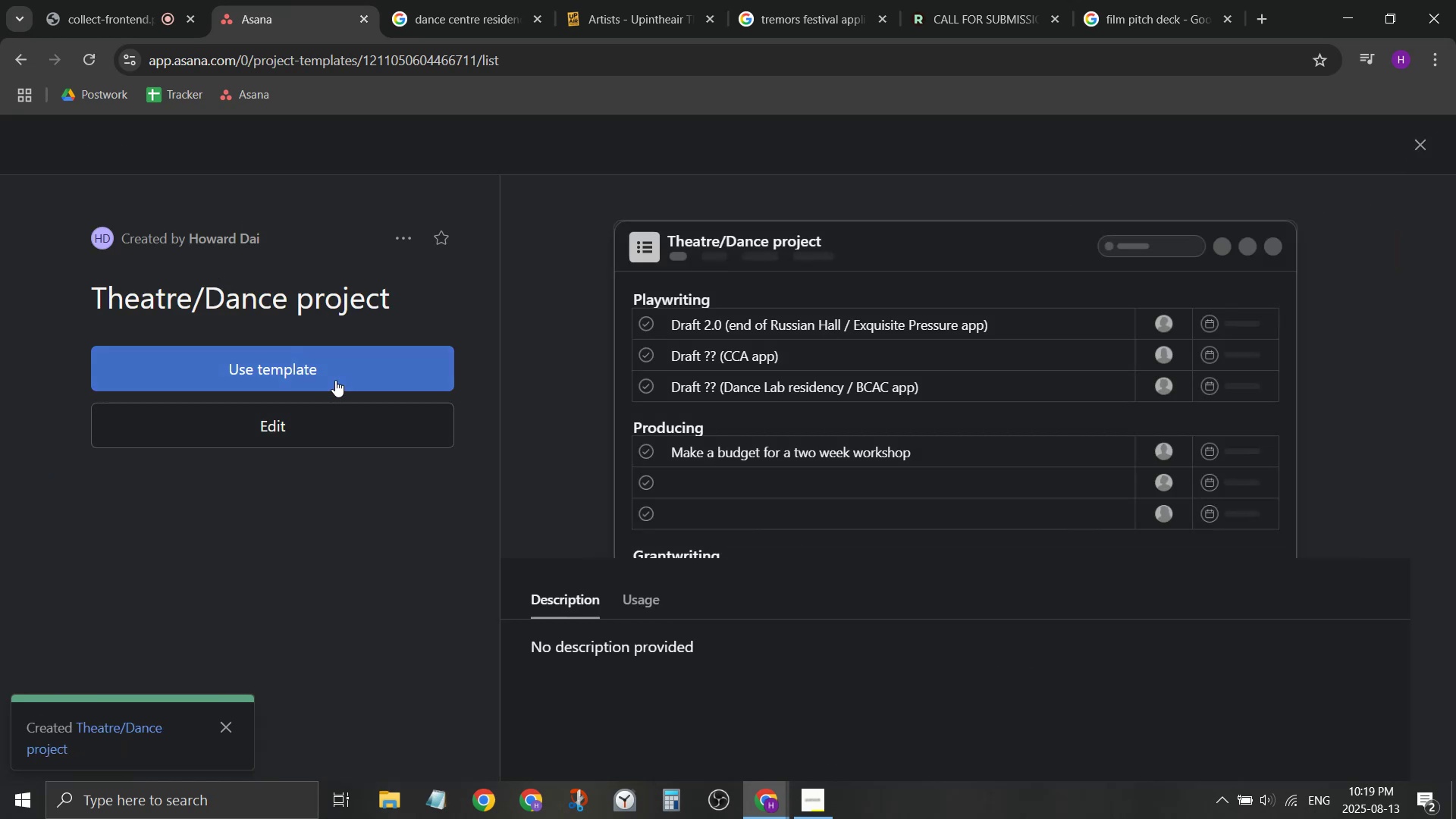 
left_click([335, 380])
 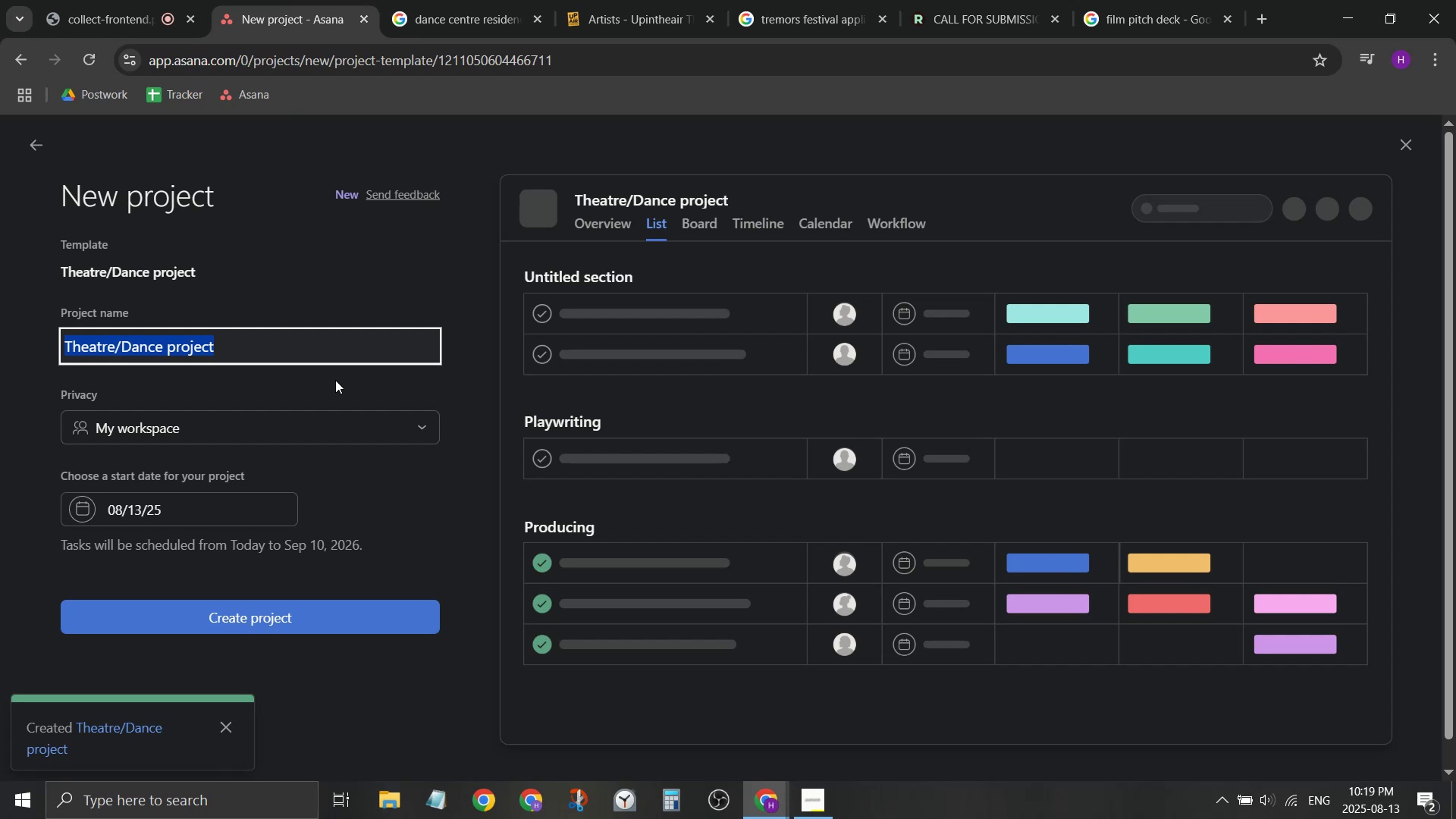 
wait(6.83)
 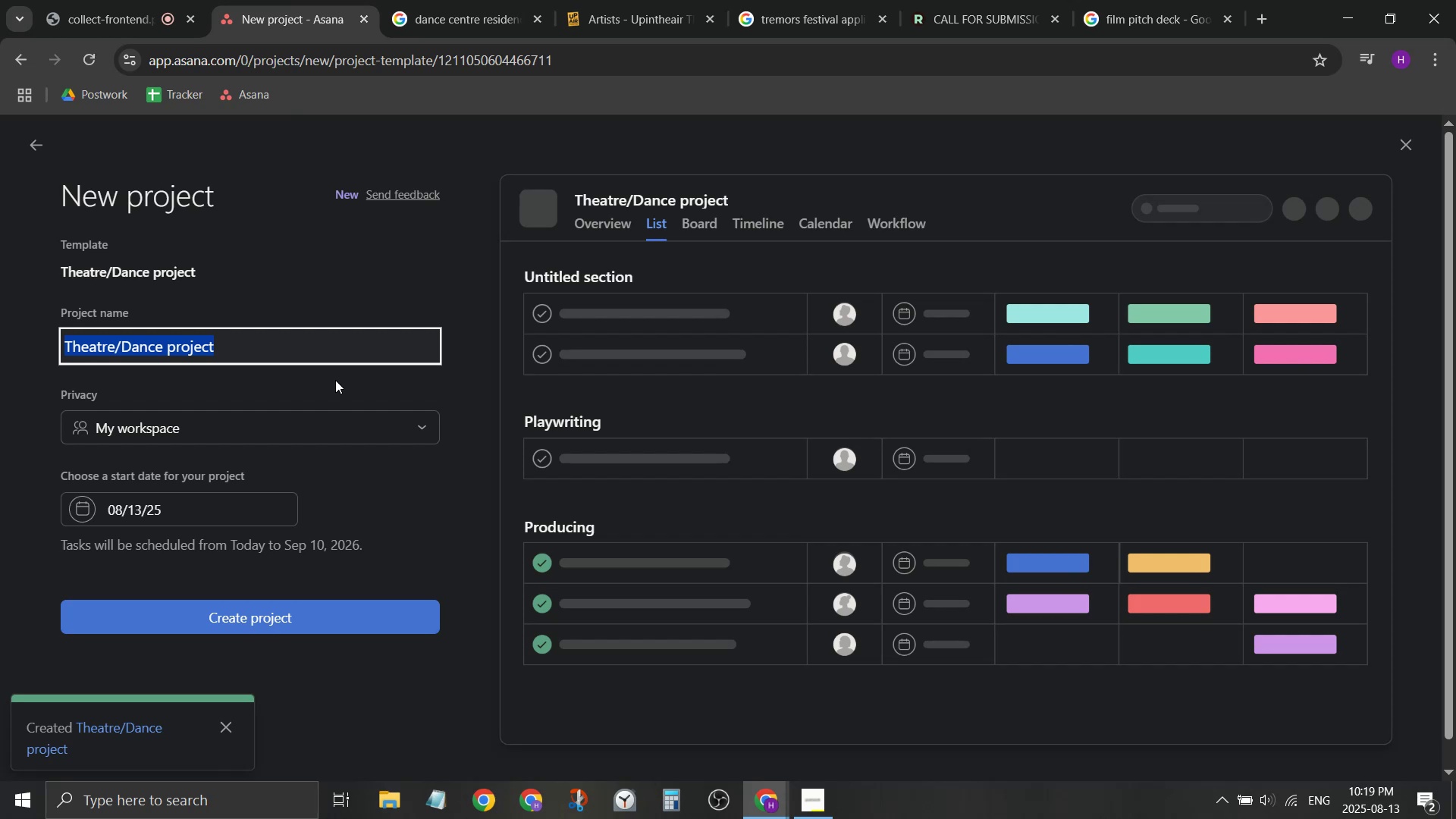 
type(Dance Moachine)
key(Backspace)
key(Backspace)
key(Backspace)
key(Backspace)
key(Backspace)
key(Backspace)
key(Backspace)
key(Backspace)
key(Backspace)
key(Backspace)
key(Backspace)
key(Backspace)
key(Backspace)
type(ream Machine)
 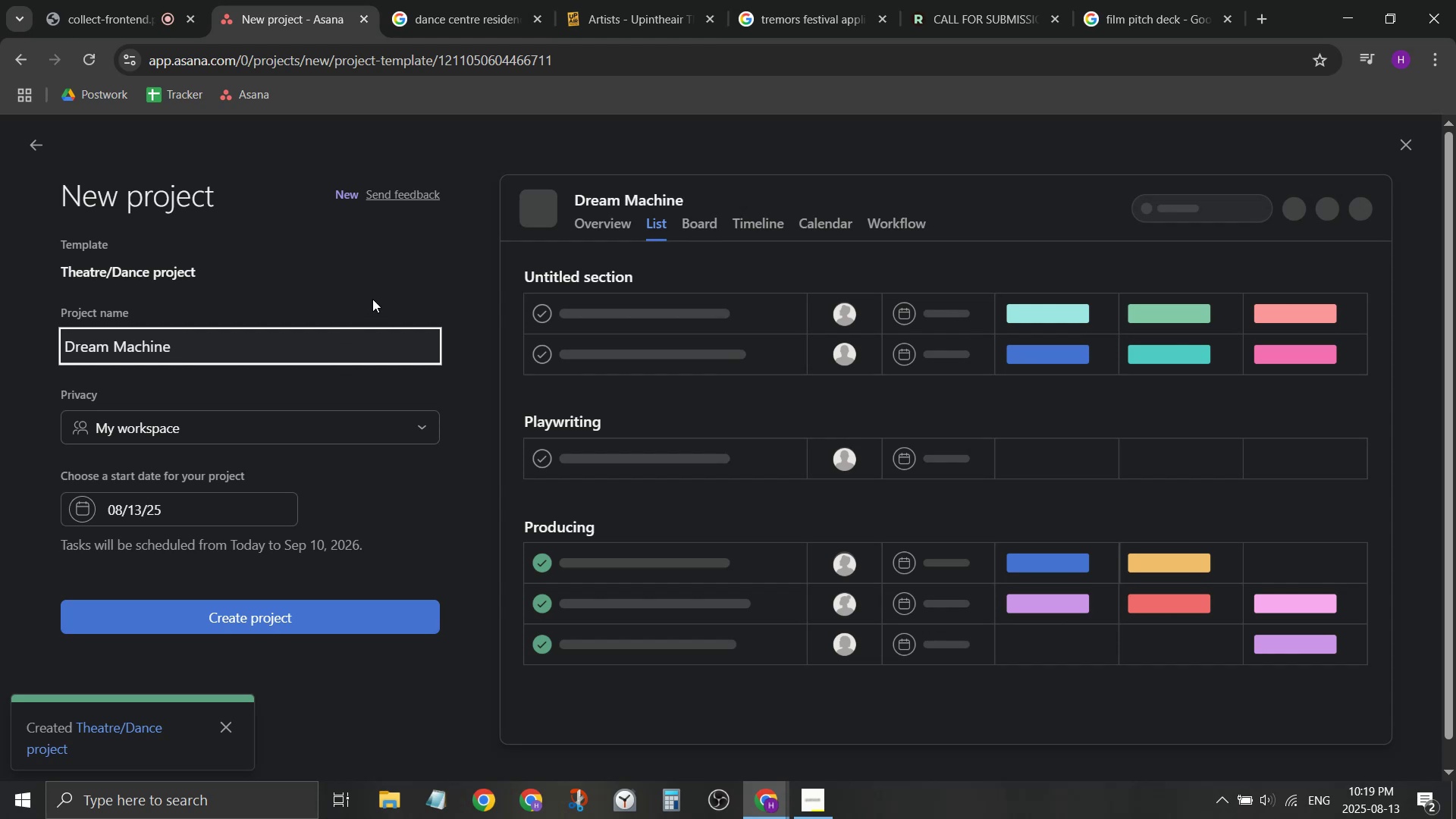 
wait(12.11)
 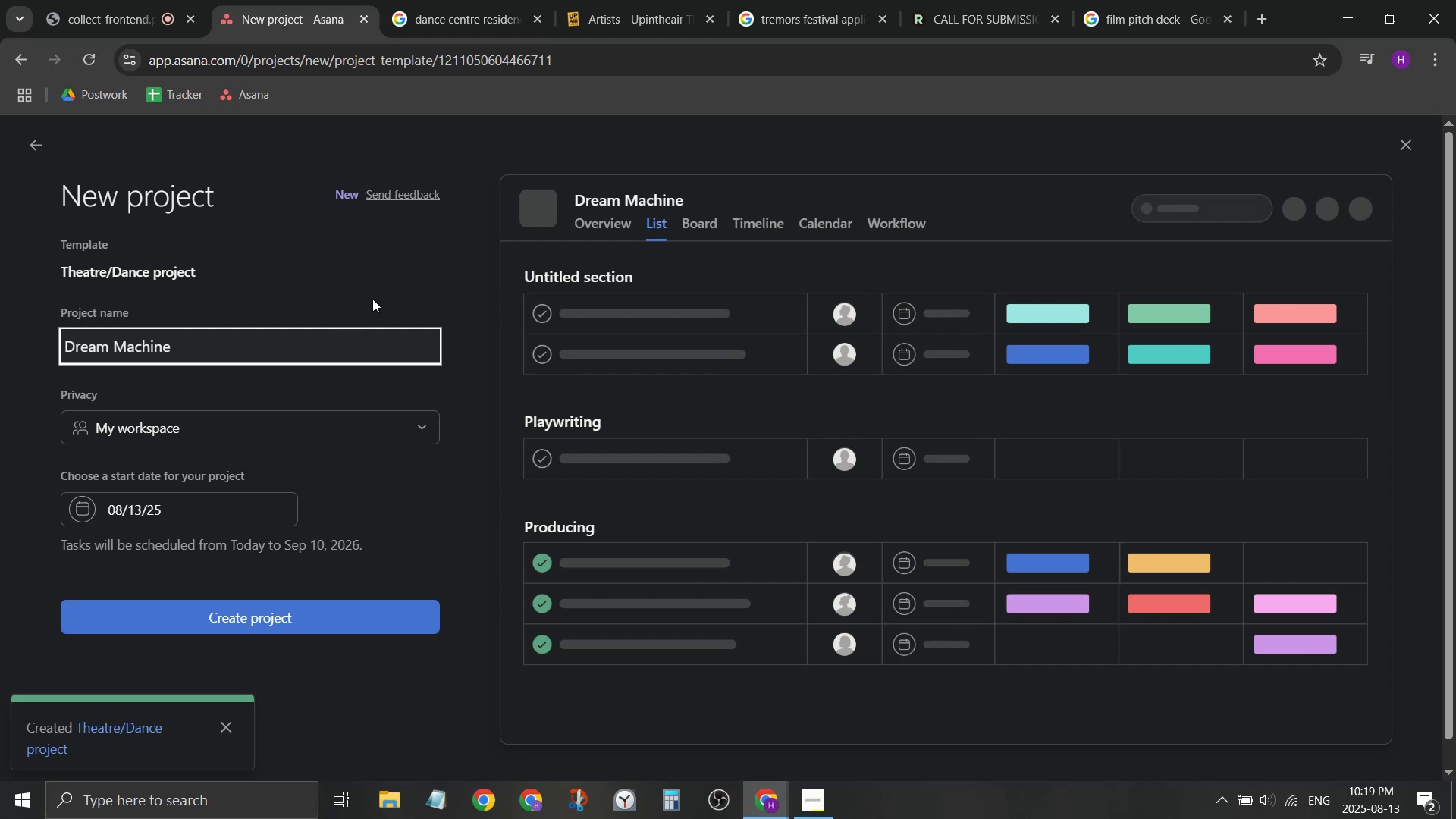 
left_click([136, 501])
 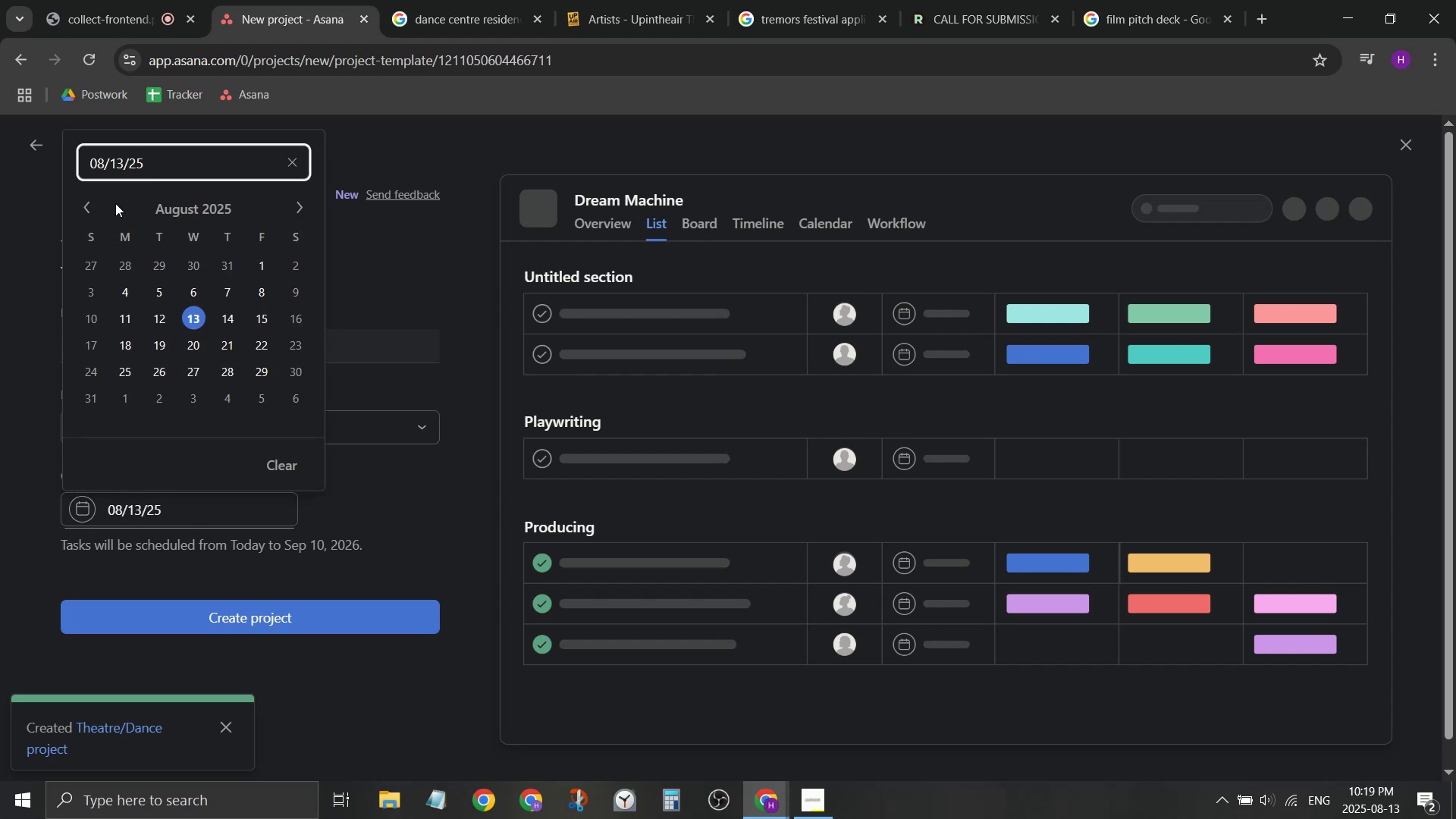 
mouse_move([116, 215])
 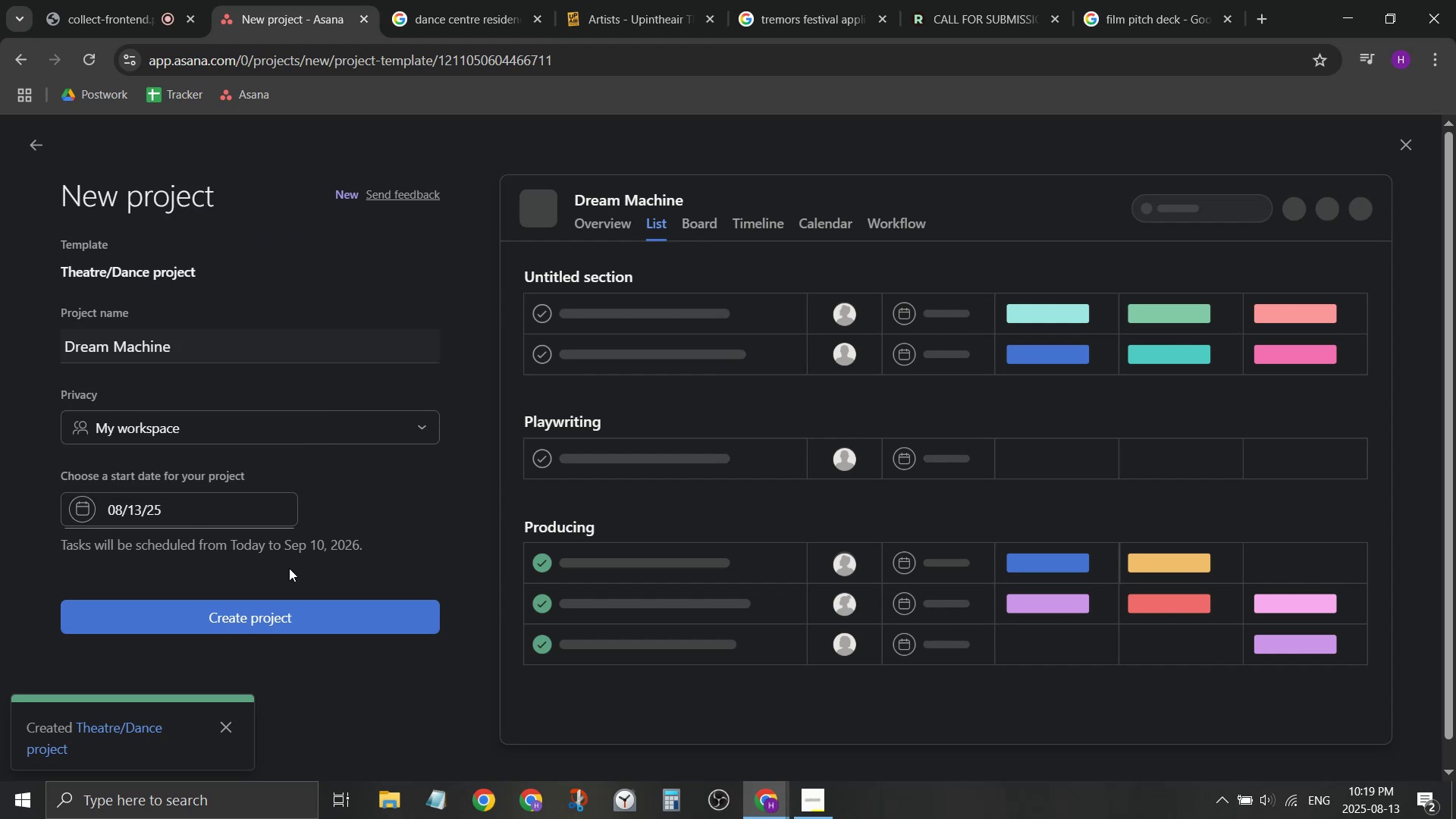 
left_click_drag(start_coordinate=[202, 333], to_coordinate=[0, 350])
 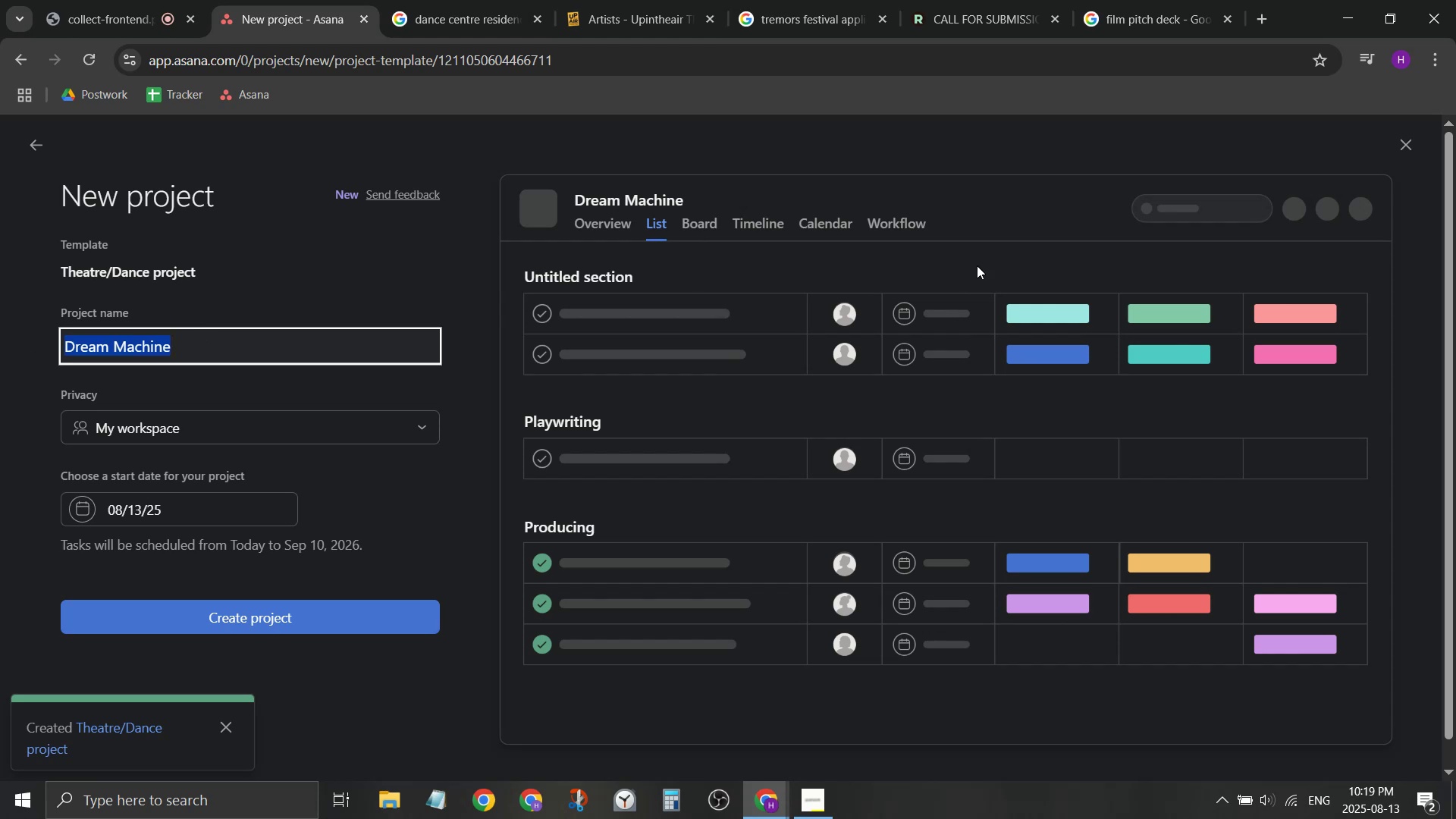 
key(Backspace)
 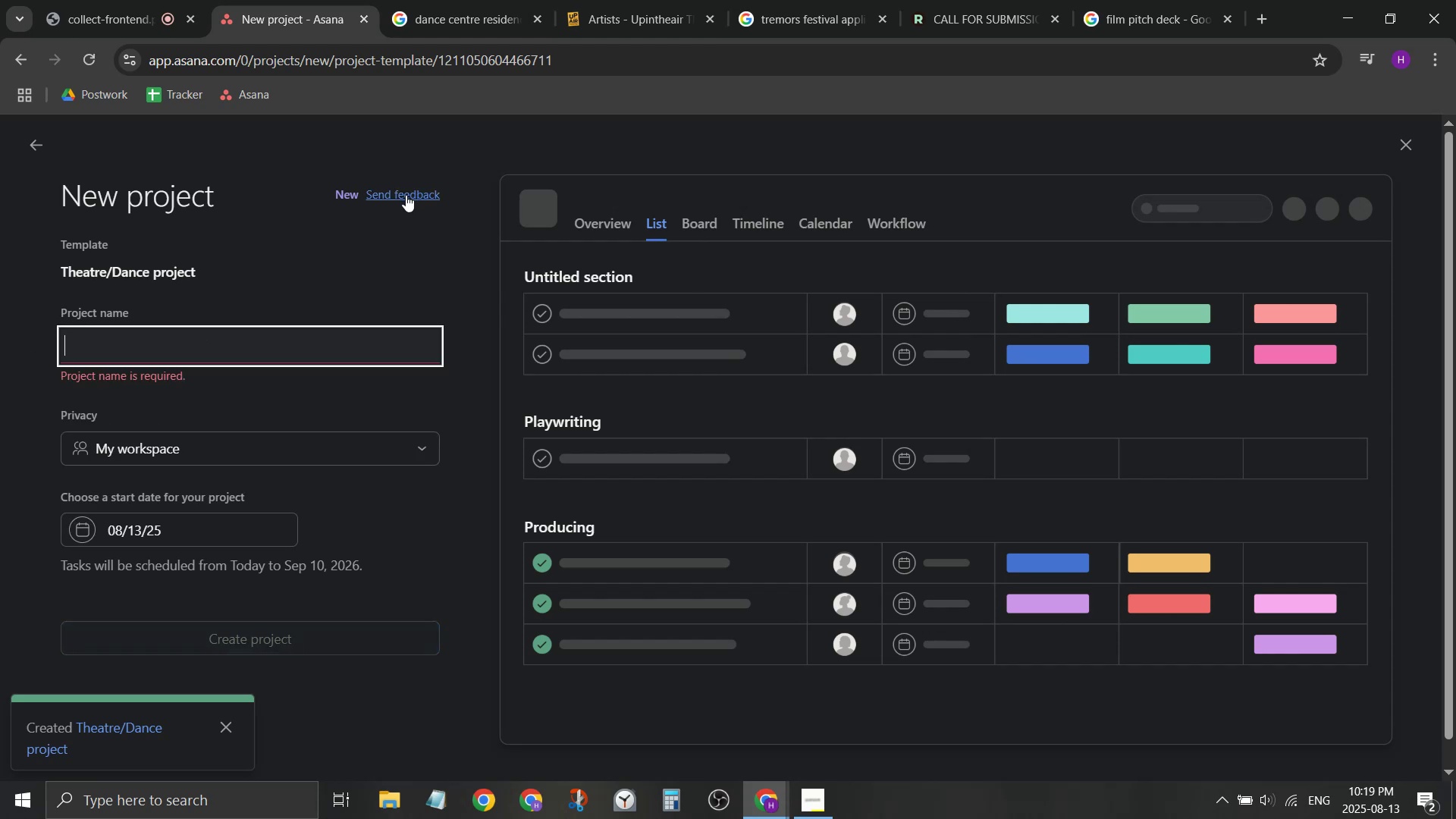 
left_click([391, 150])
 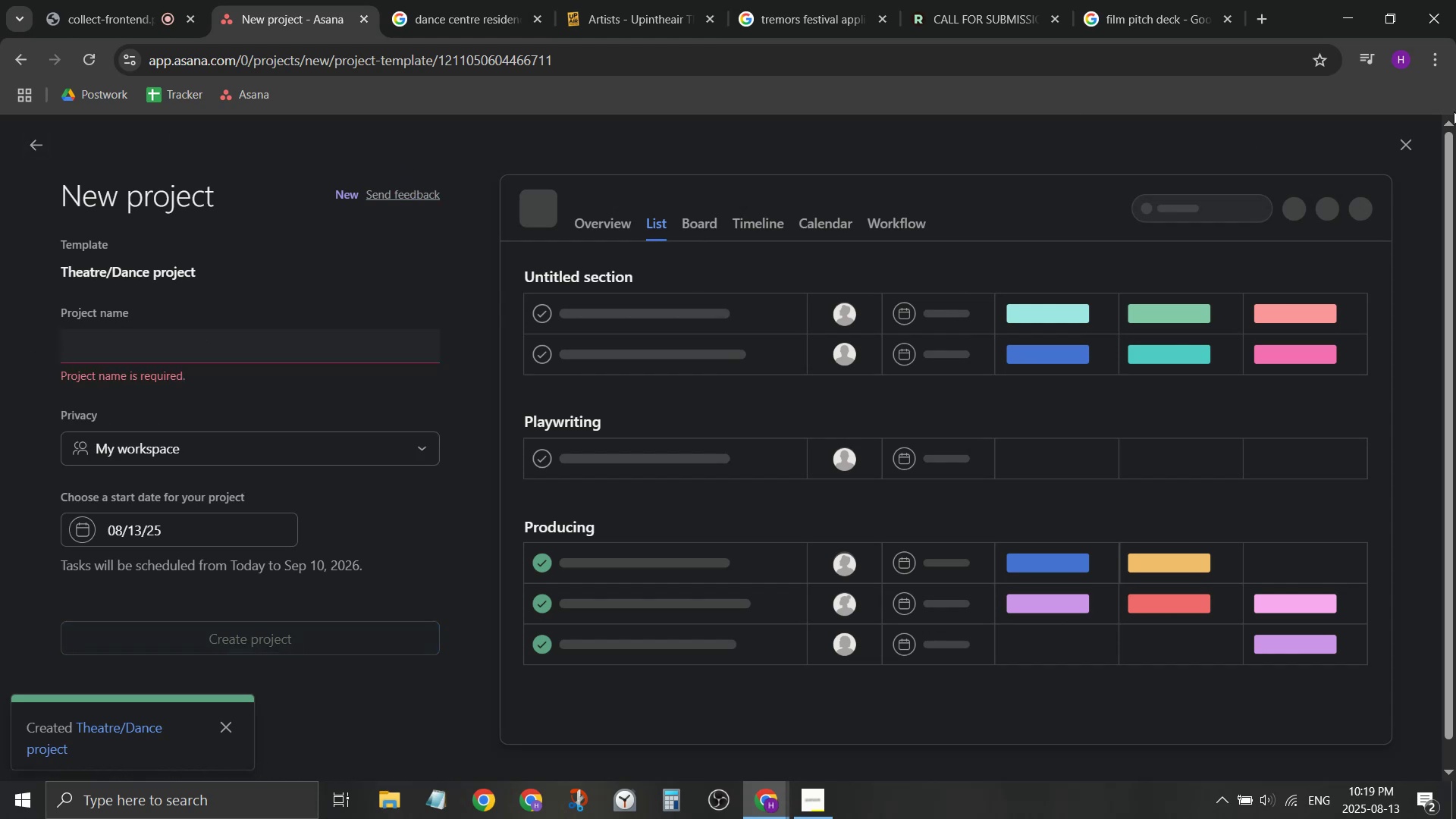 
left_click([1404, 145])
 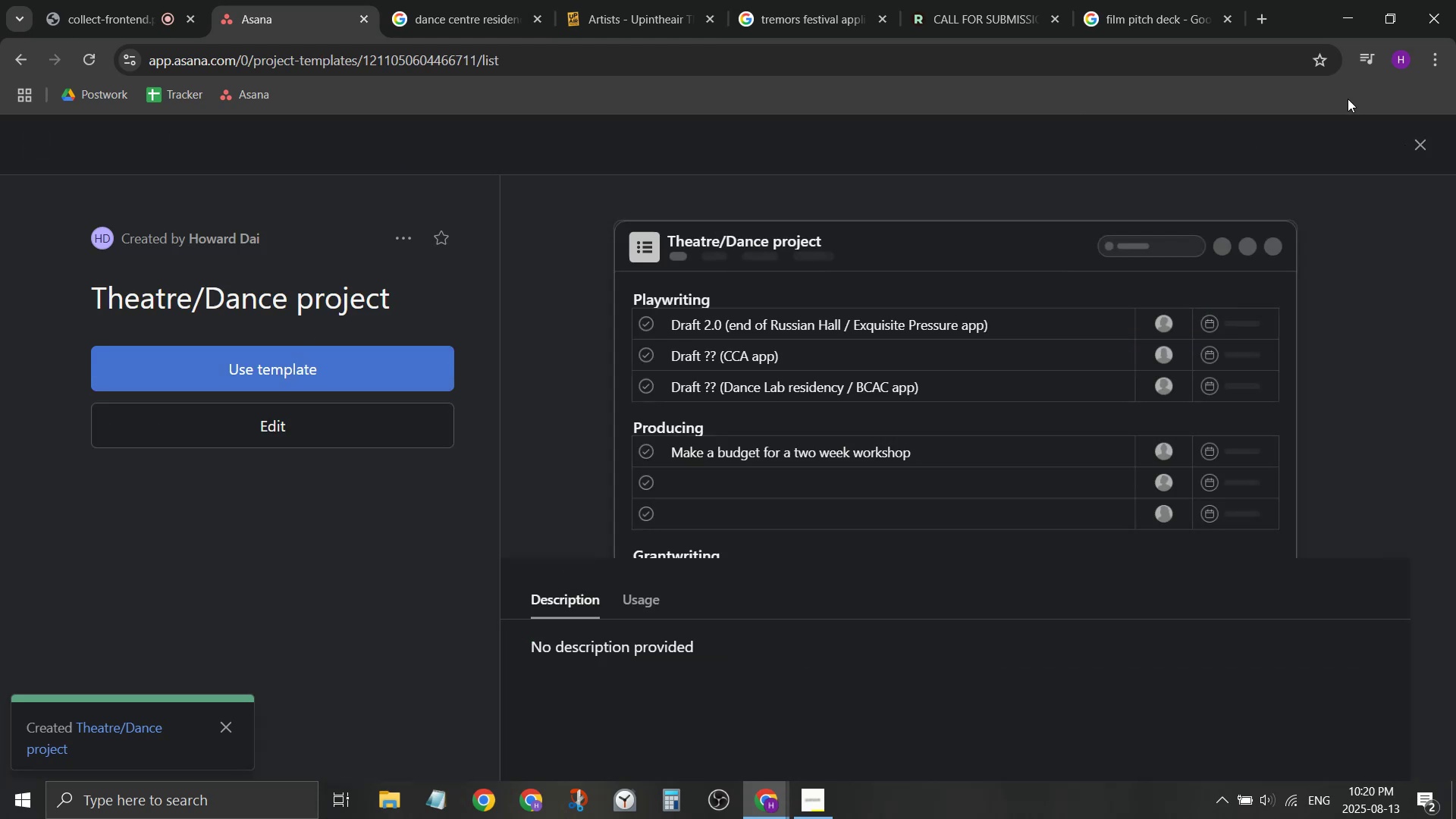 
left_click([1426, 141])
 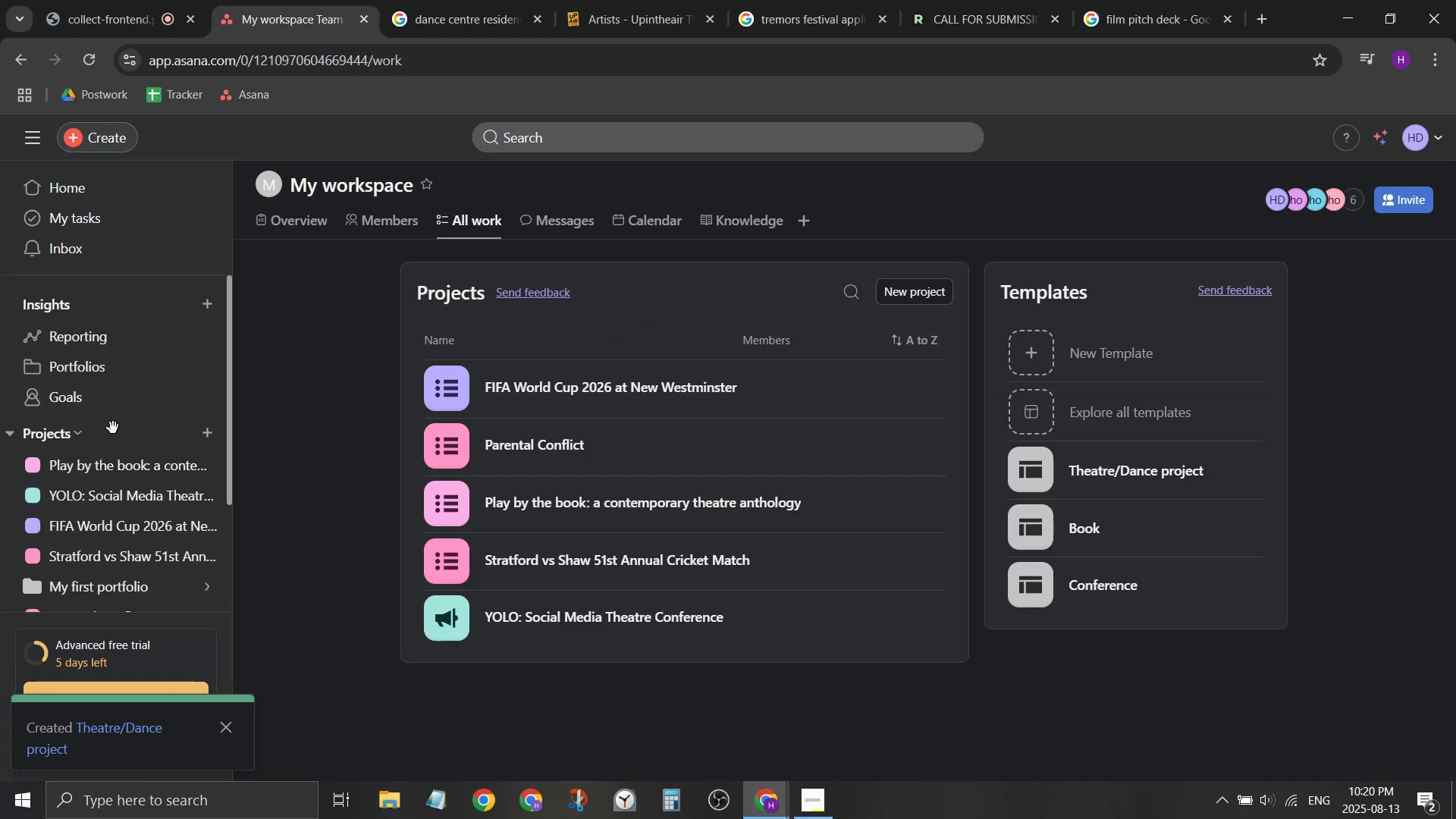 
scroll: coordinate [127, 447], scroll_direction: none, amount: 0.0
 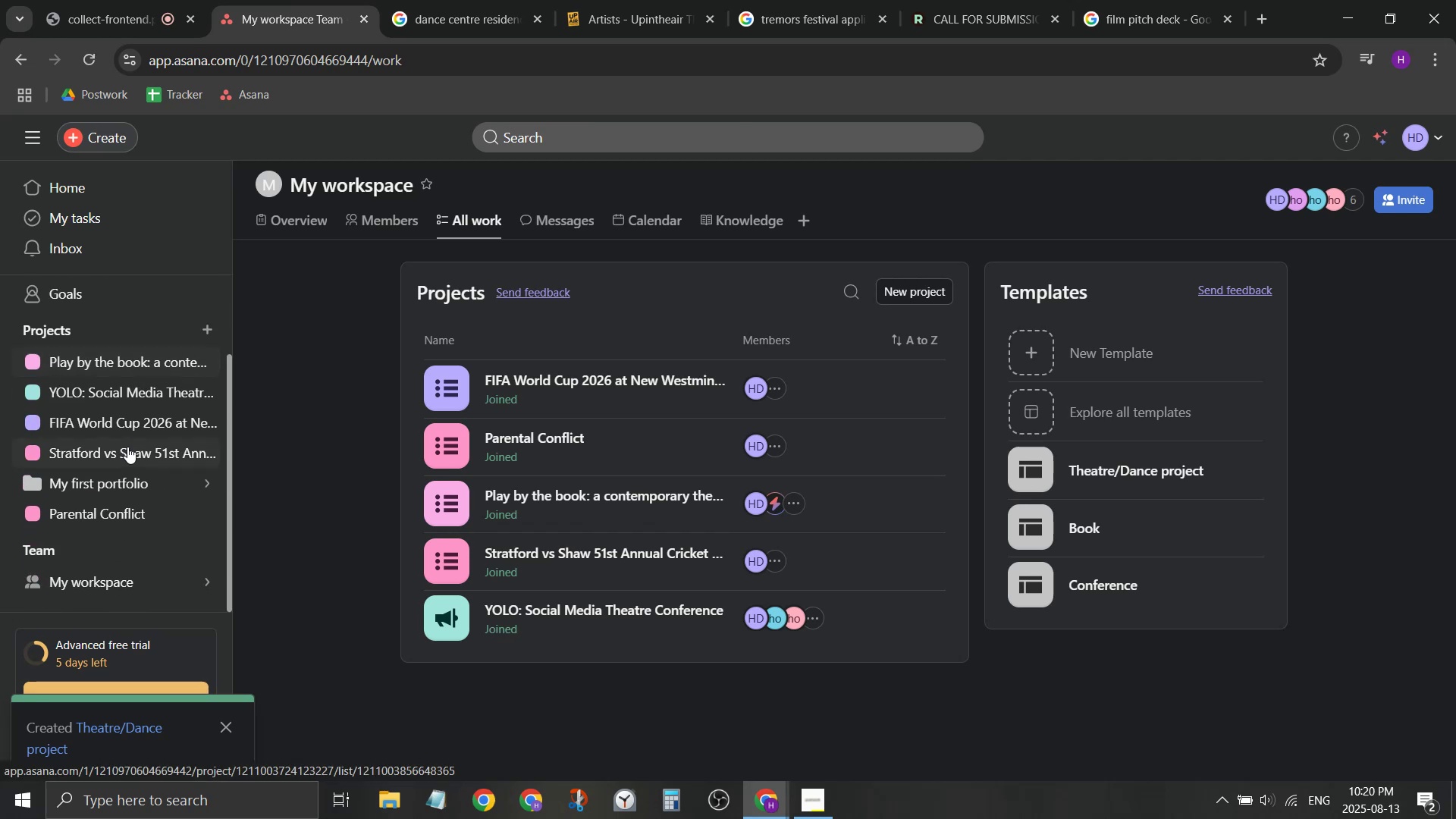 
mouse_move([144, 447])
 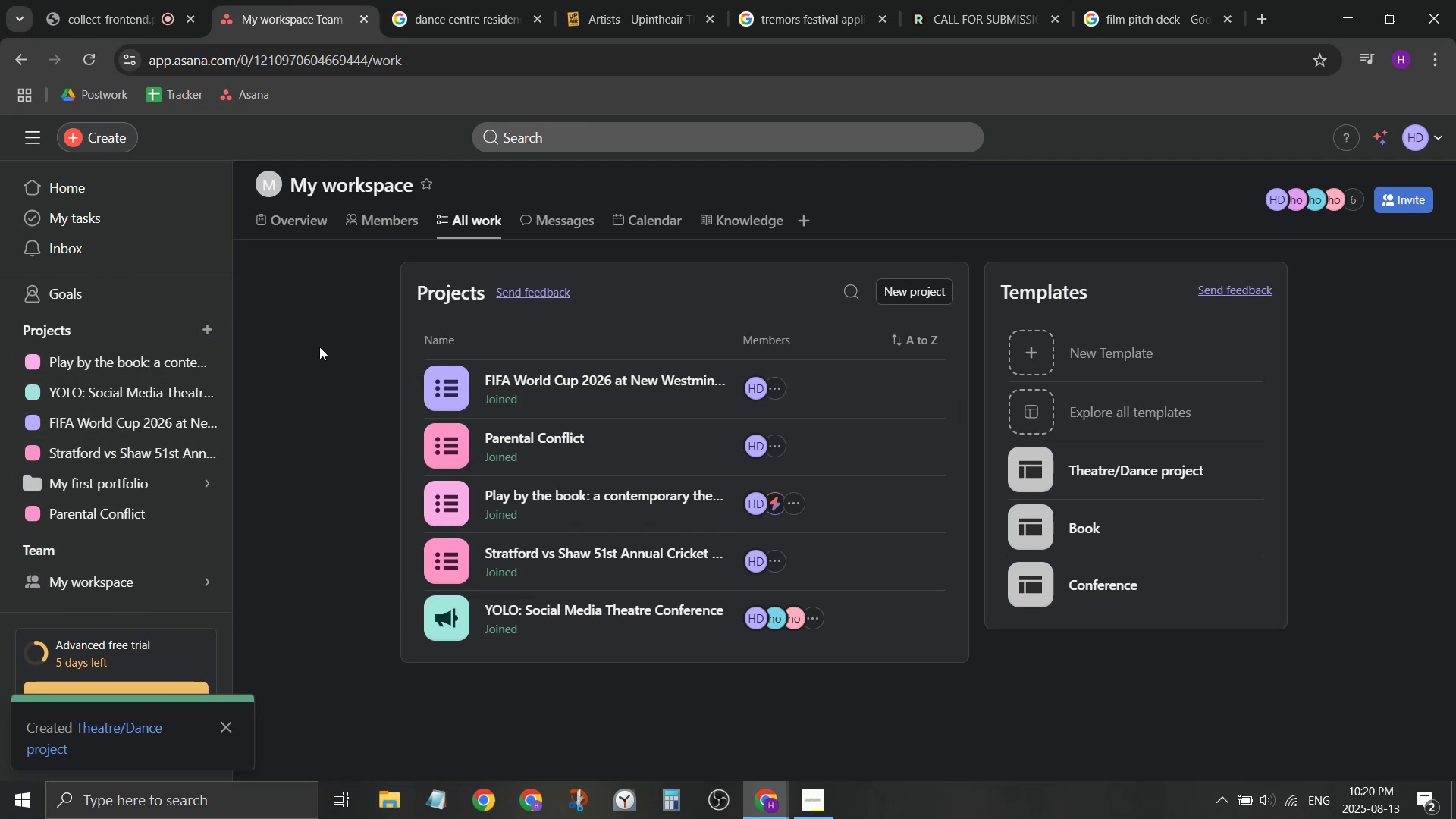 
left_click([215, 330])
 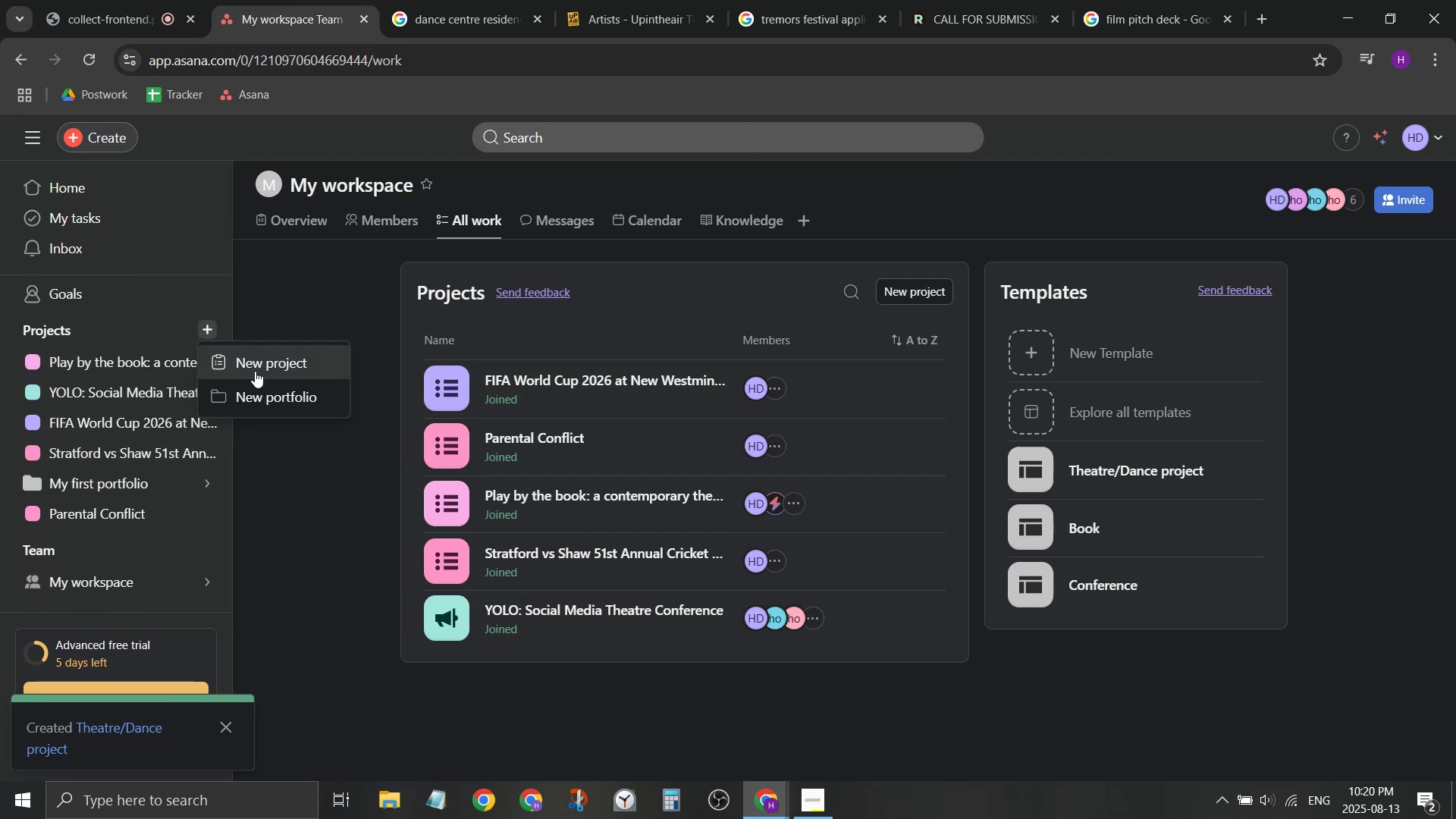 
left_click([256, 372])
 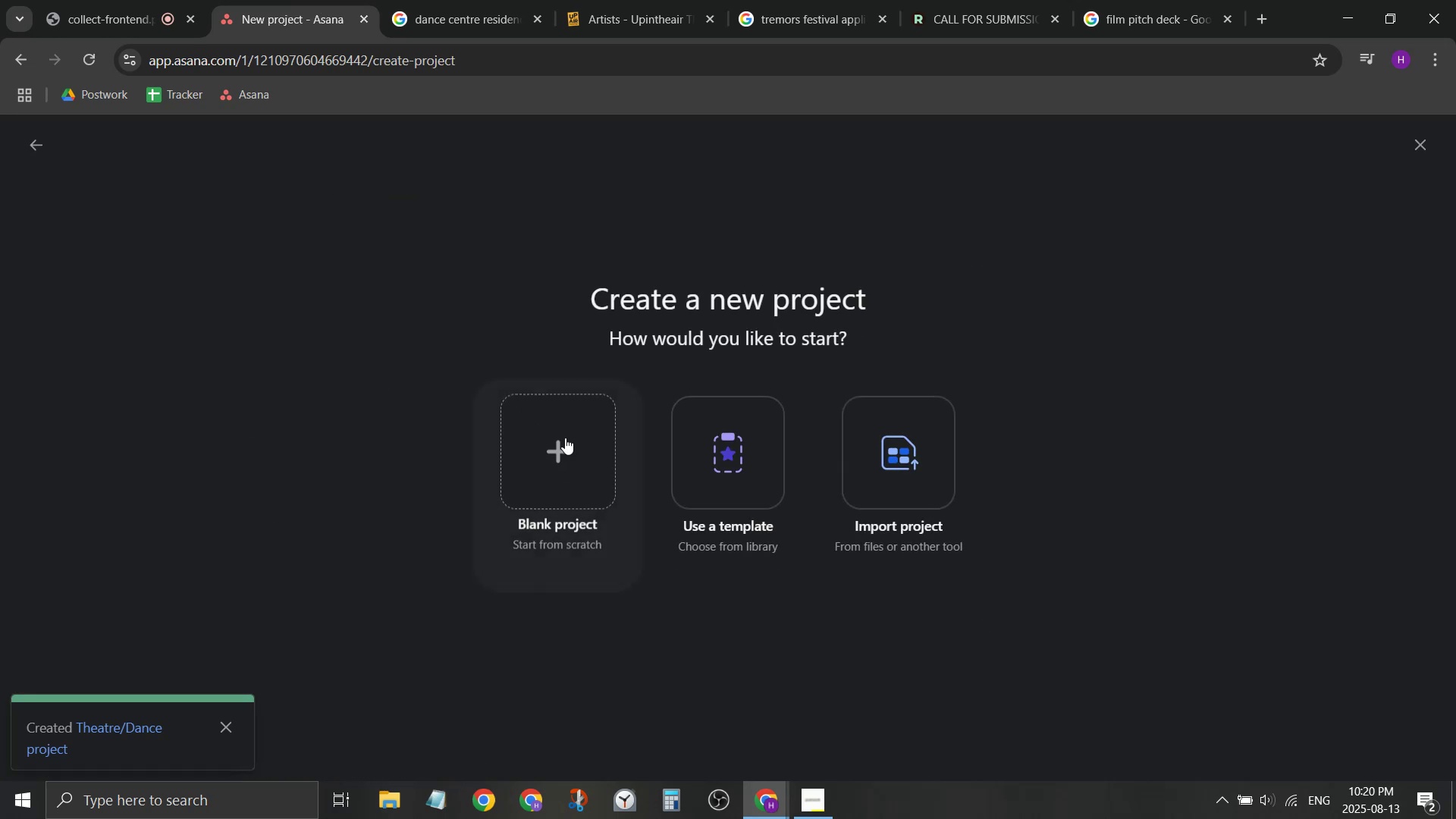 
left_click([582, 445])
 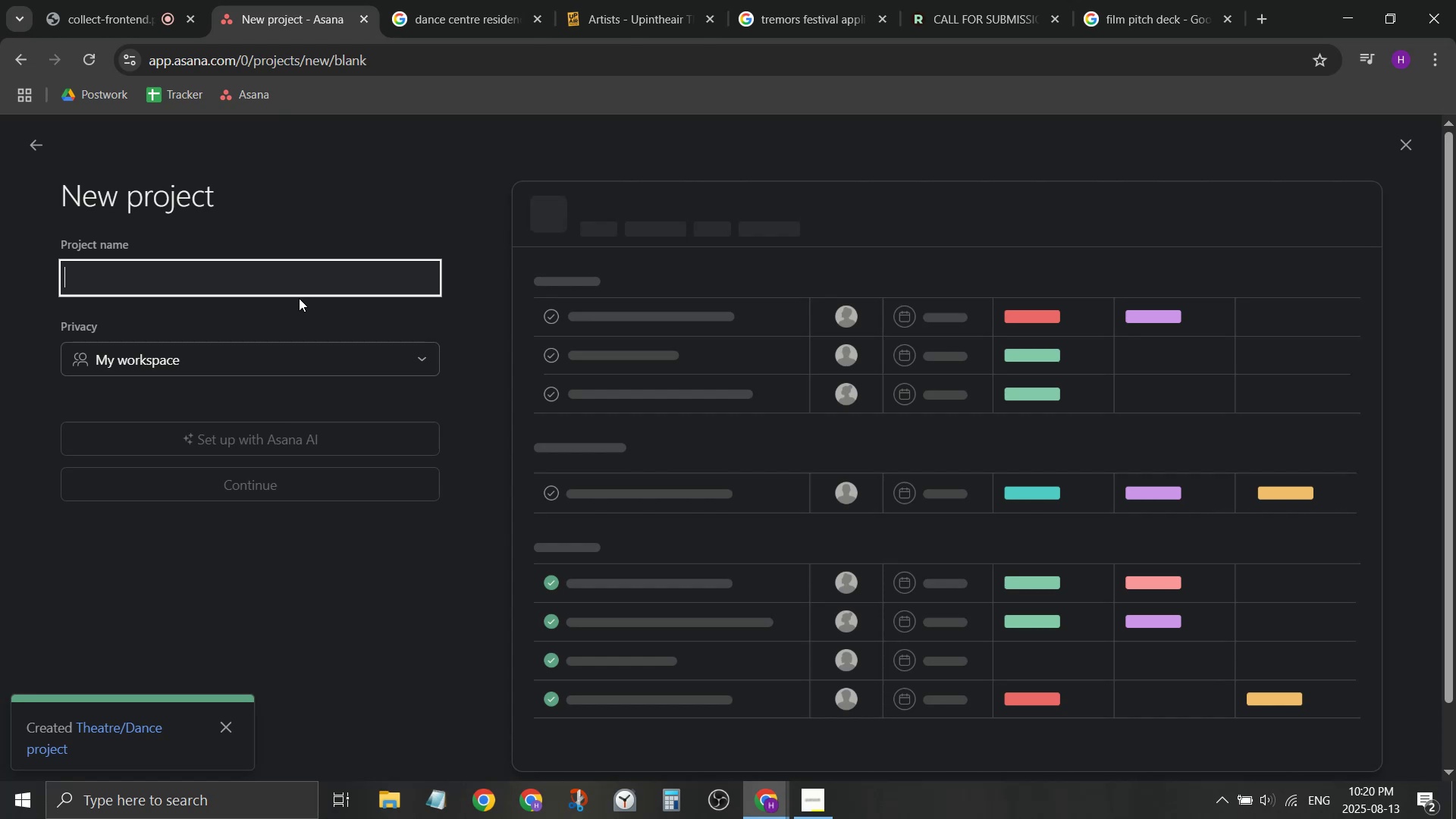 
wait(10.78)
 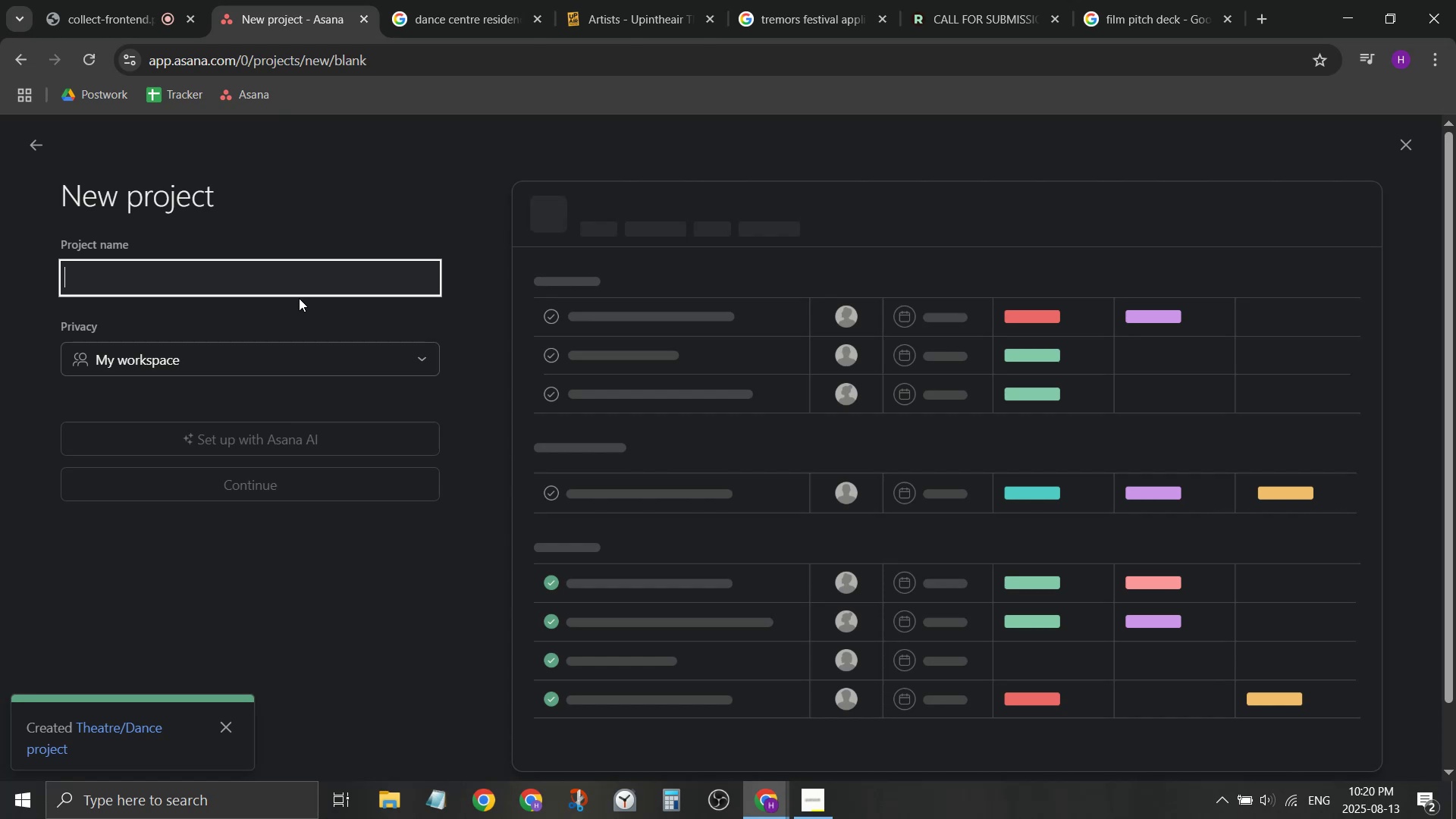 
type(Action )
 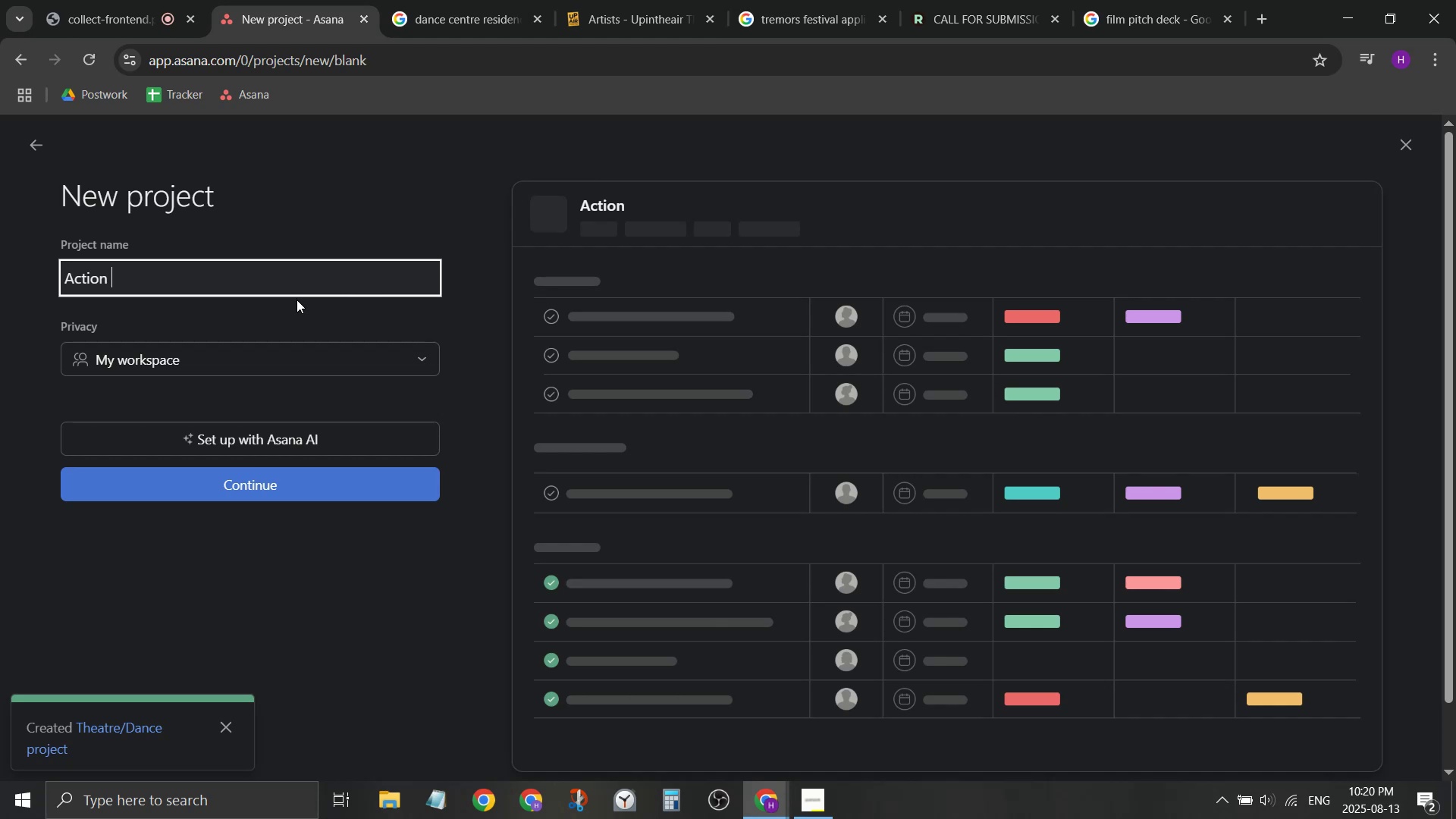 
wait(11.71)
 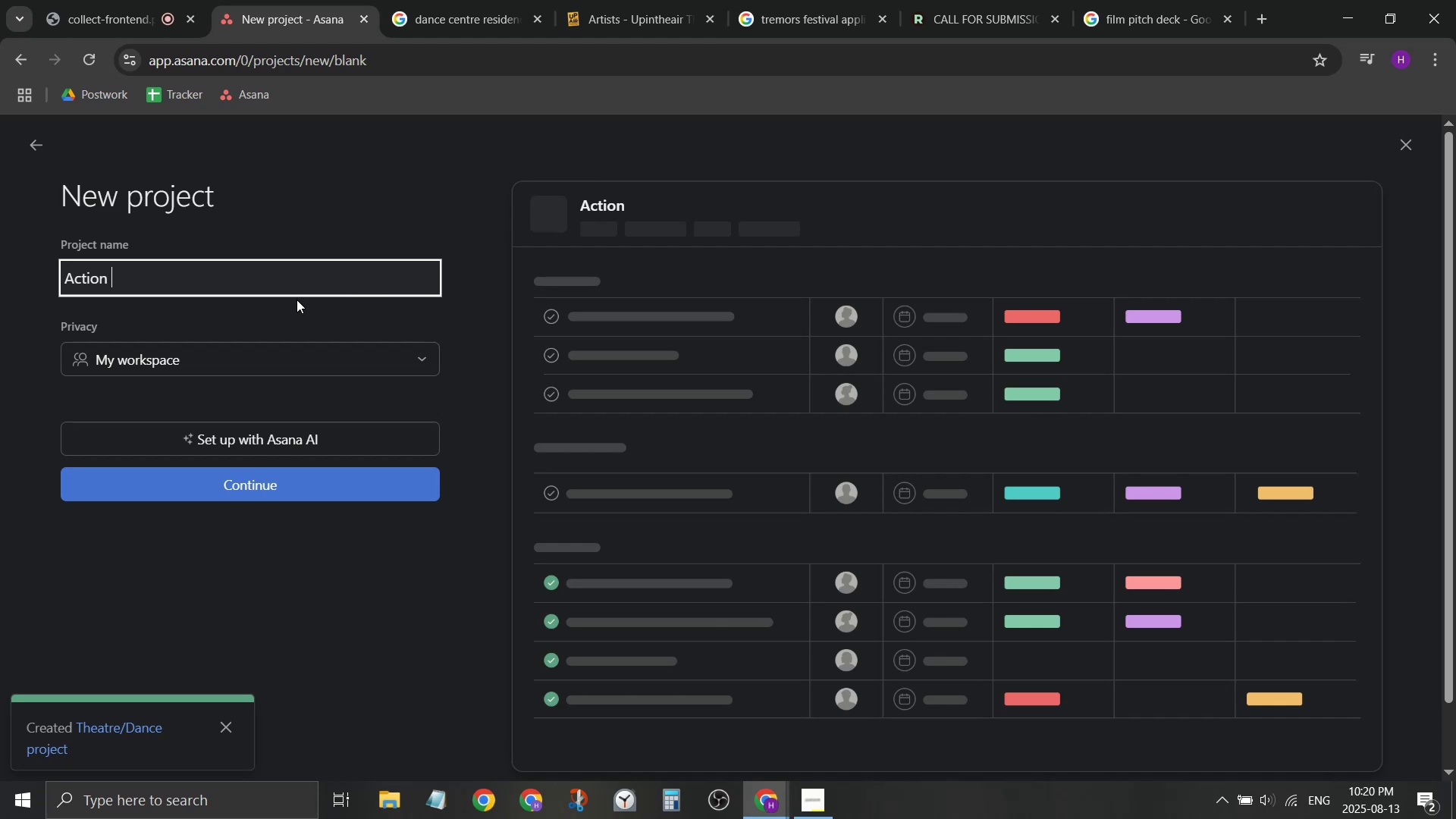 
type(Acadme)
key(Backspace)
key(Backspace)
type(emy )
 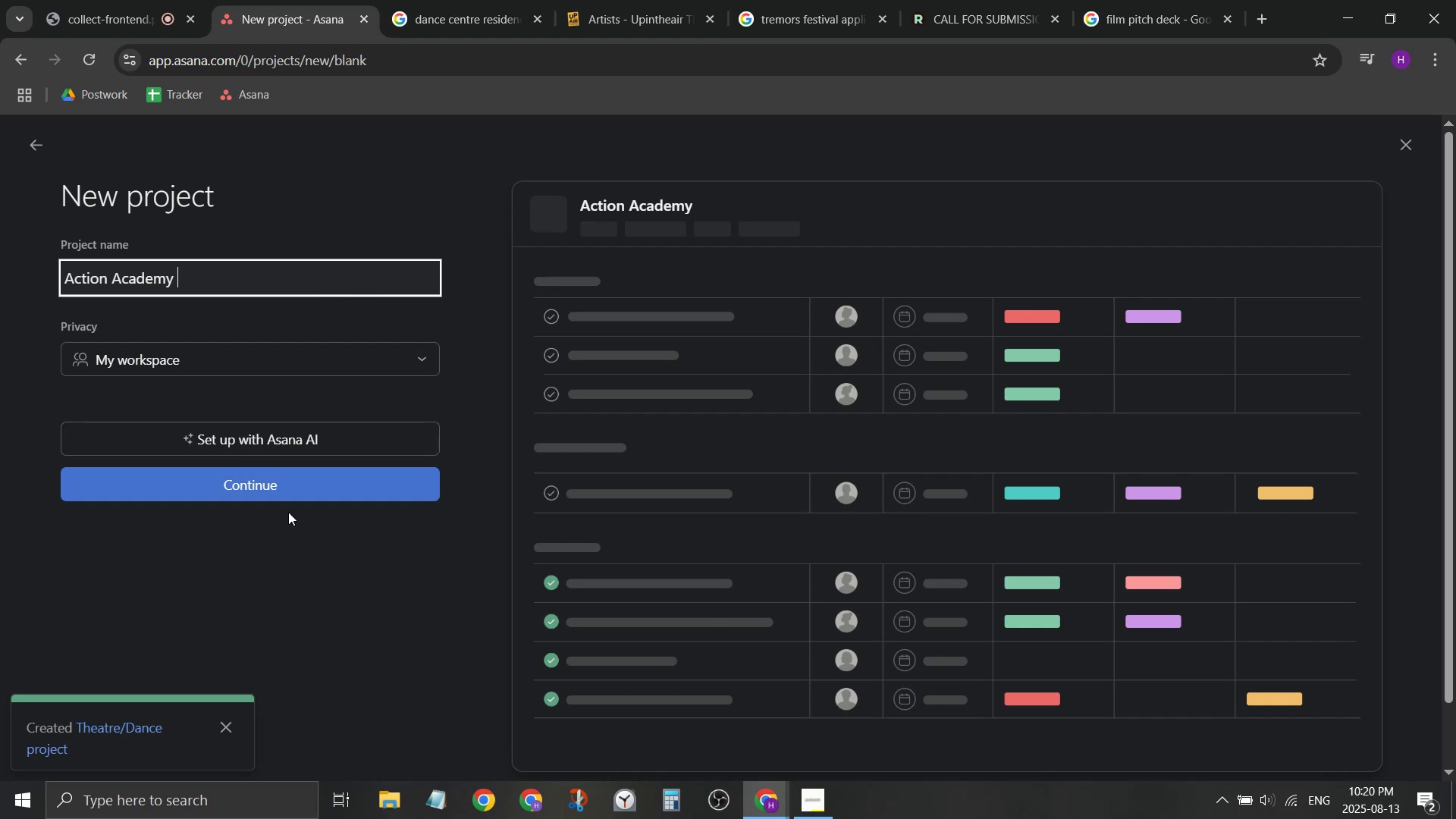 
wait(26.51)
 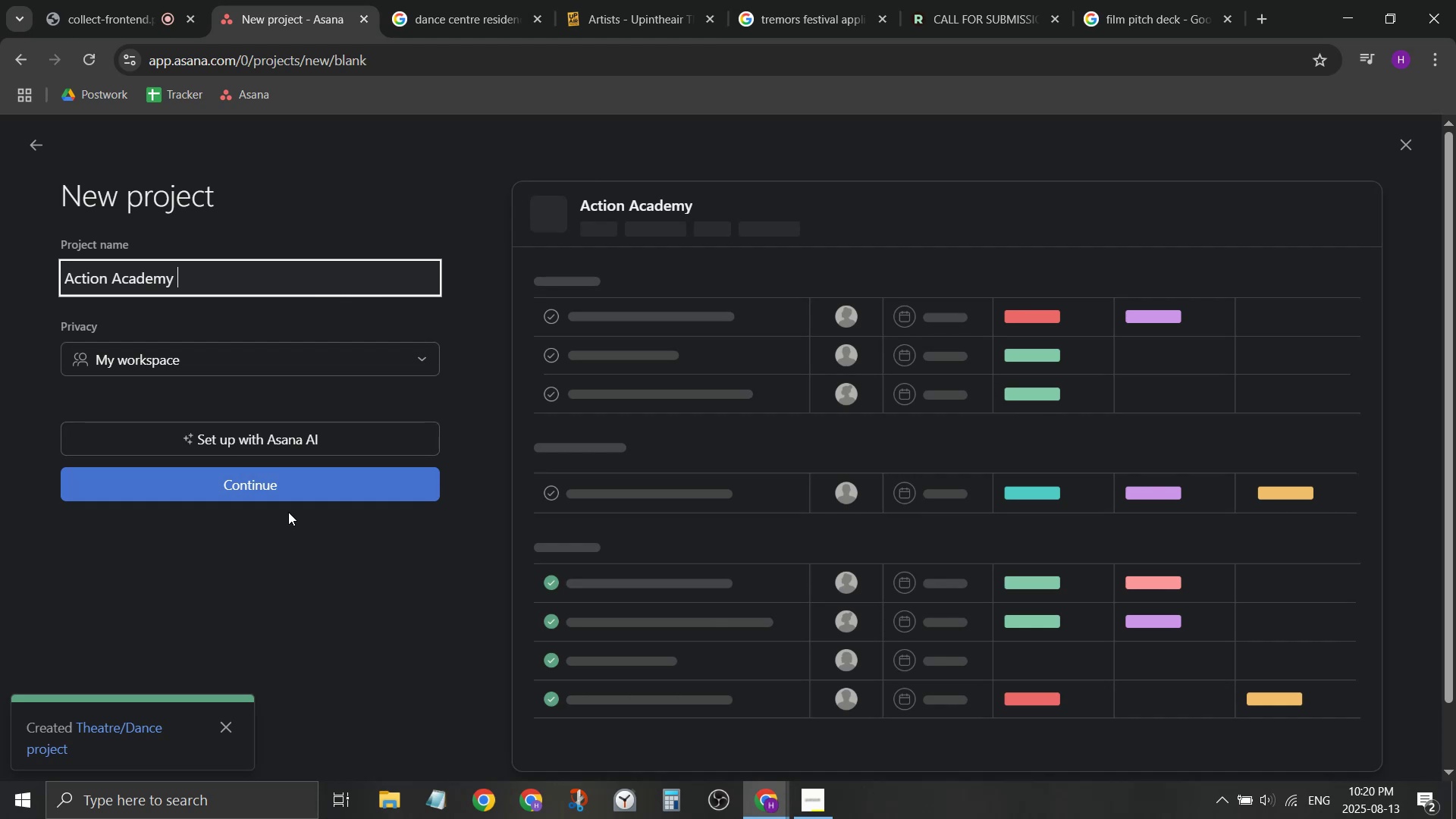 
left_click_drag(start_coordinate=[184, 273], to_coordinate=[0, 228])
 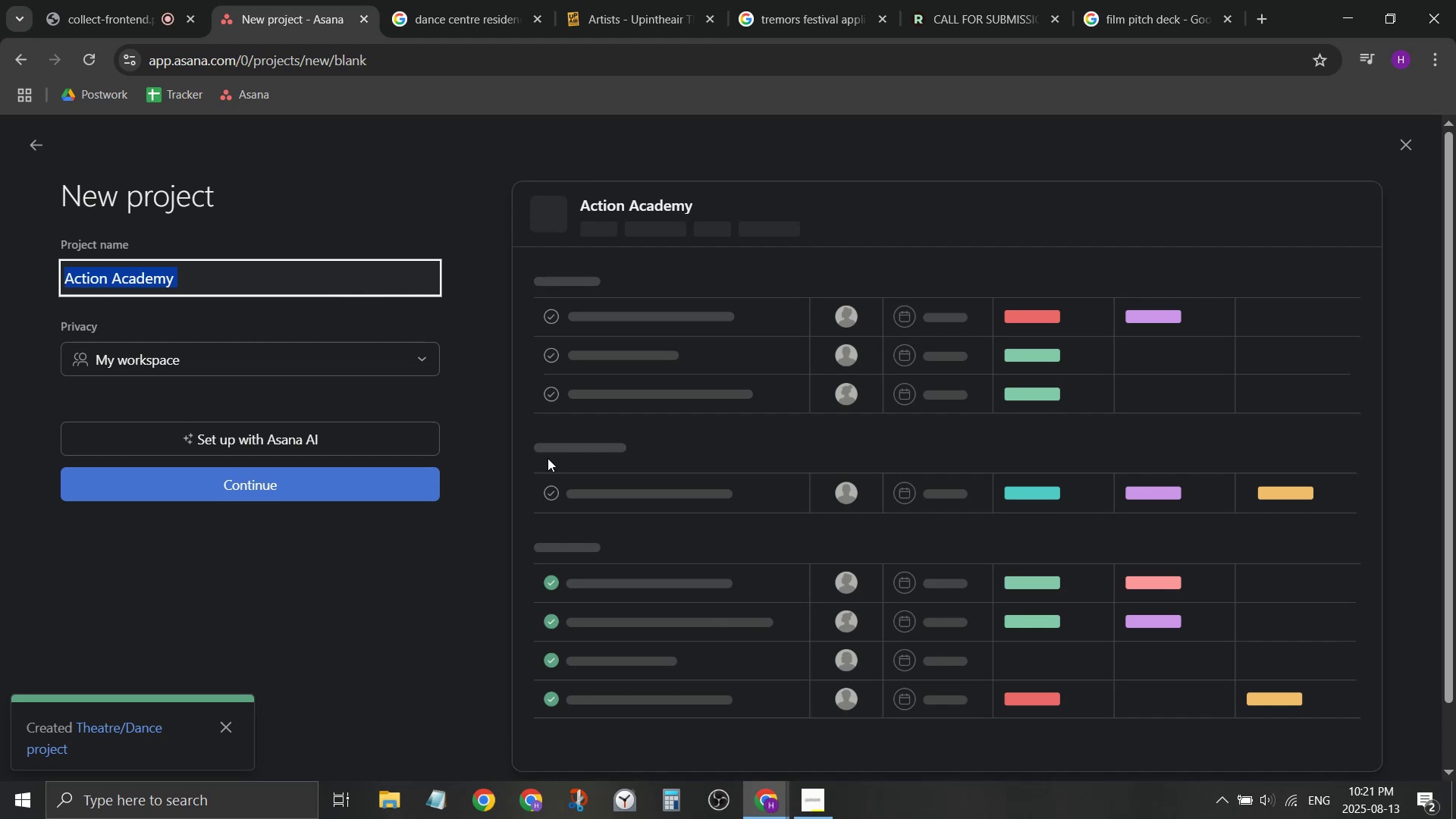 
type(Edit )
key(Backspace)
key(Backspace)
type(e Dog)
key(Backspace)
key(Backspace)
key(Backspace)
type(Pet C)
key(Backspace)
type(sitting)
key(Backspace)
key(Backspace)
key(Backspace)
key(Backspace)
key(Backspace)
key(Backspace)
key(Backspace)
key(Backspace)
key(Backspace)
key(Backspace)
key(Backspace)
type(Dog)
key(Backspace)
key(Backspace)
key(Backspace)
key(Backspace)
type( Dogsitting )
key(Backspace)
key(Backspace)
key(Backspace)
key(Backspace)
key(Backspace)
key(Backspace)
key(Backspace)
key(Backspace)
type( Tra)
key(Backspace)
key(Backspace)
key(Backspace)
key(Backspace)
key(Backspace)
key(Backspace)
key(Backspace)
 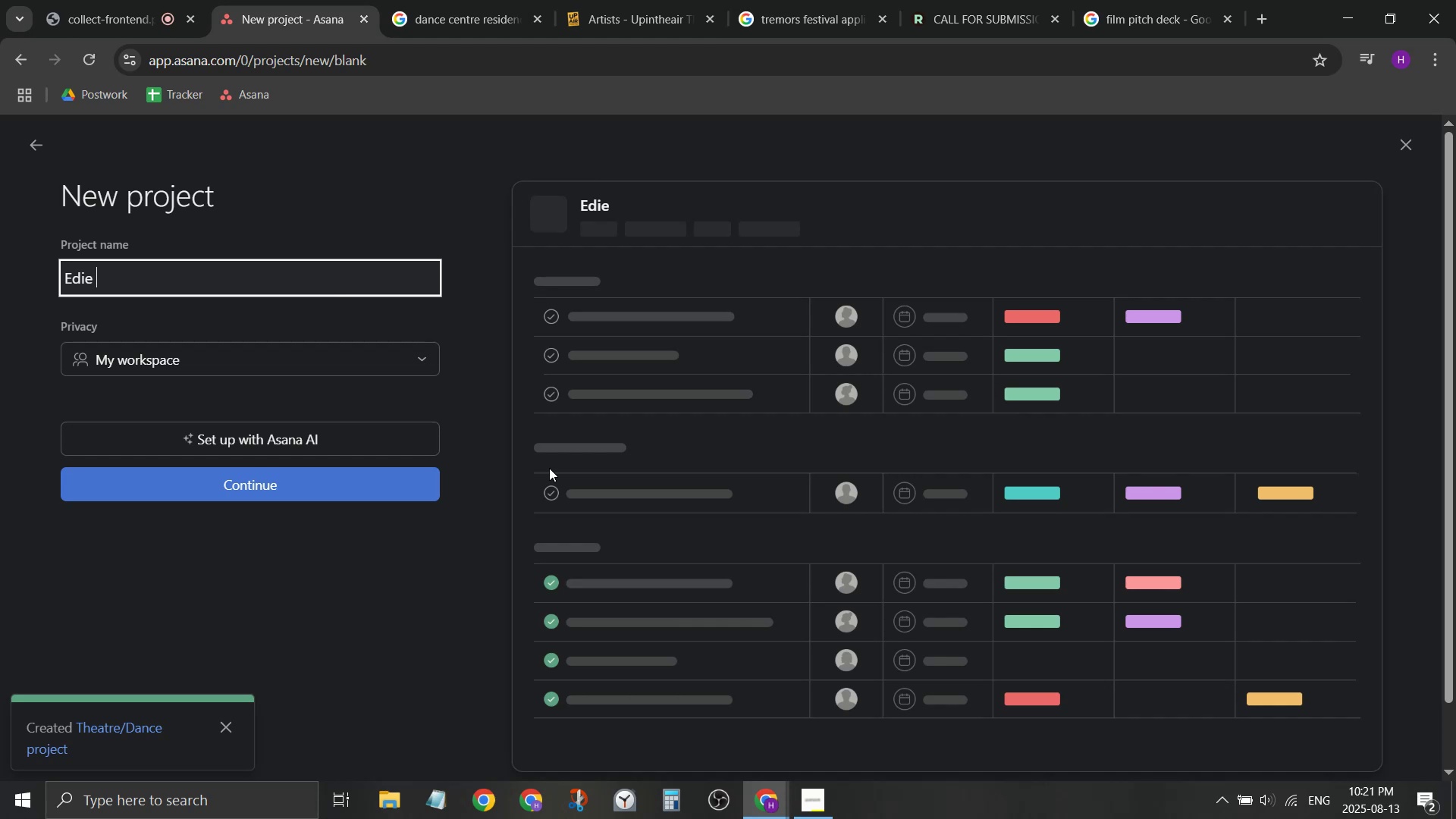 
type(Petsitting)
 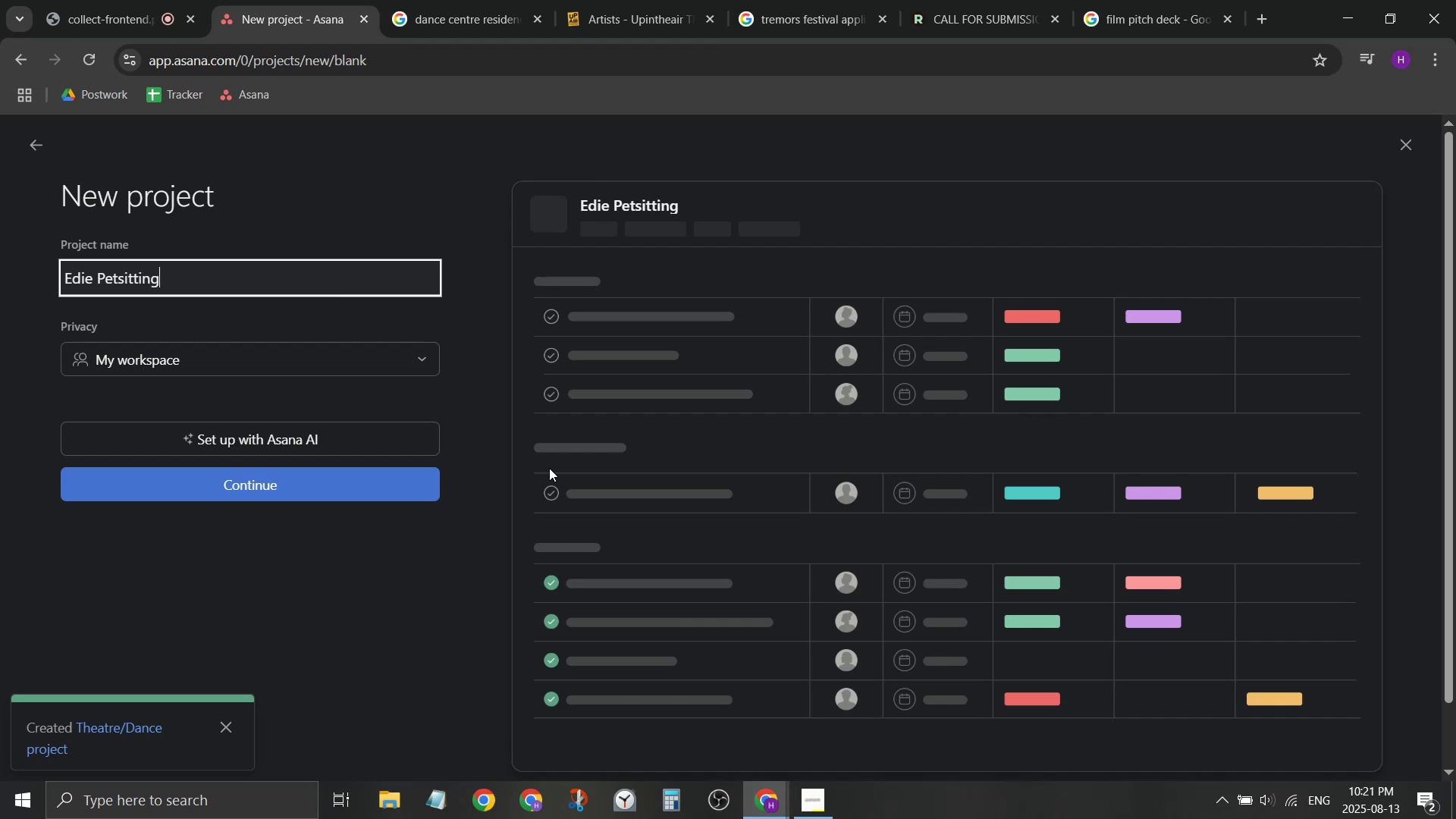 
key(Enter)
 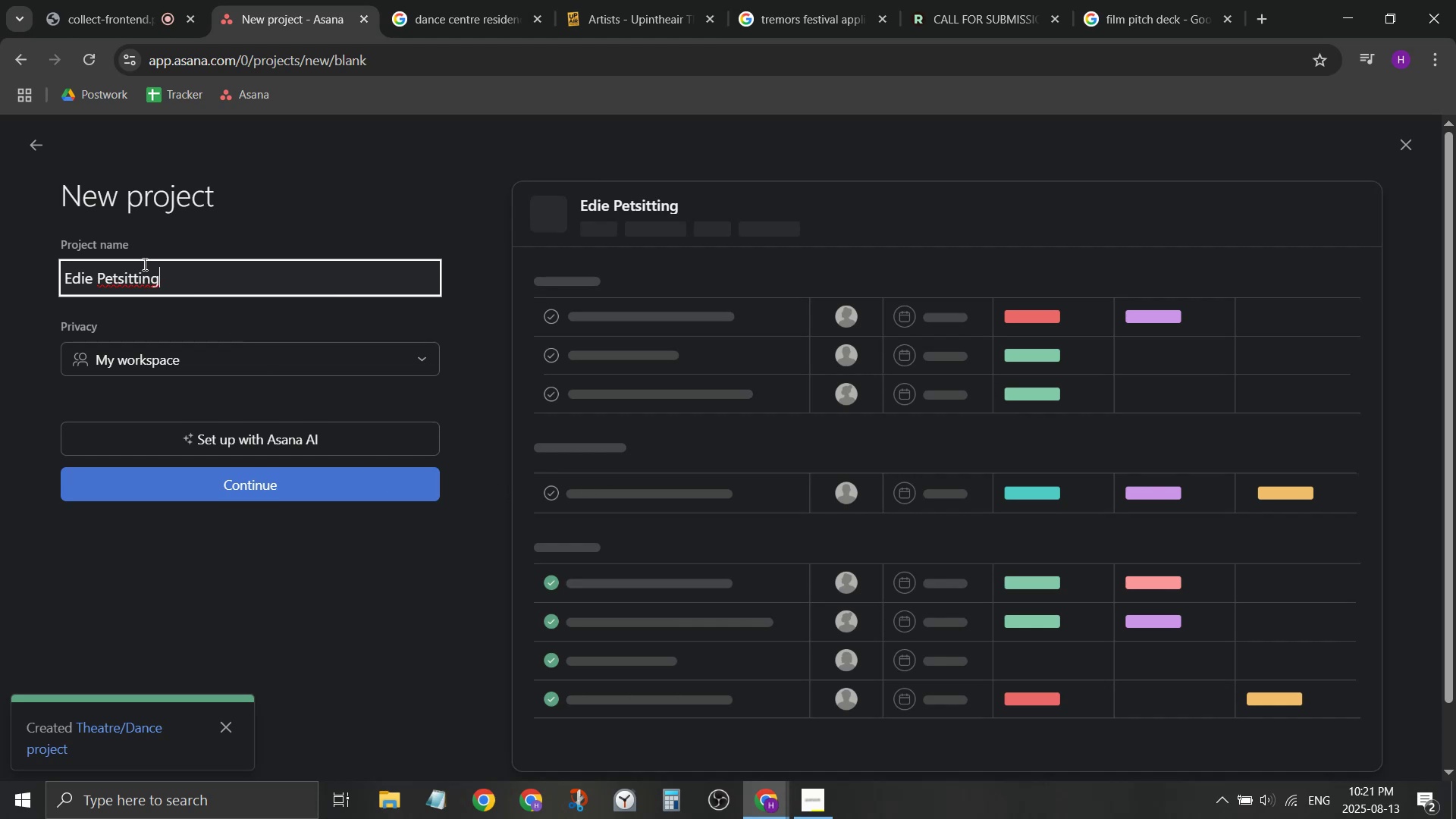 
left_click([131, 278])
 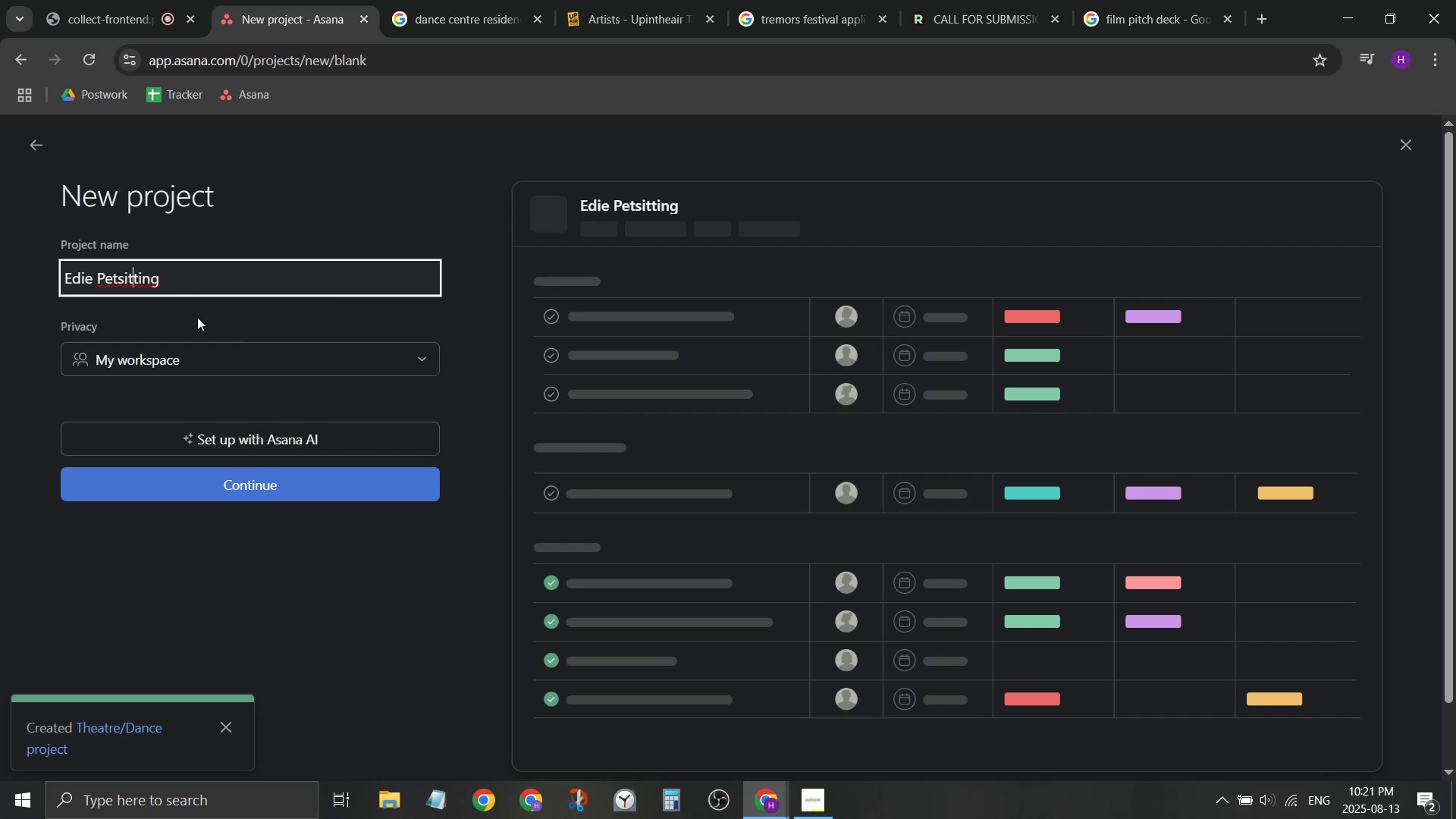 
key(R)
 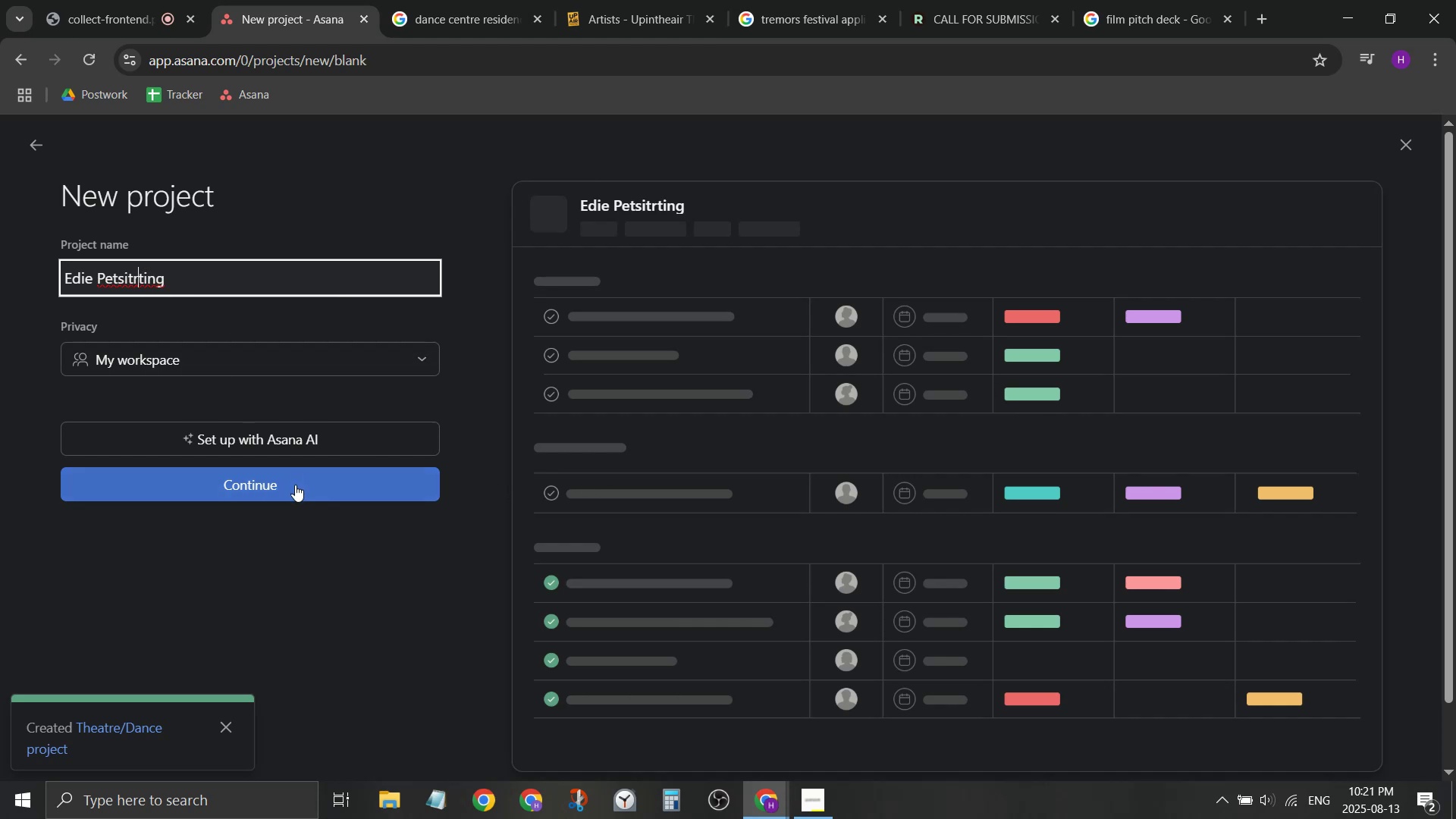 
key(Backspace)
 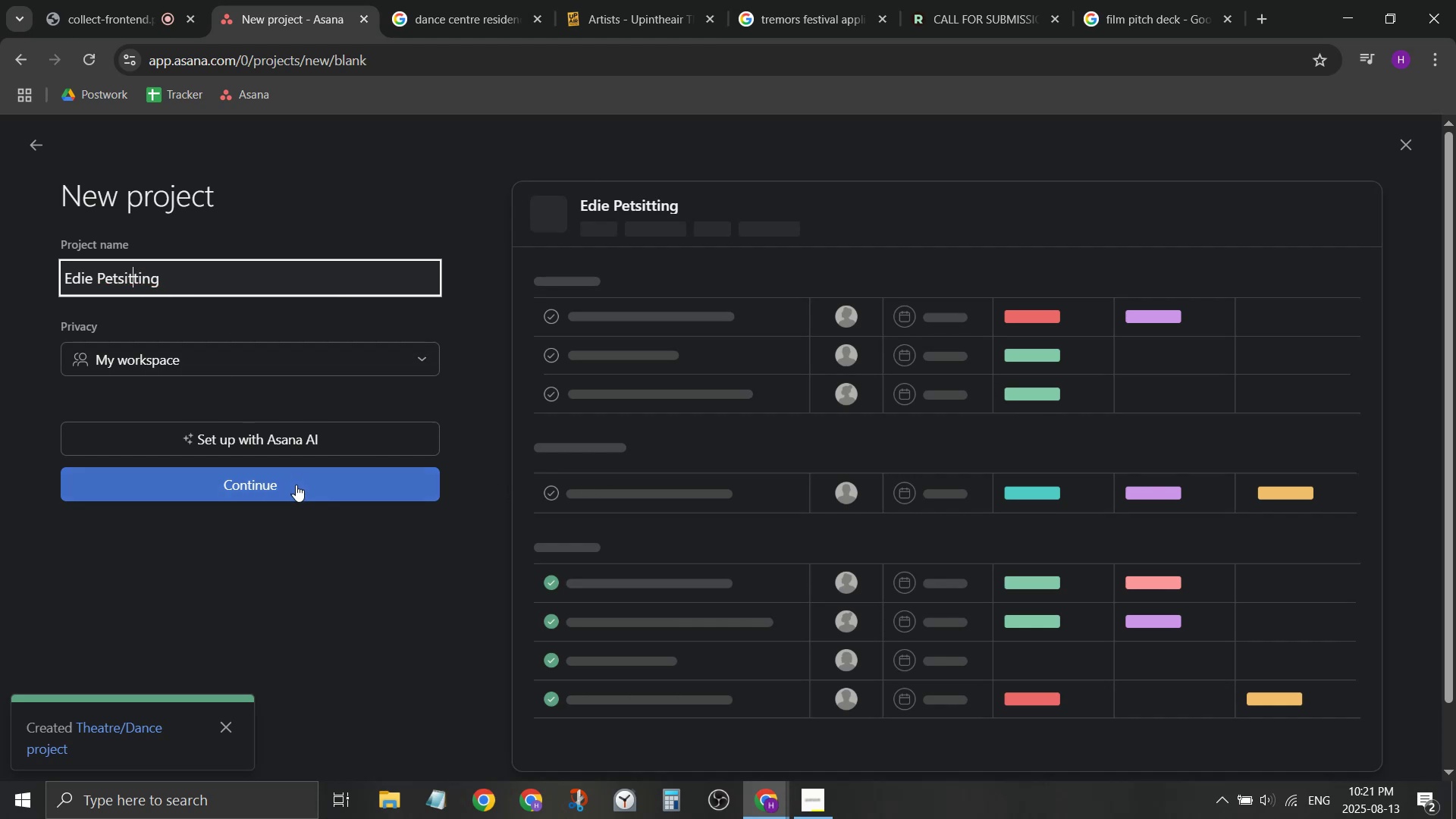 
left_click([296, 485])
 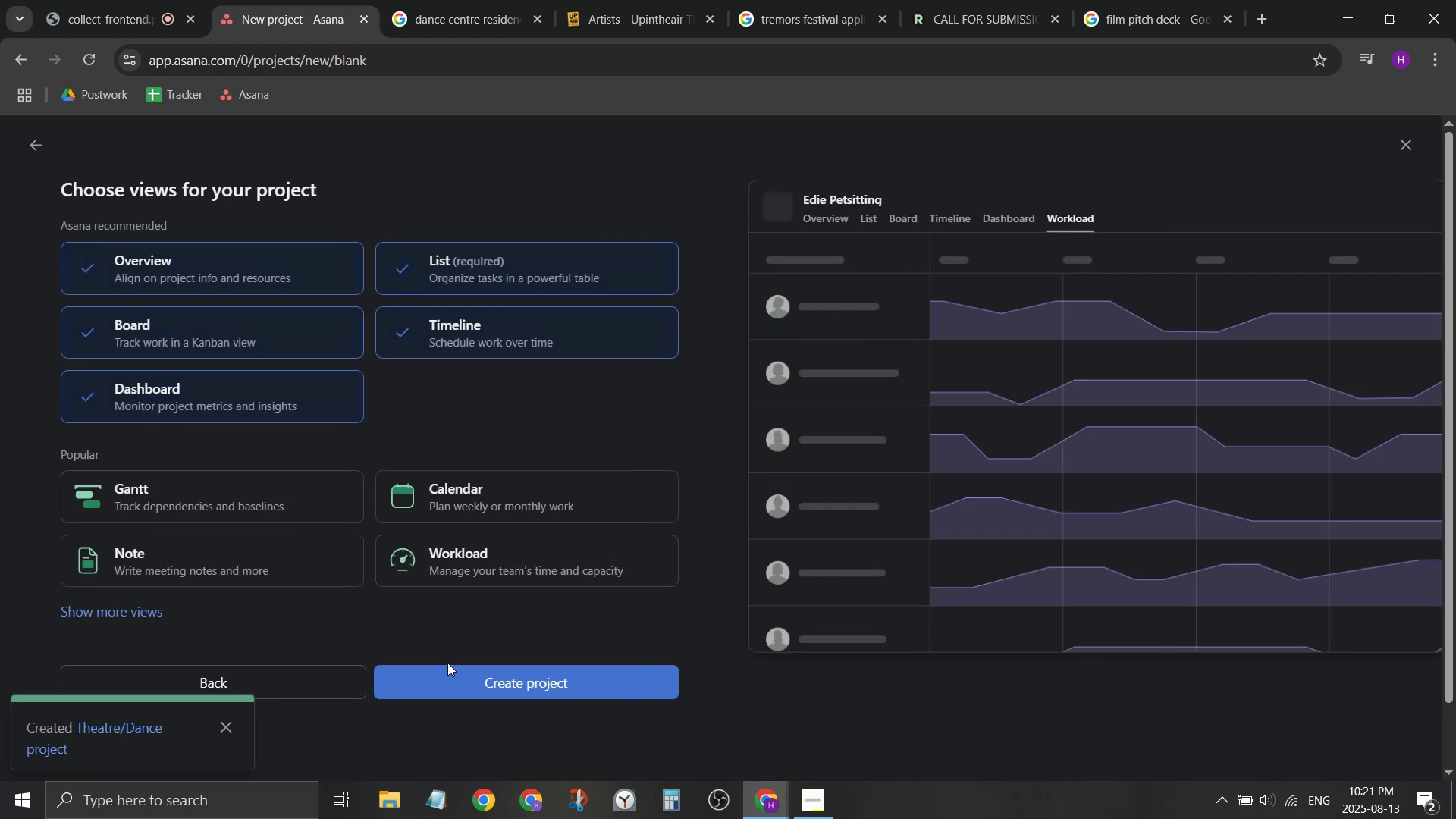 
left_click([452, 666])
 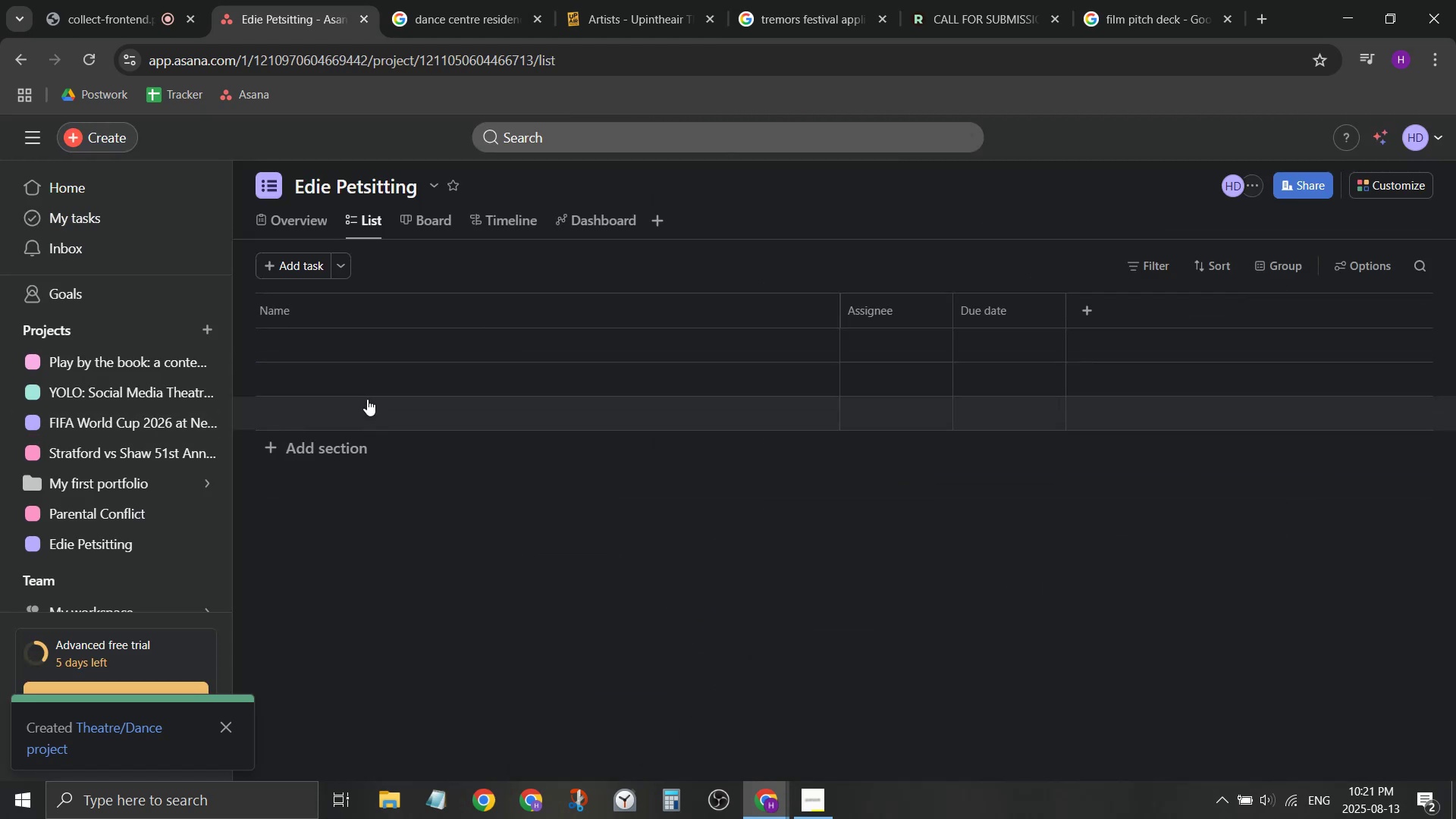 
left_click([403, 494])
 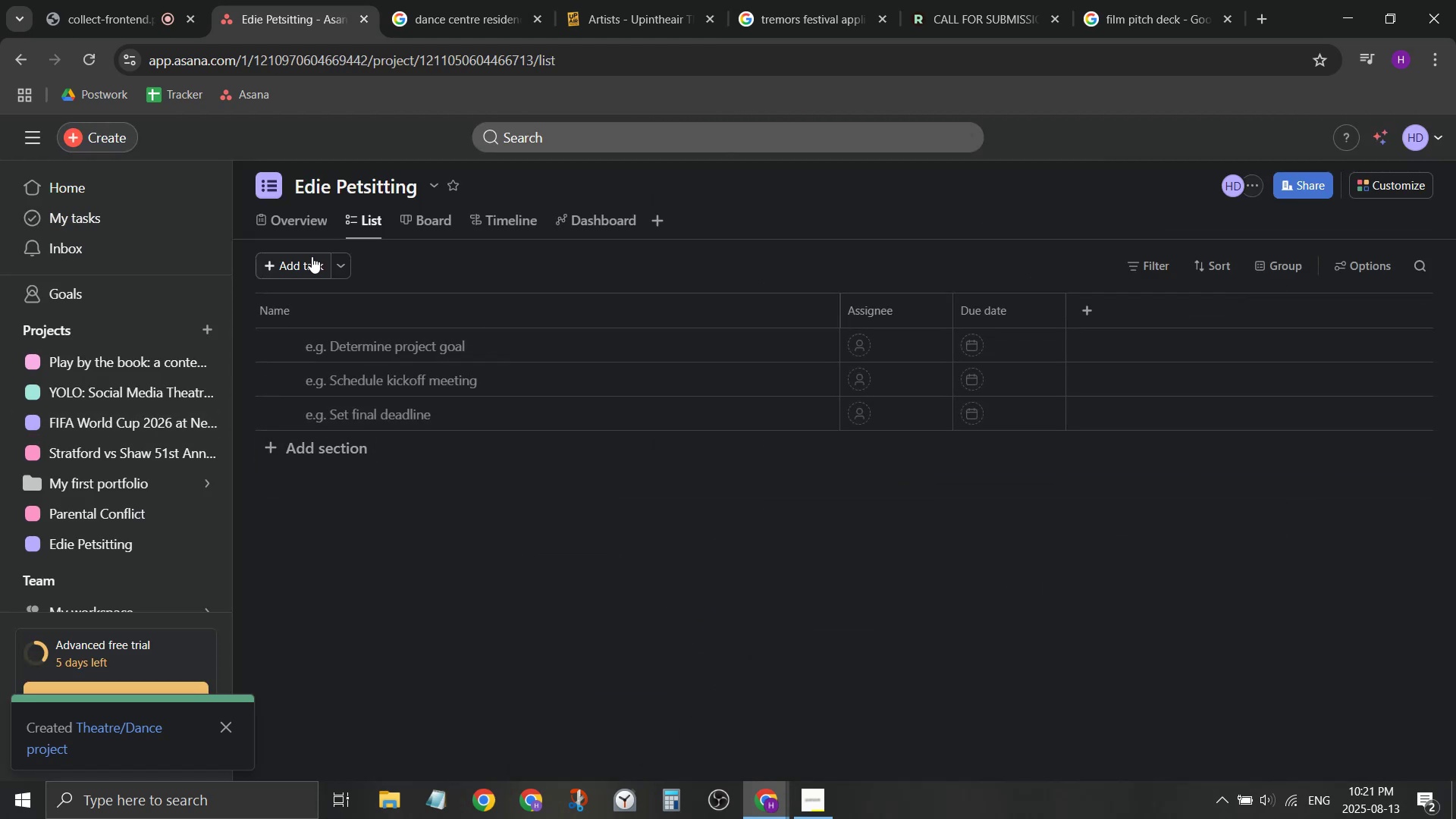 
left_click([312, 259])
 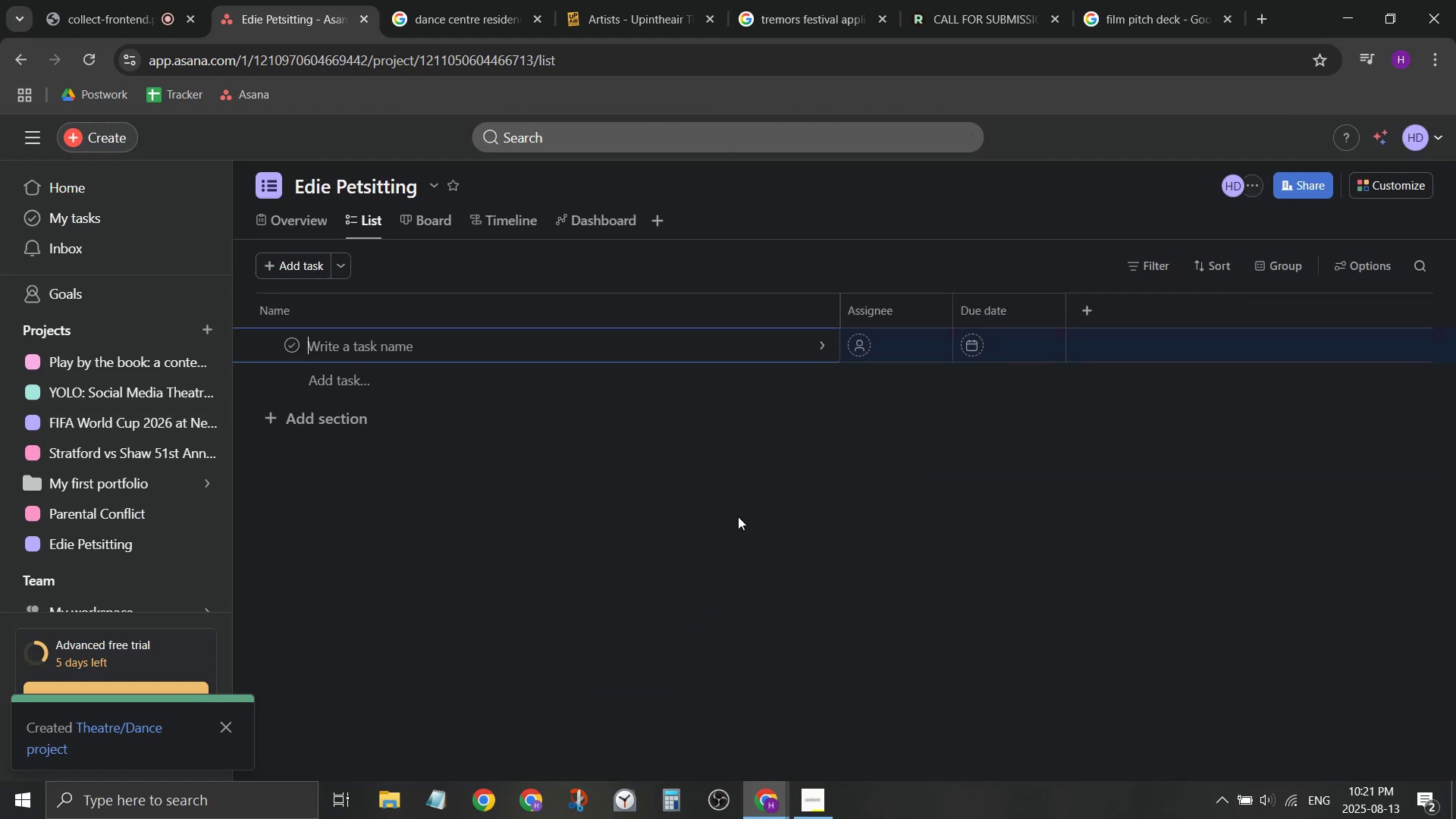 
left_click([738, 516])
 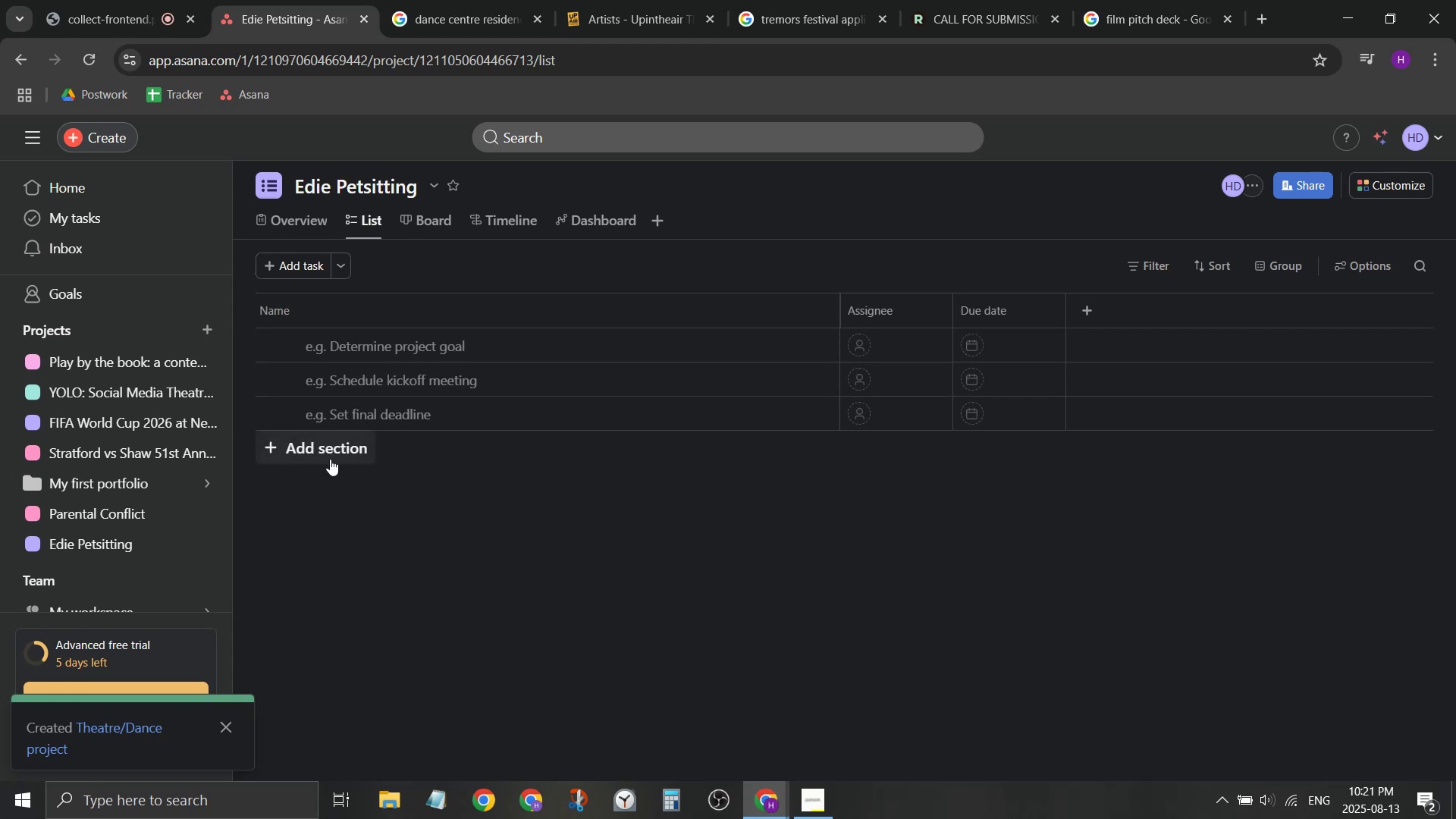 
left_click([347, 448])
 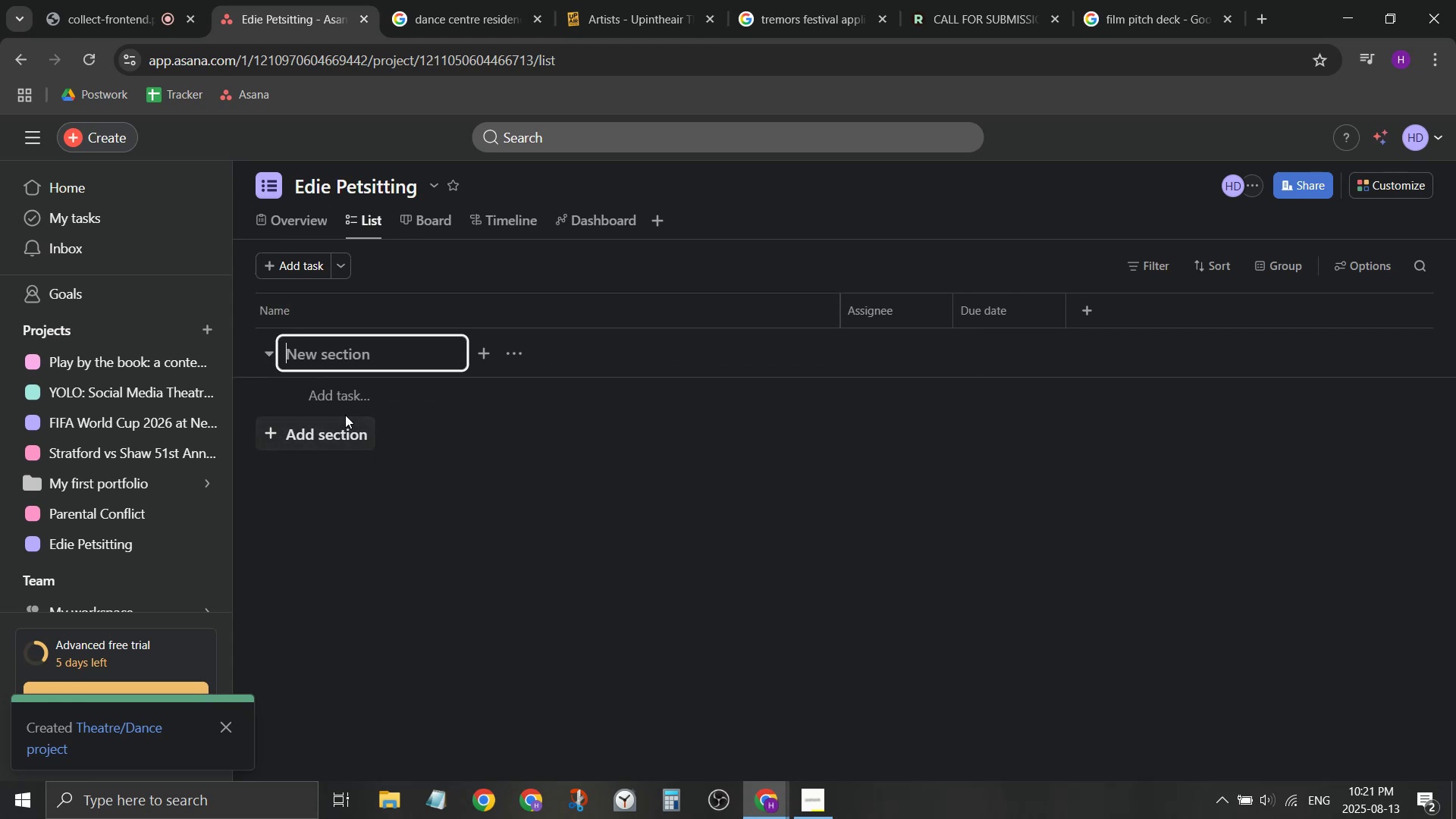 
type(Funding)
 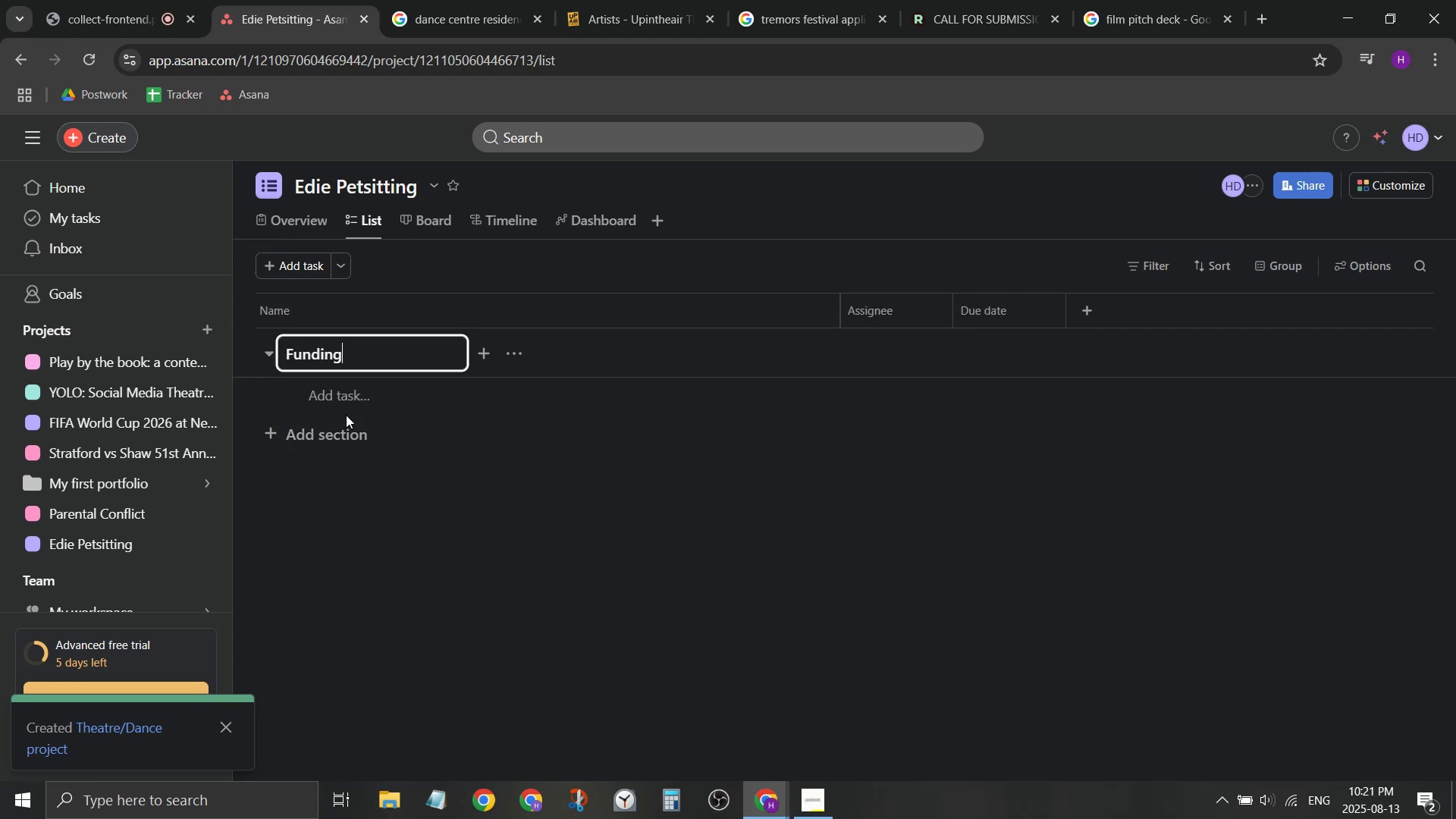 
key(ArrowDown)
 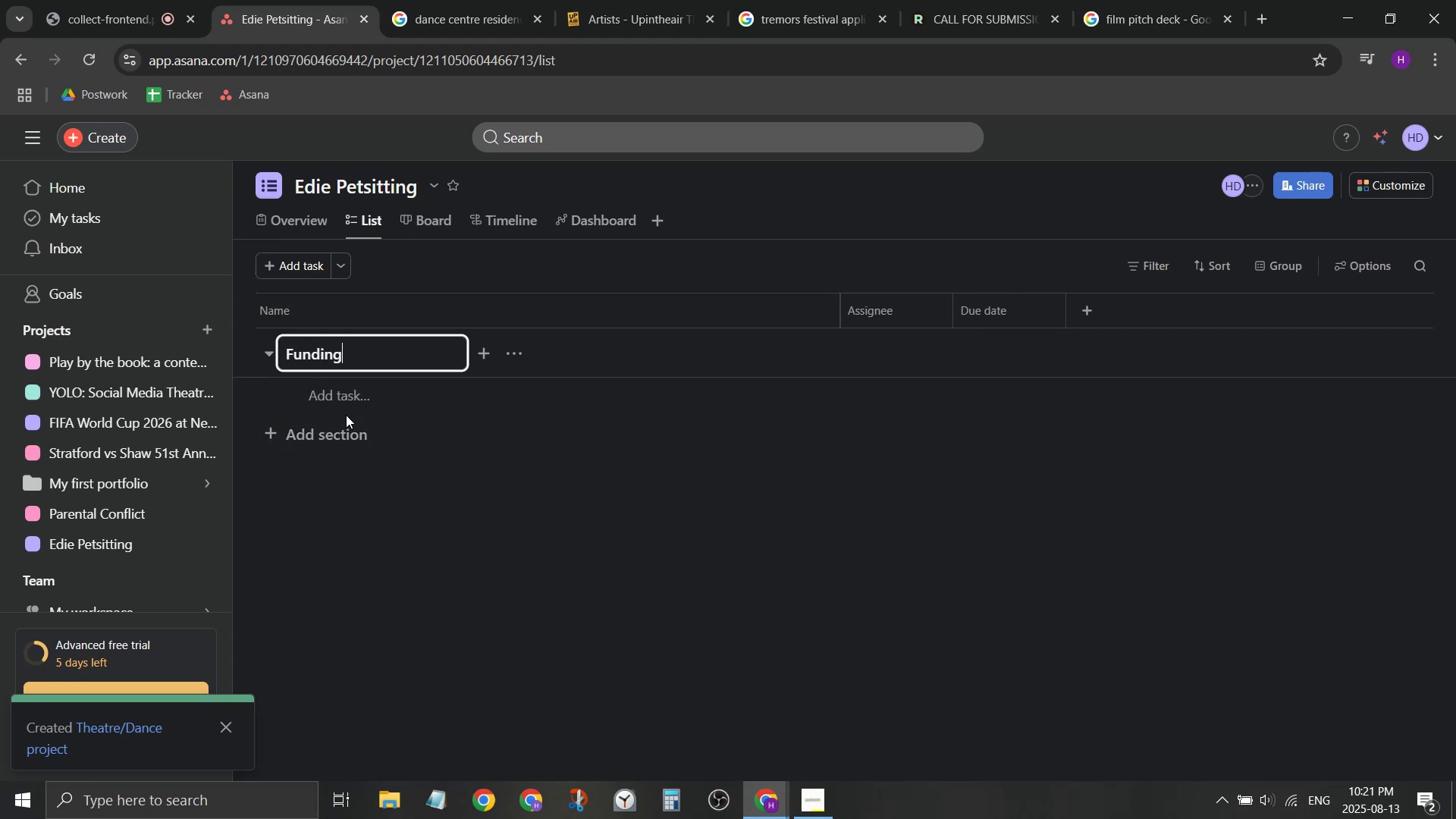 
key(Enter)
 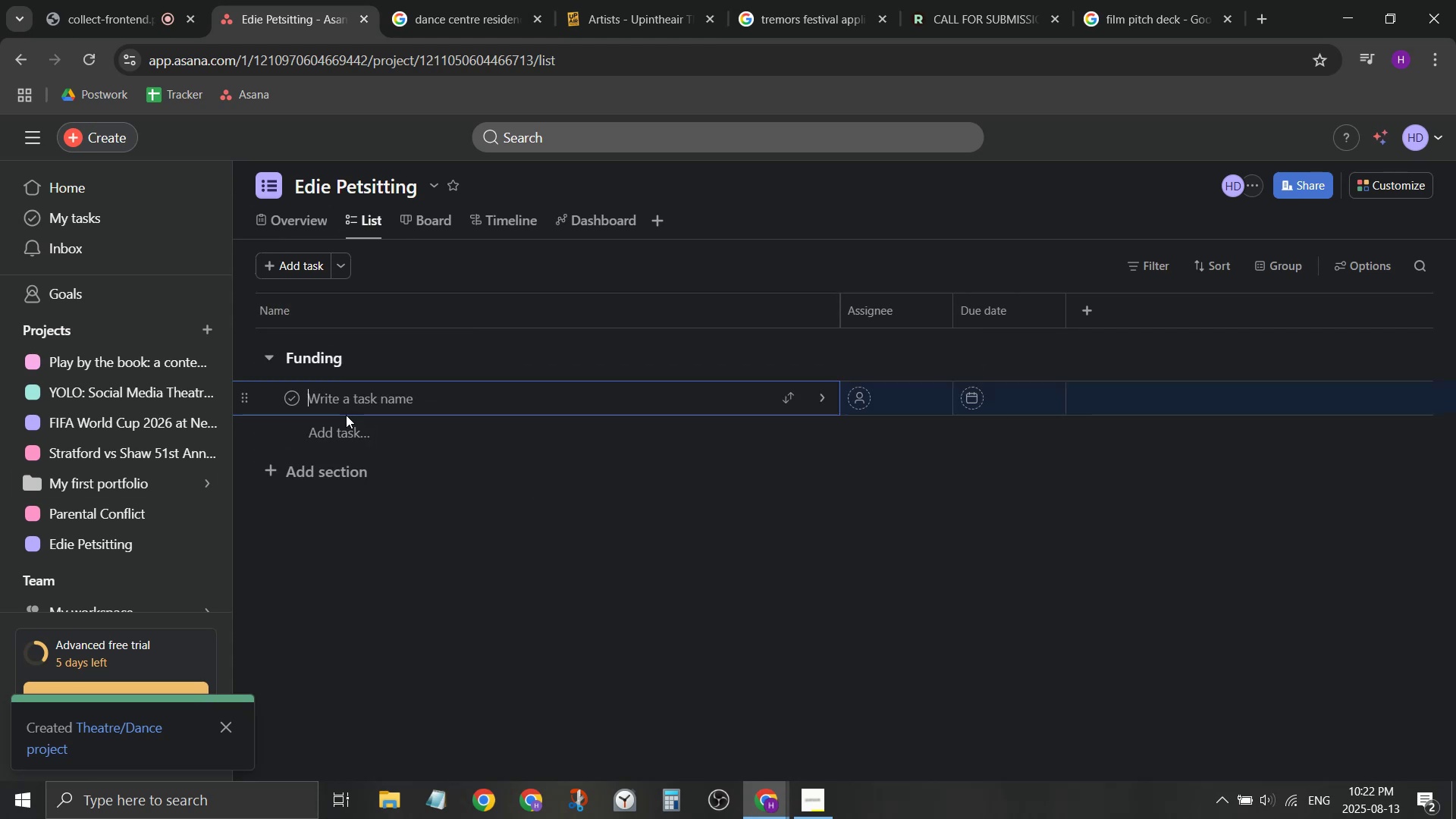 
left_click([358, 470])
 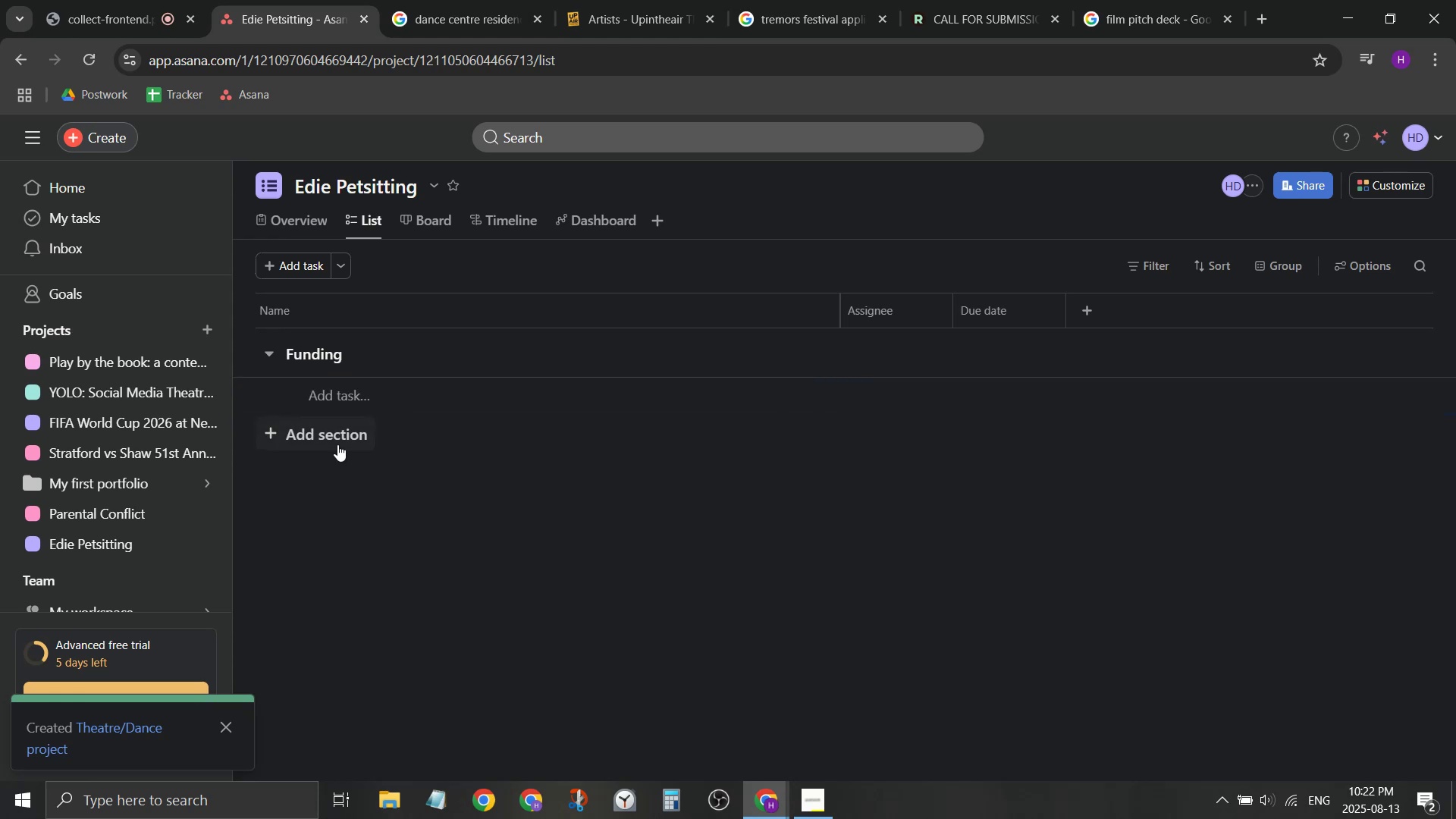 
left_click([331, 438])
 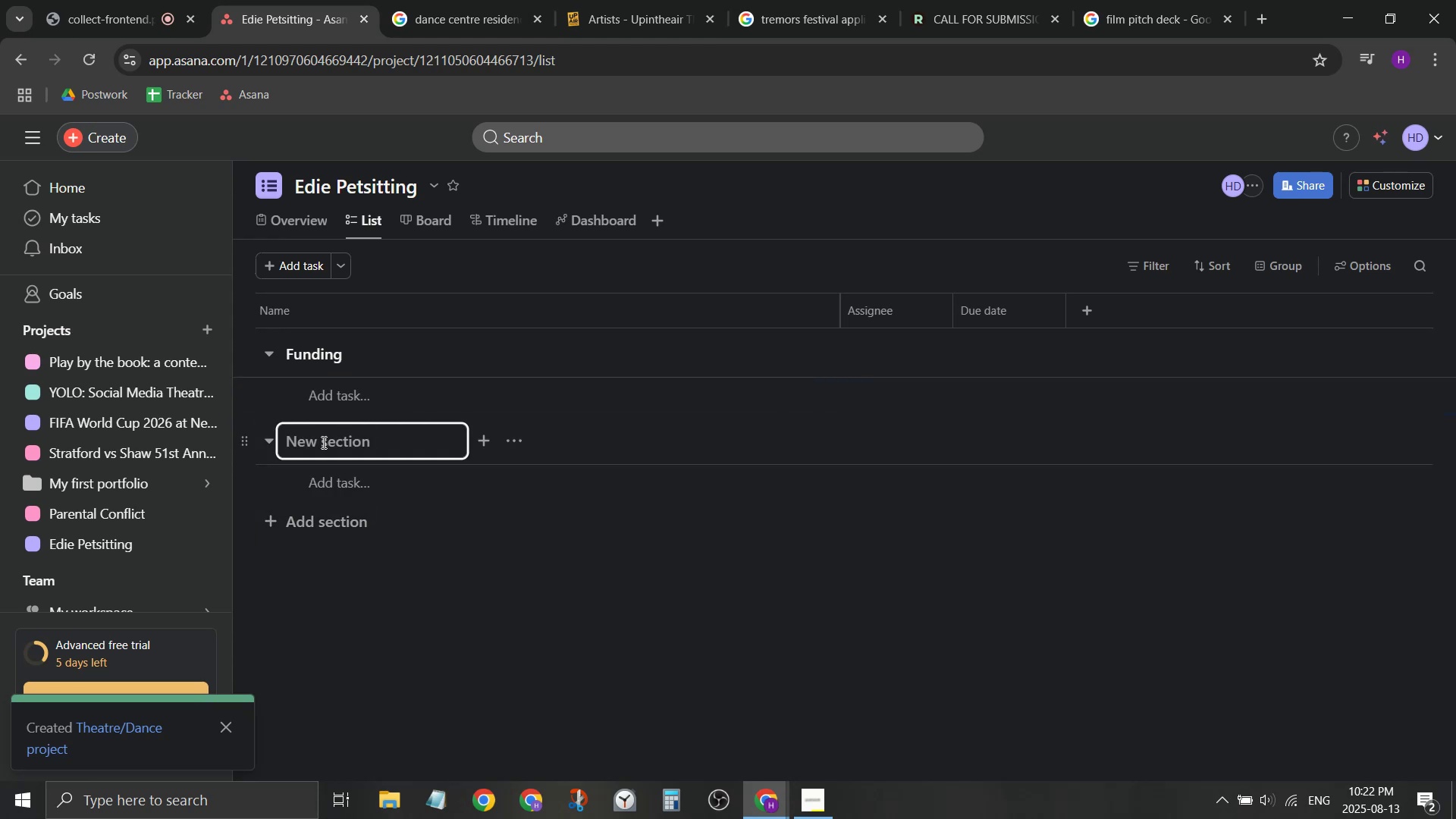 
key(Shift+I)
 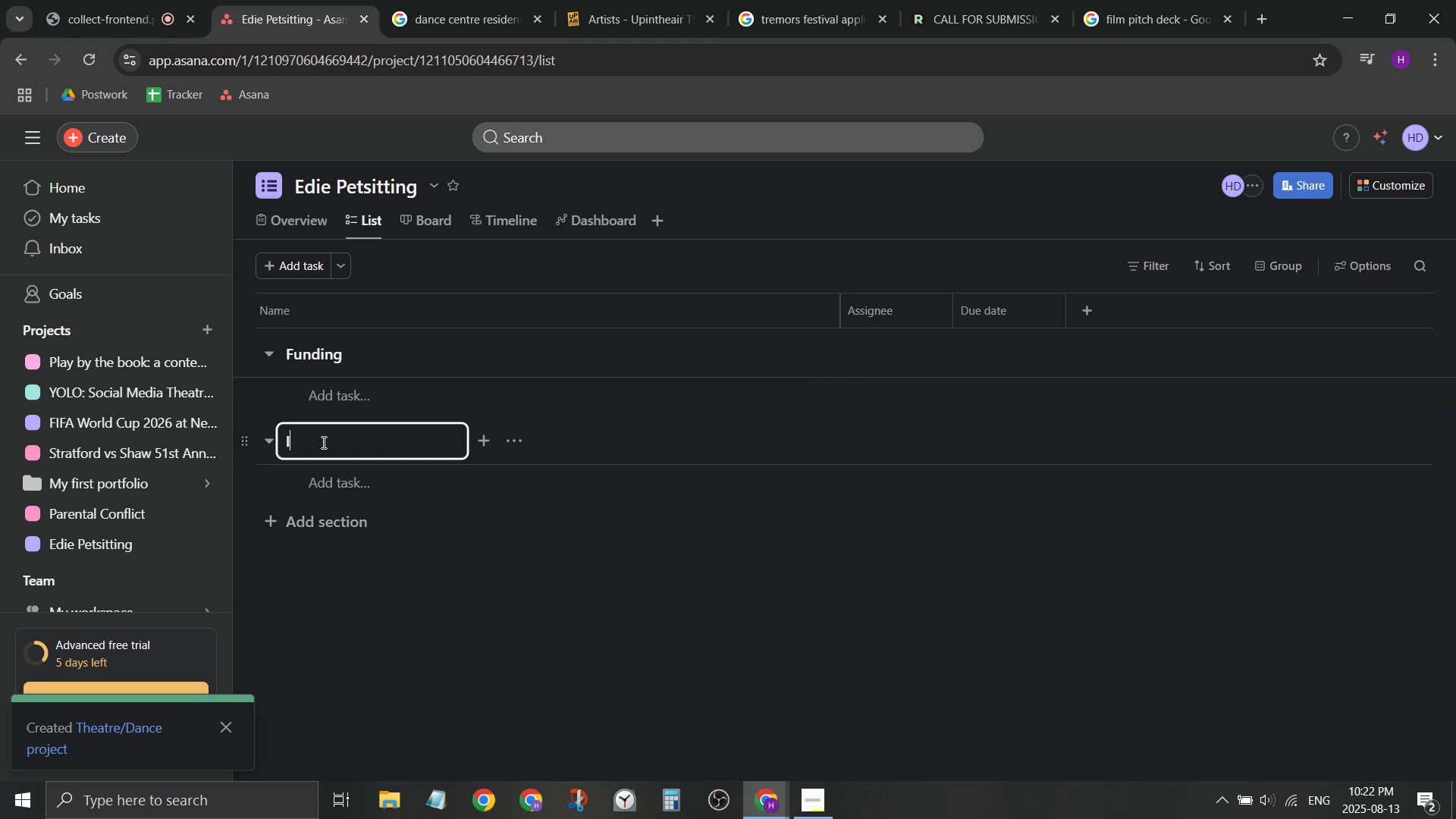 
key(Backspace)
 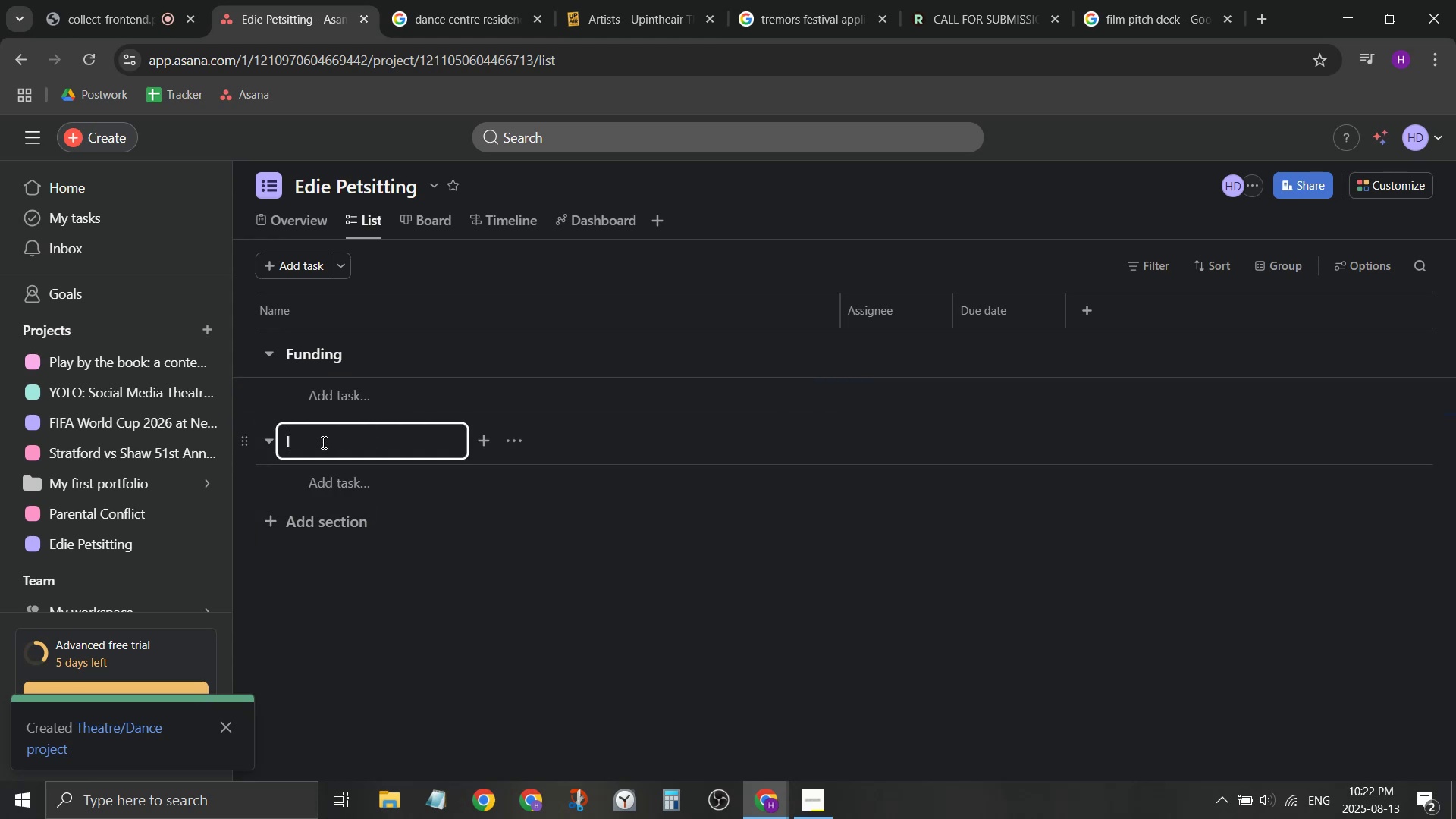 
key(Backspace)
 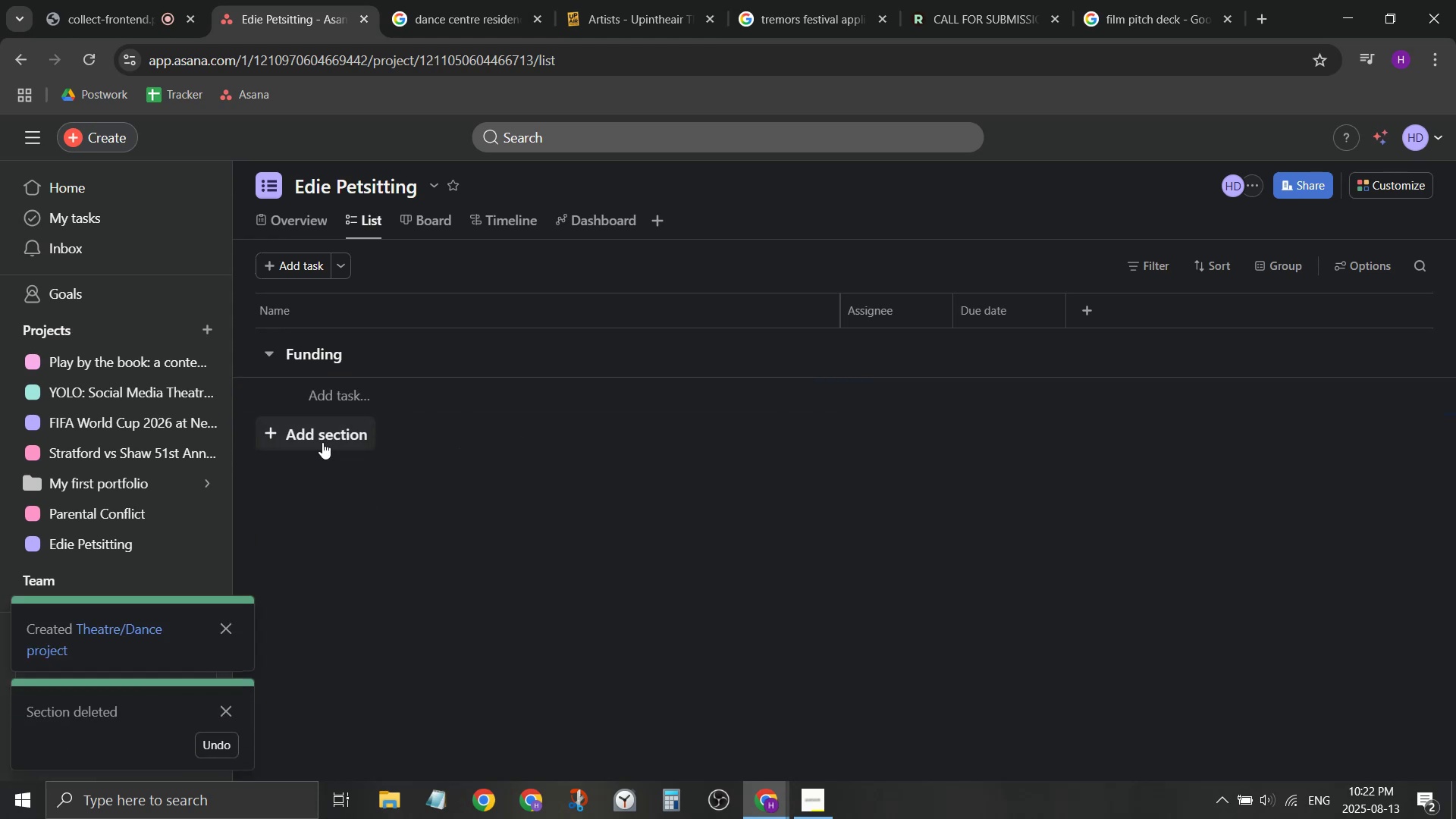 
left_click([322, 442])
 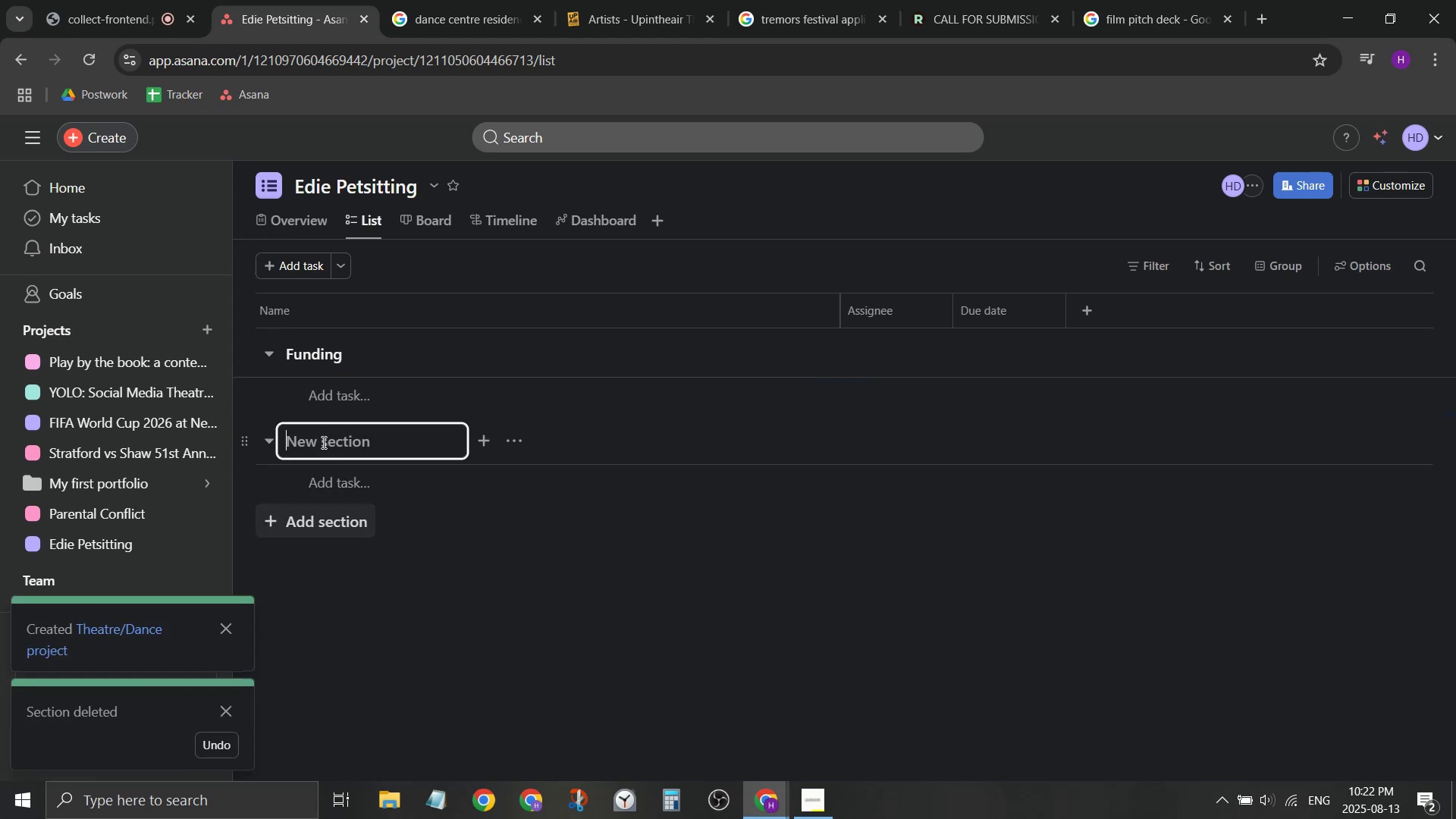 
type(Real Estate)
 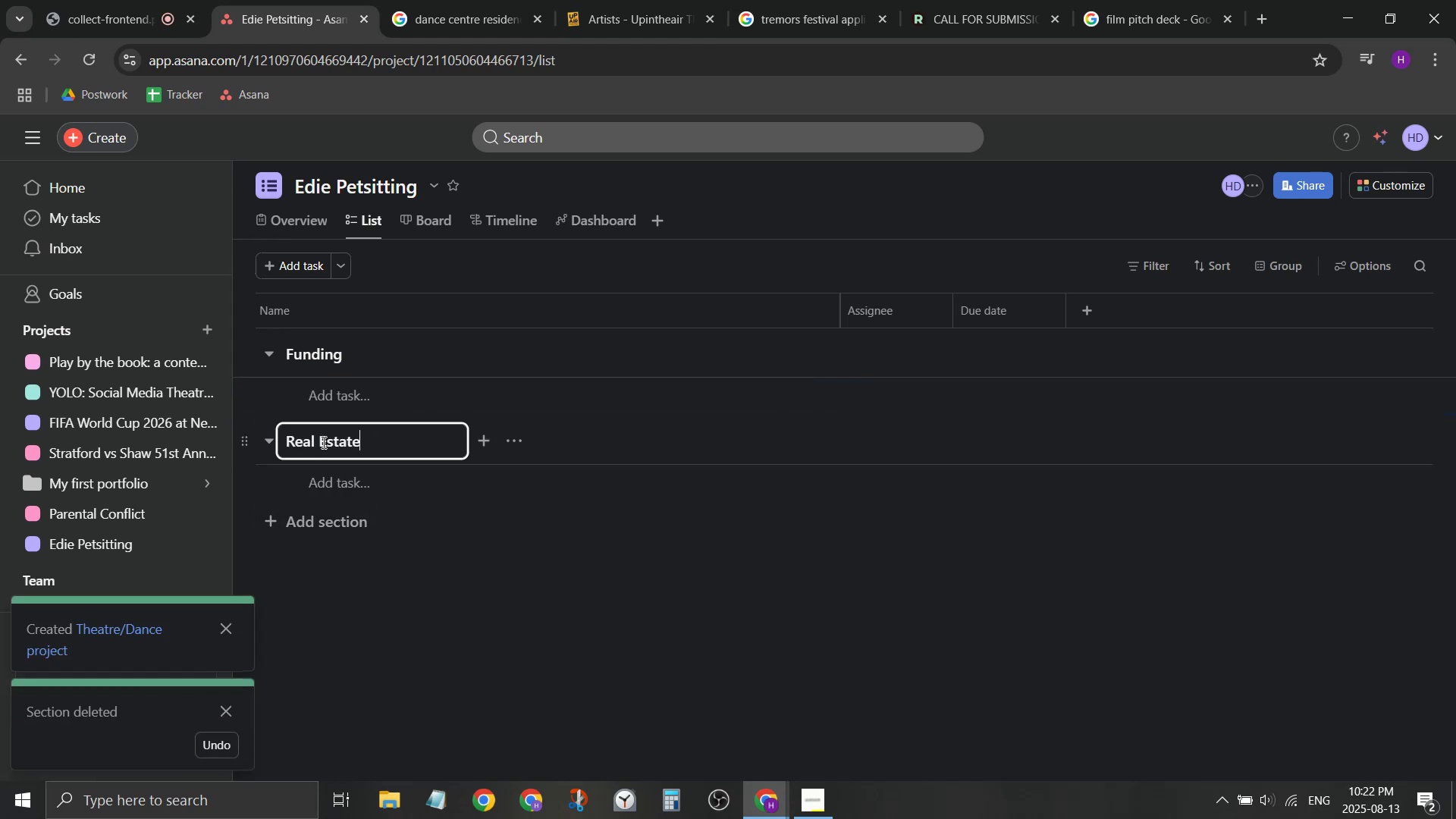 
key(Enter)
 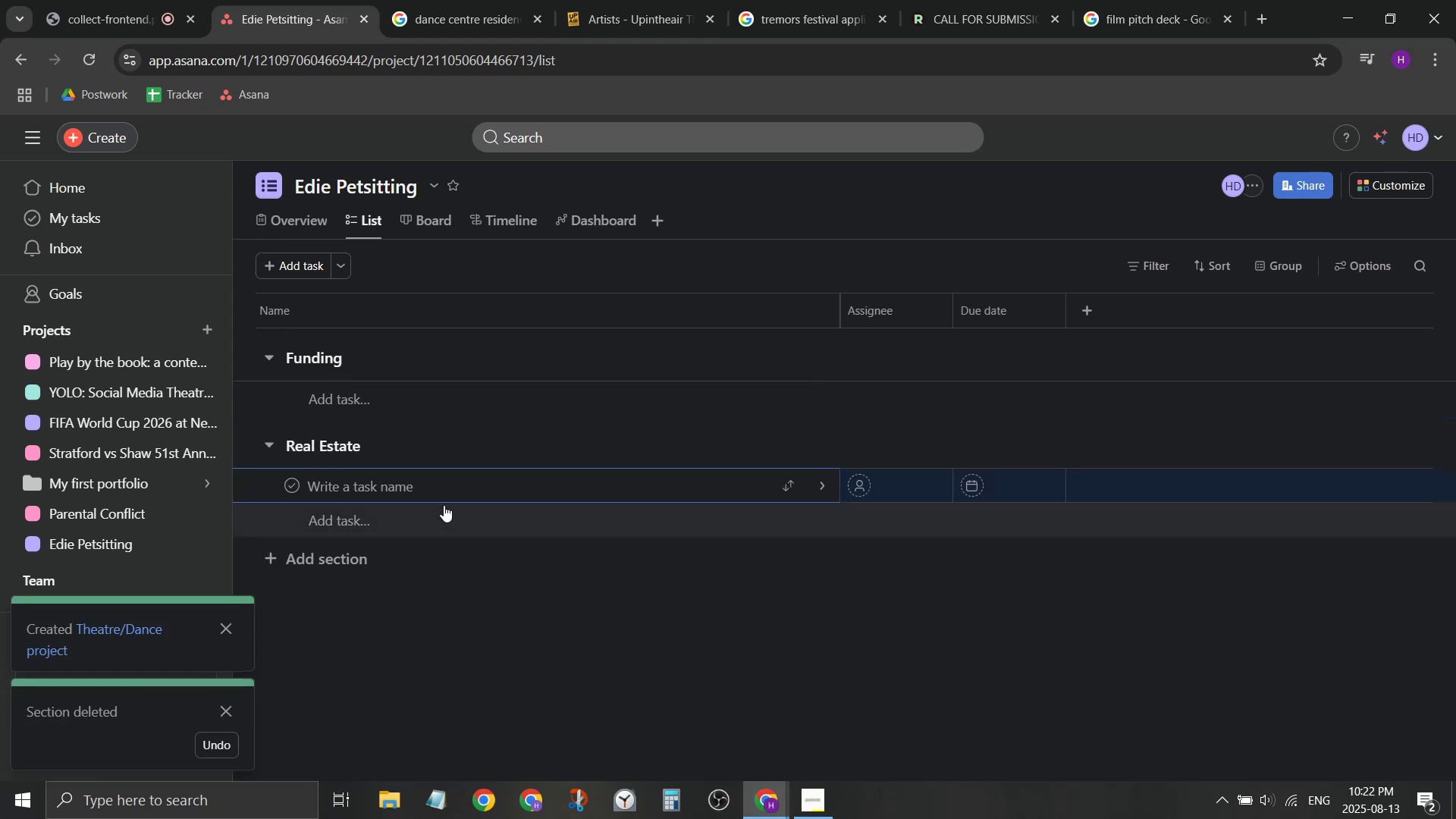 
left_click([425, 482])
 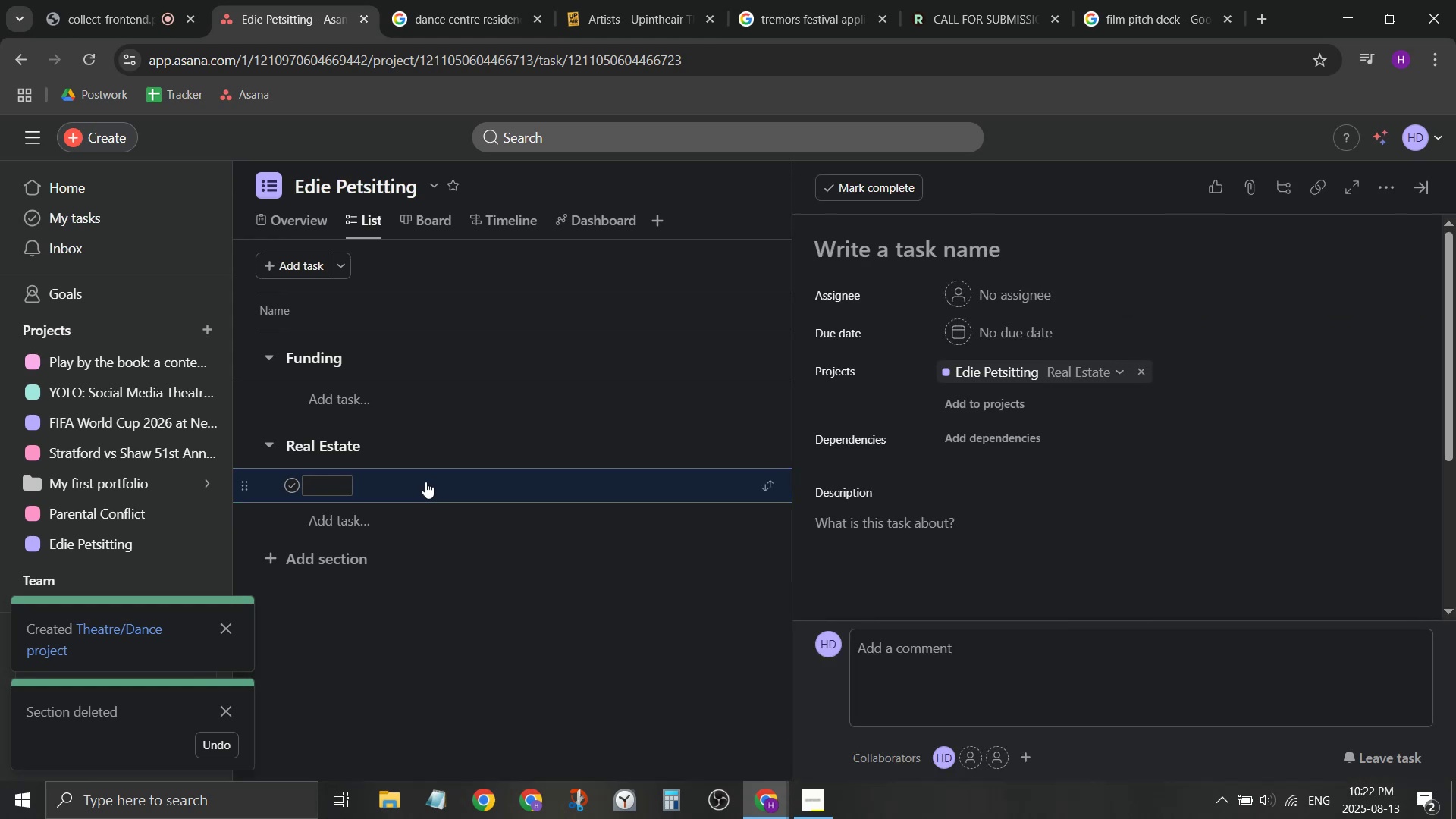 
key(Shift+ShiftLeft)
 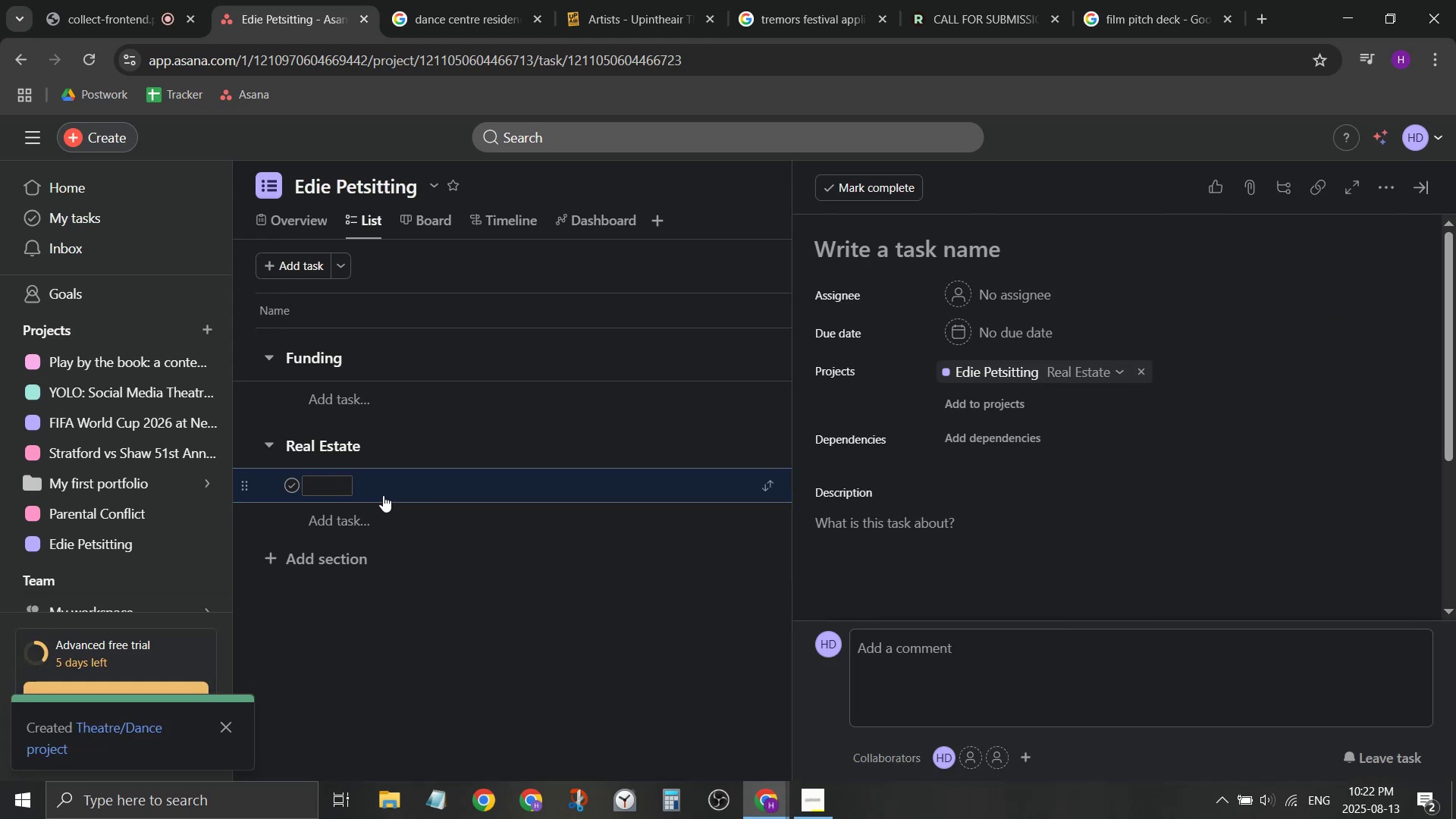 
left_click([327, 487])
 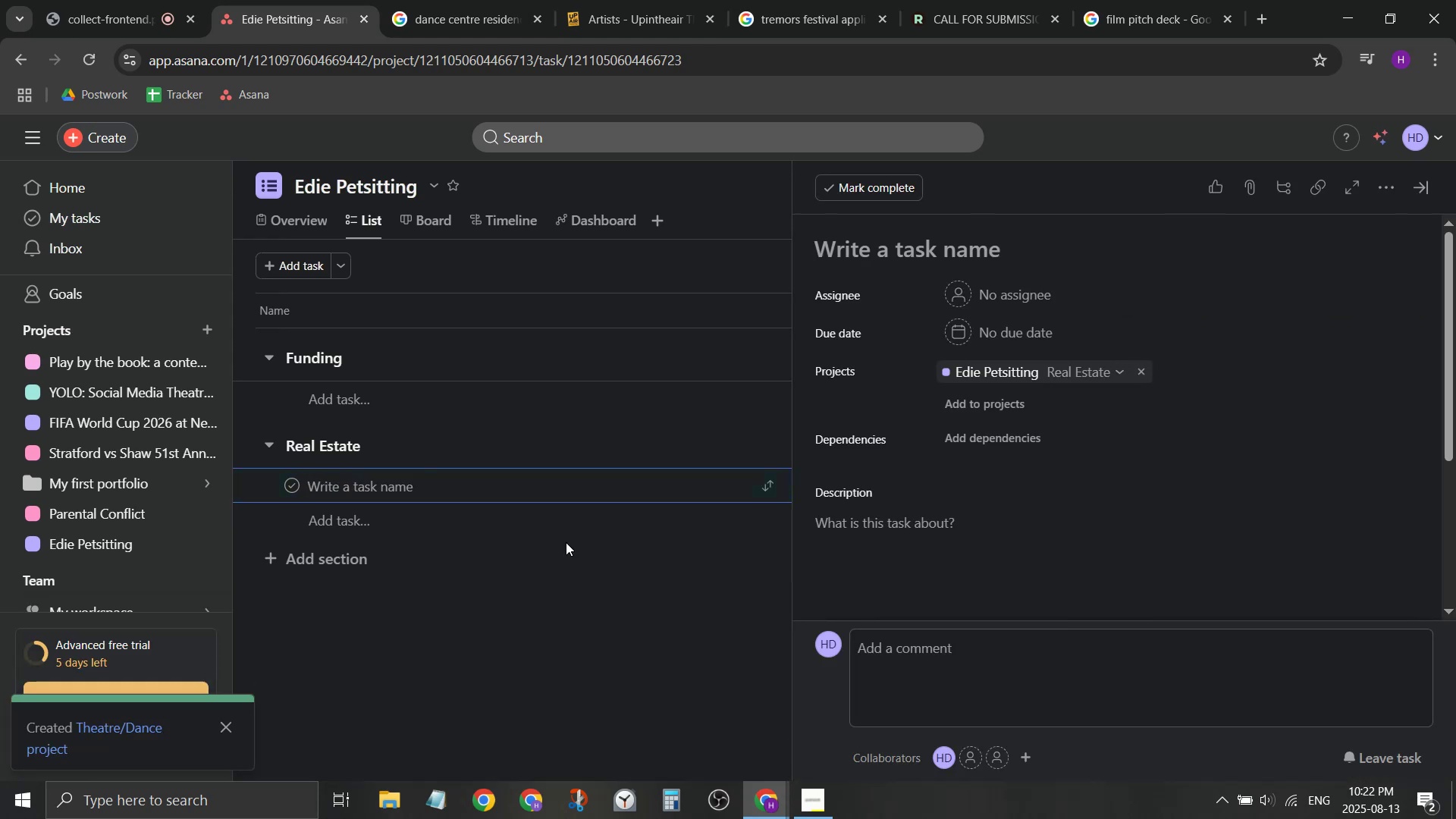 
type(Meet with real estal)
key(Backspace)
type(te e)
key(Backspace)
type(agnets)
 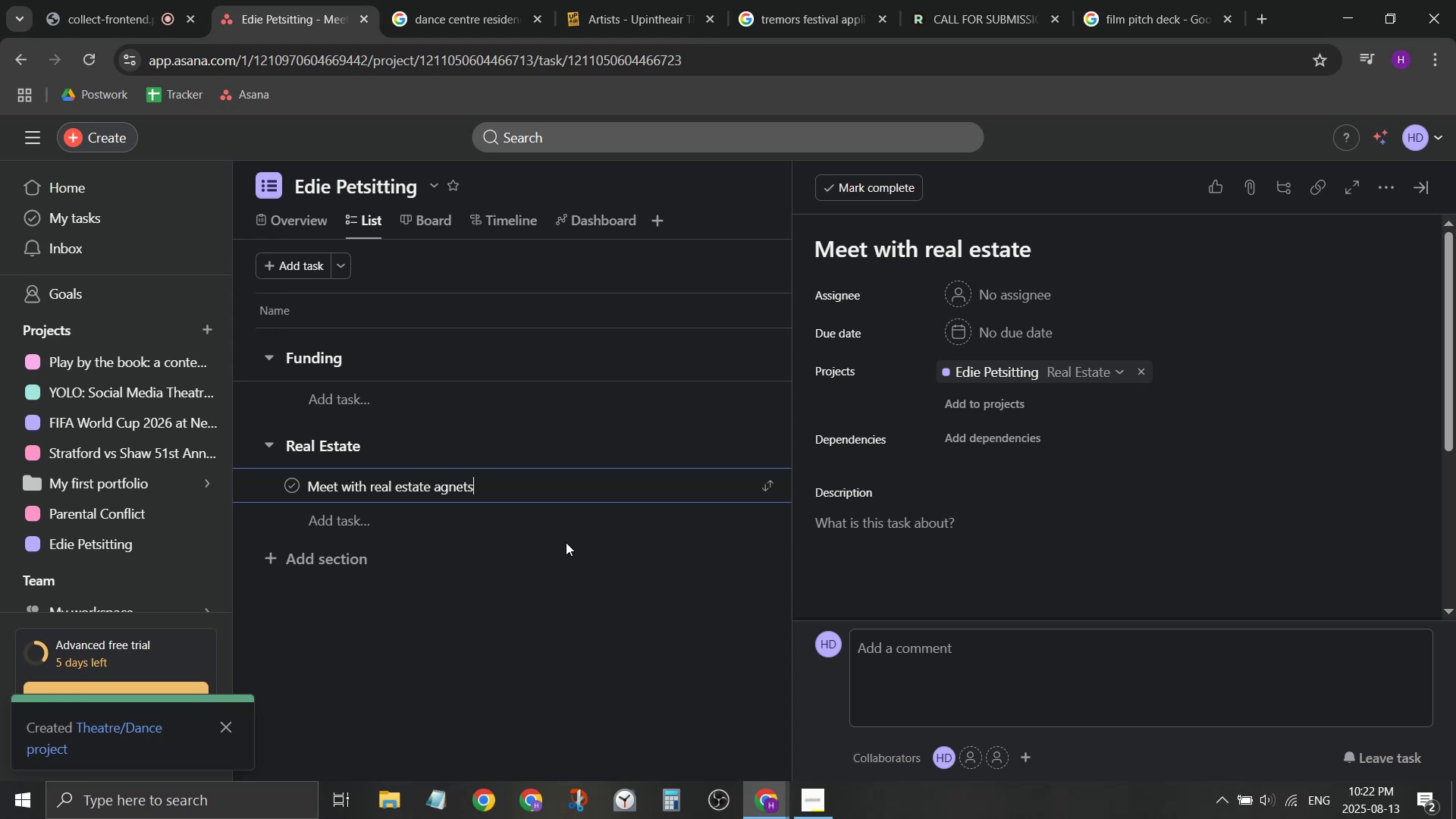 
key(Enter)
 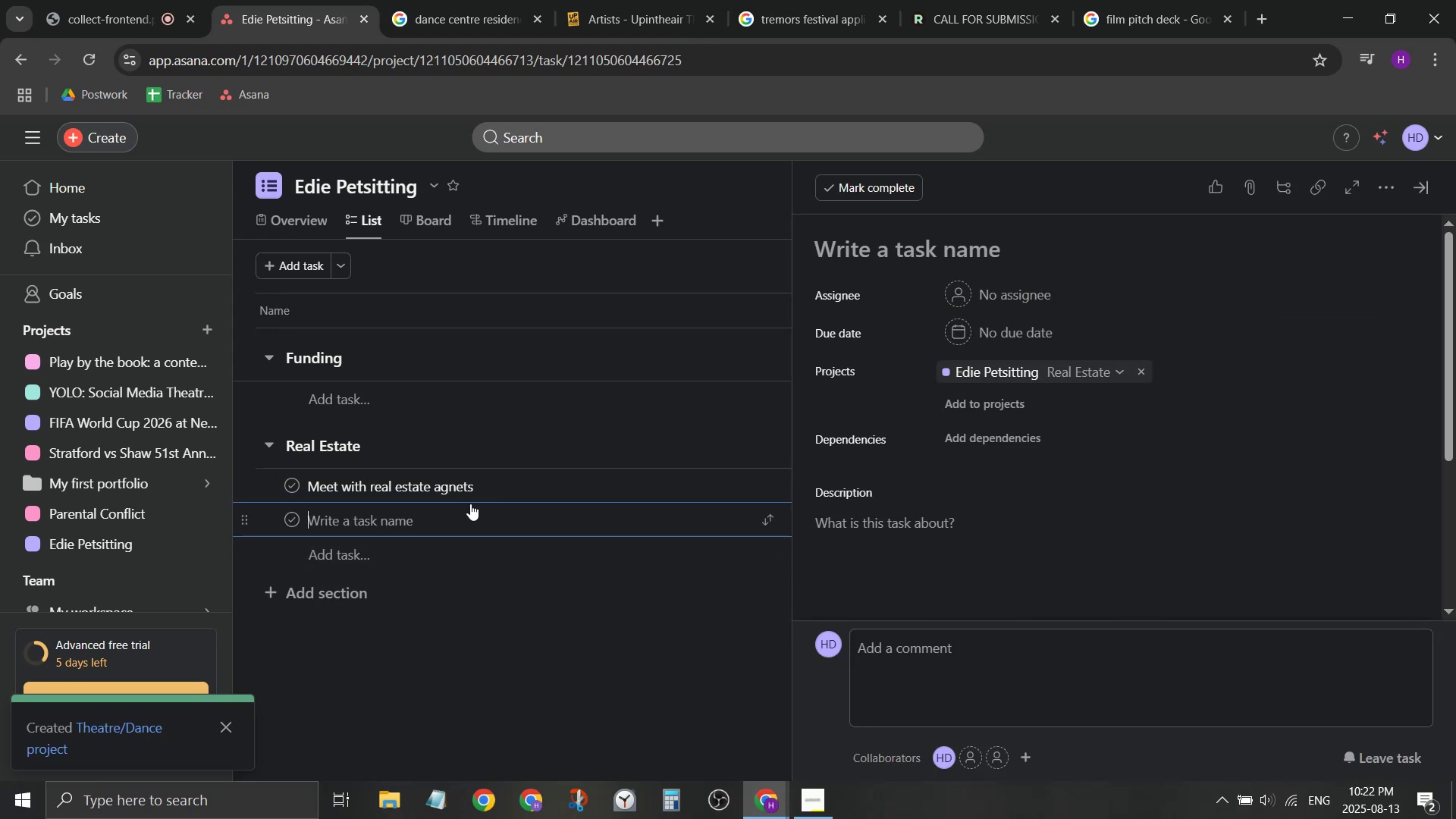 
wait(5.21)
 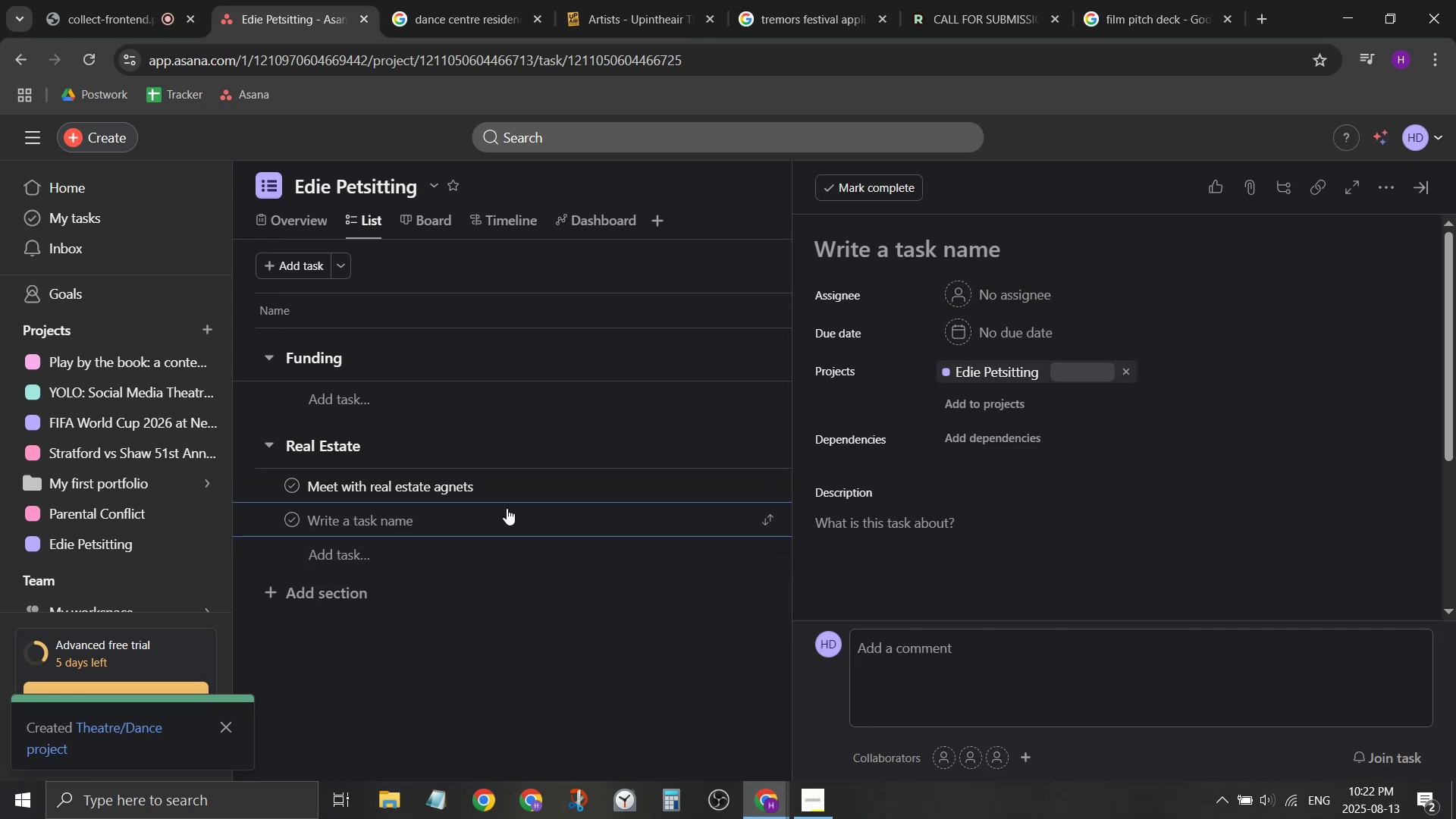 
left_click_drag(start_coordinate=[372, 487], to_coordinate=[434, 492])
 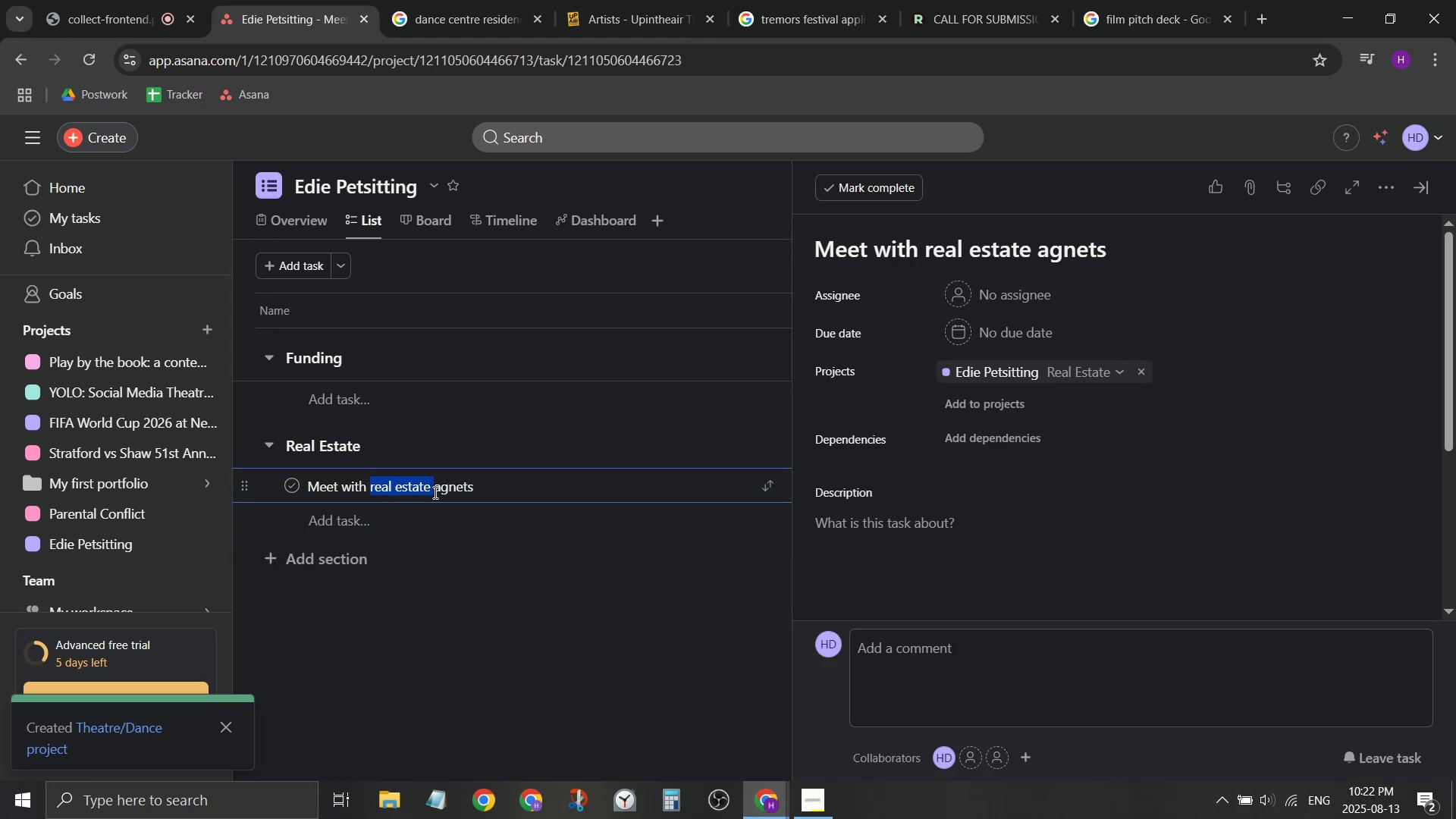 
left_click([434, 492])
 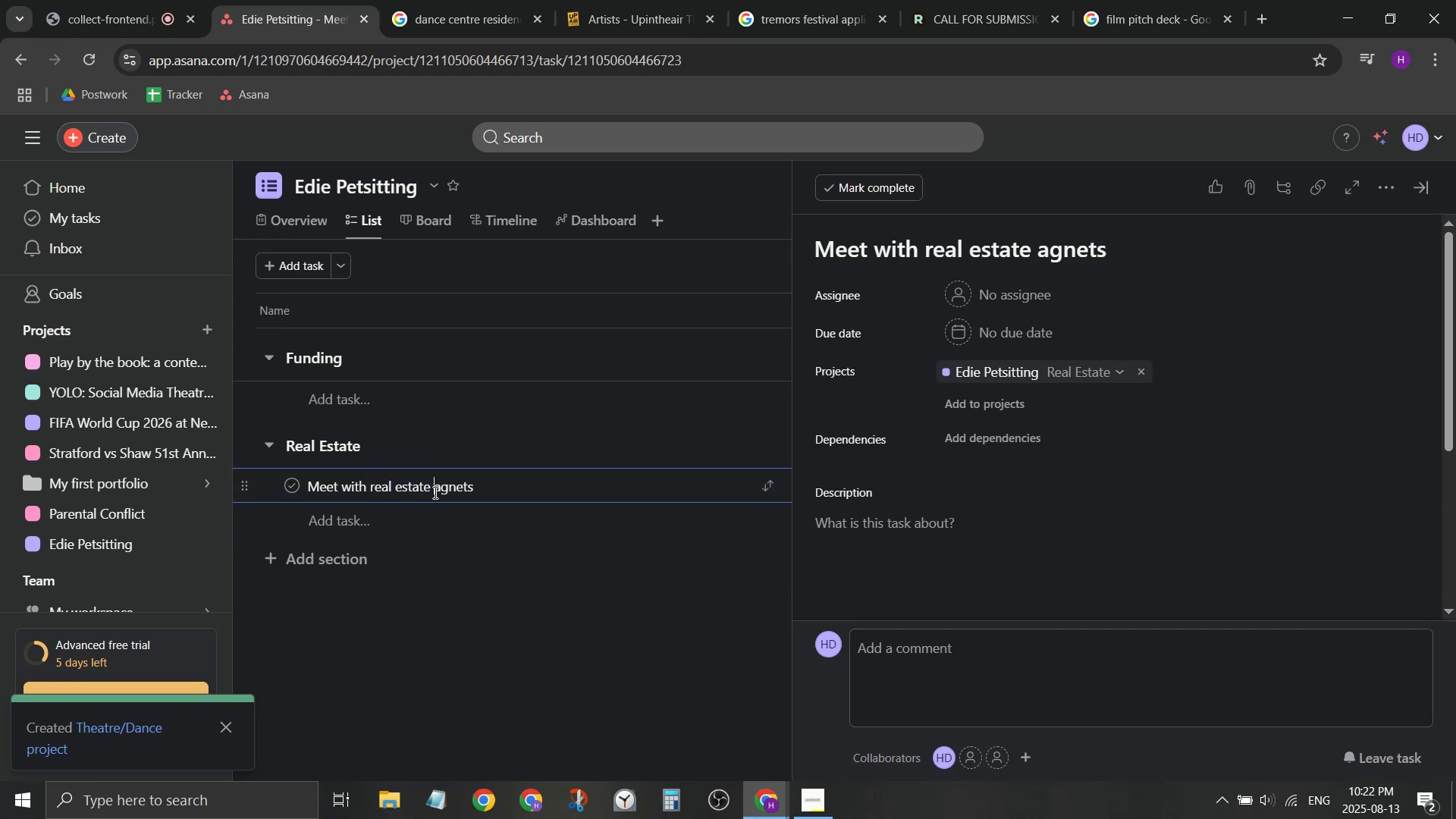 
key(Control+ControlLeft)
 